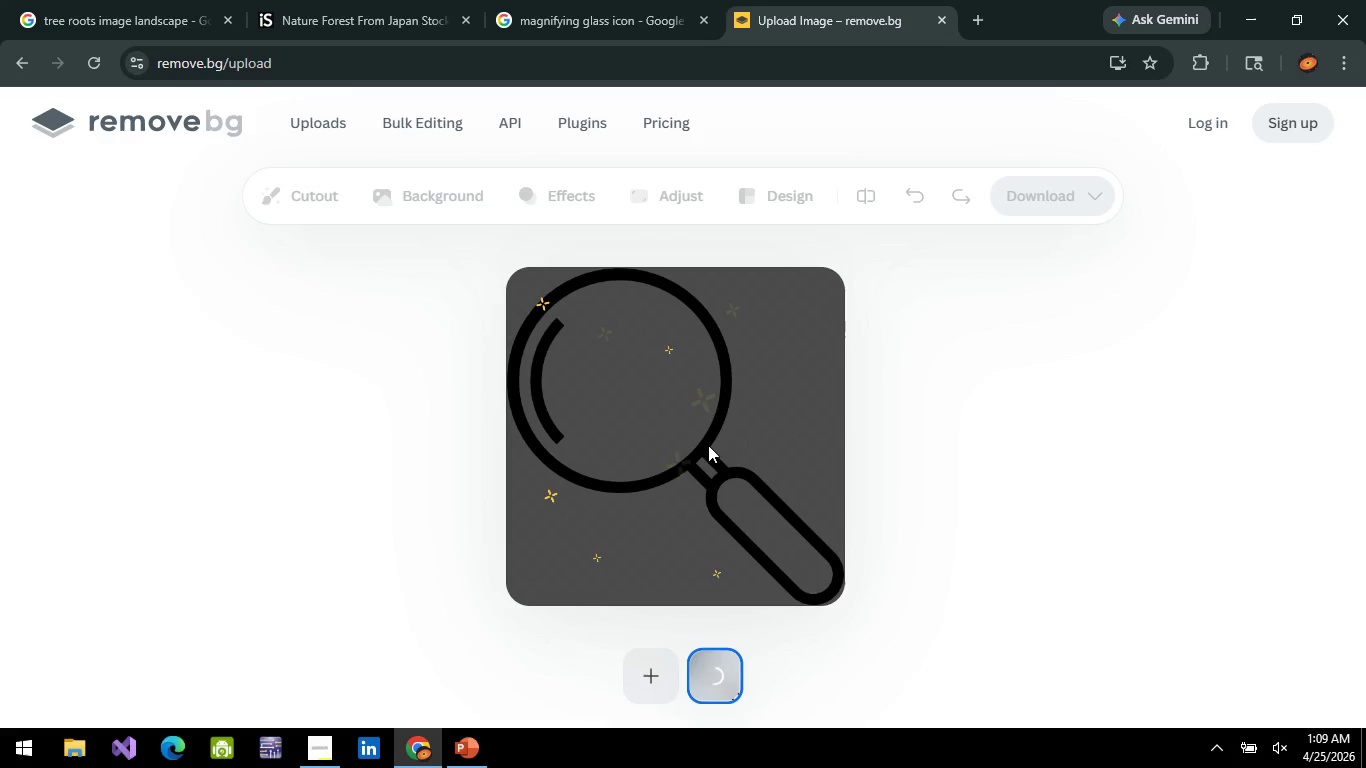 
mouse_move([693, 473])
 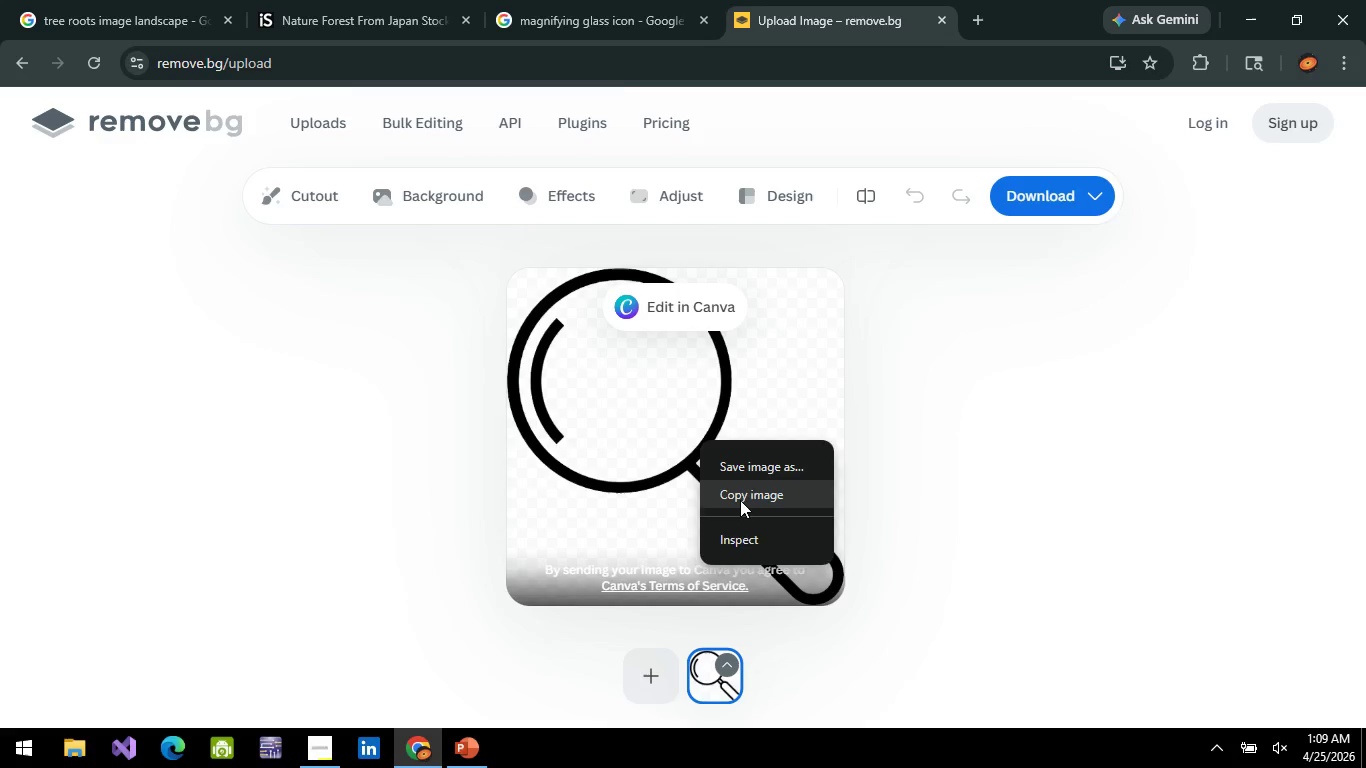 
left_click([740, 500])
 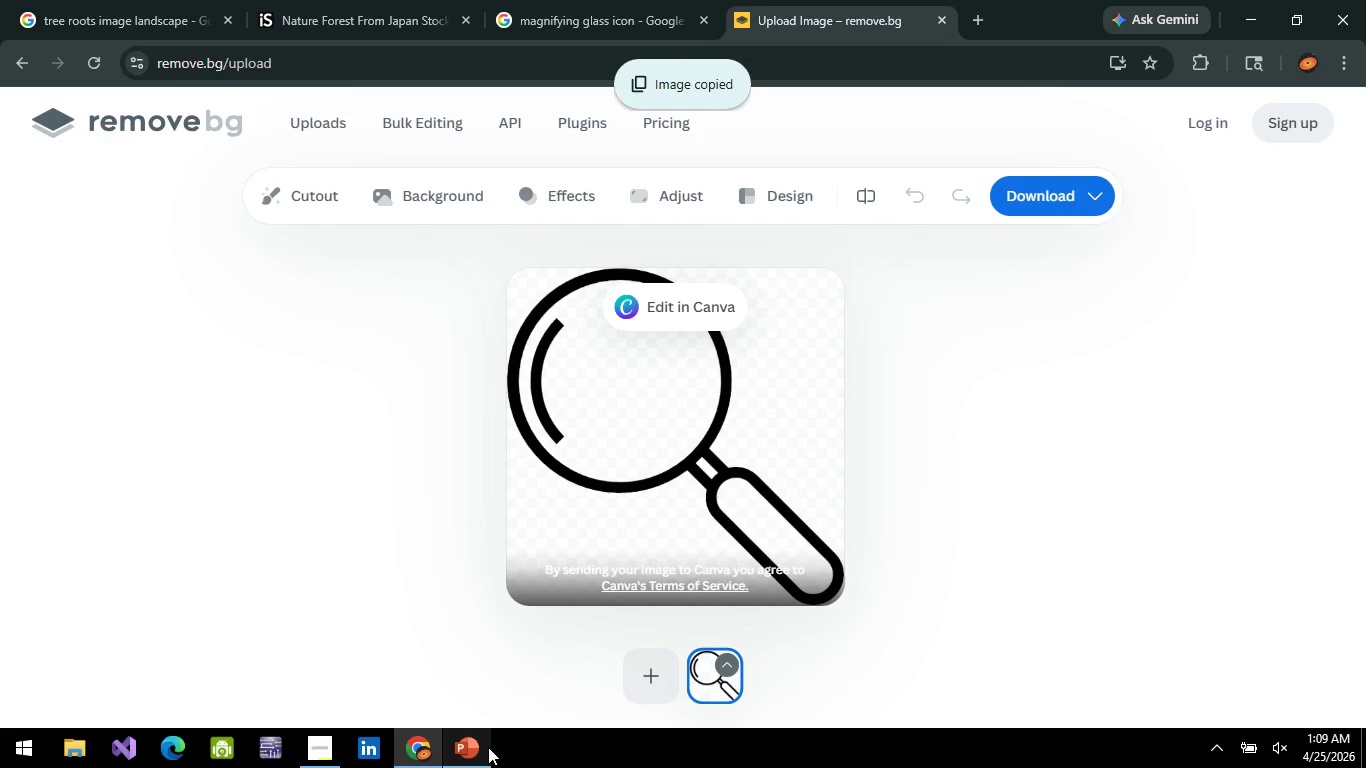 
left_click([488, 748])
 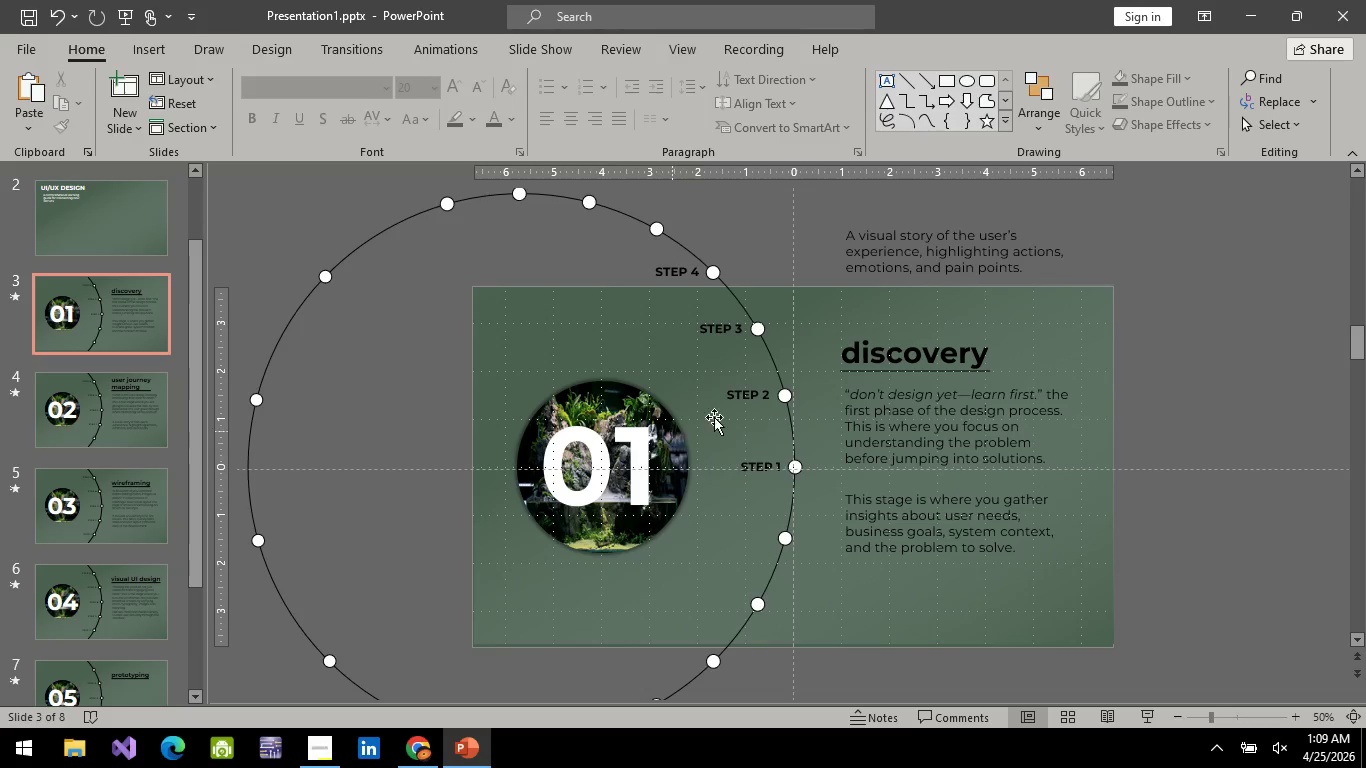 
key(Control+V)
 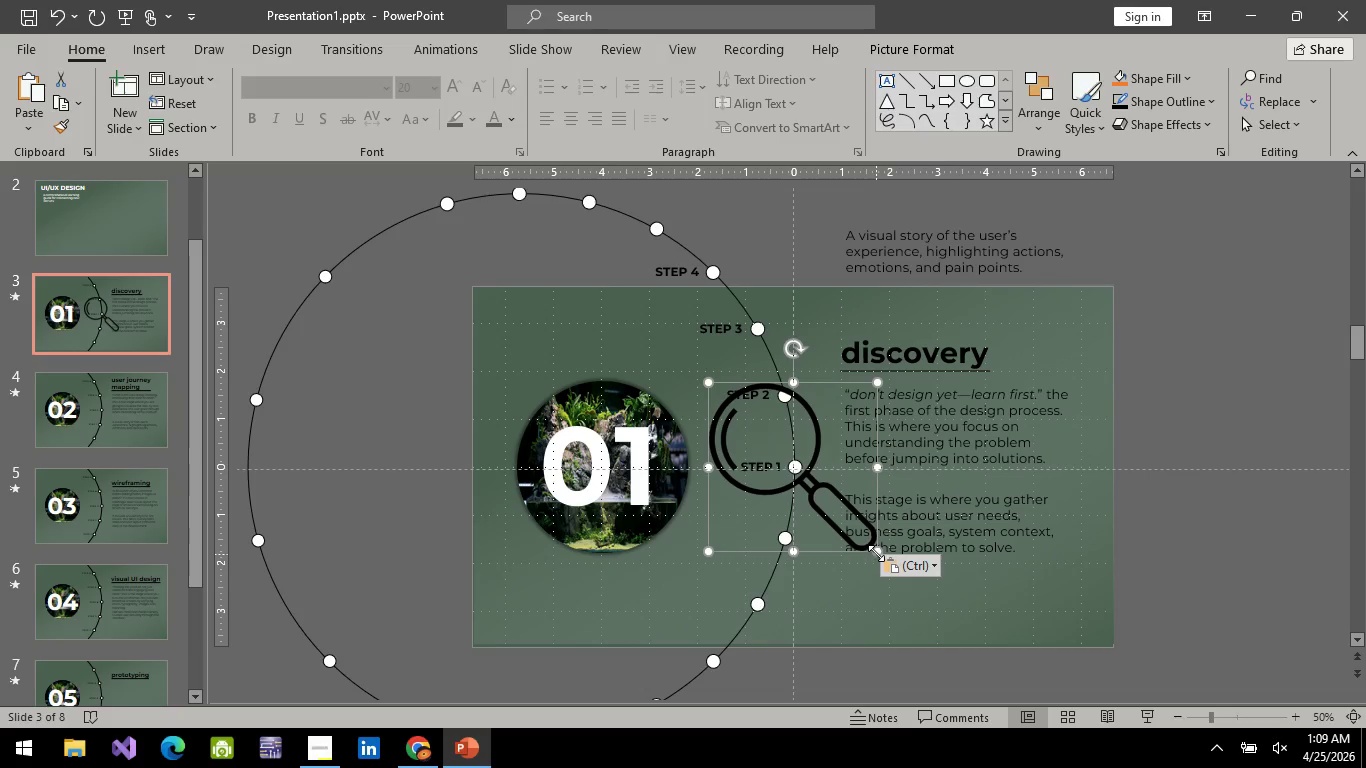 
left_click_drag(start_coordinate=[876, 553], to_coordinate=[765, 437])
 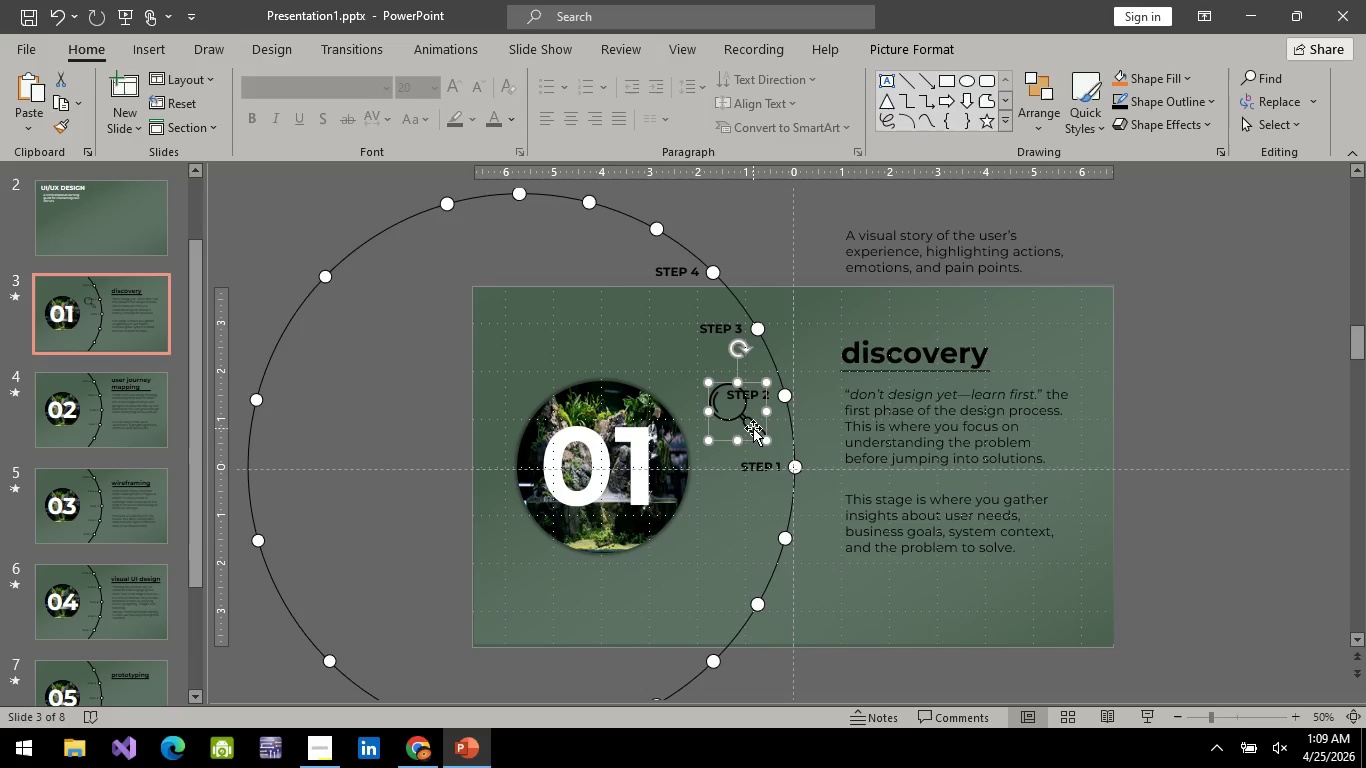 
left_click_drag(start_coordinate=[752, 428], to_coordinate=[1049, 350])
 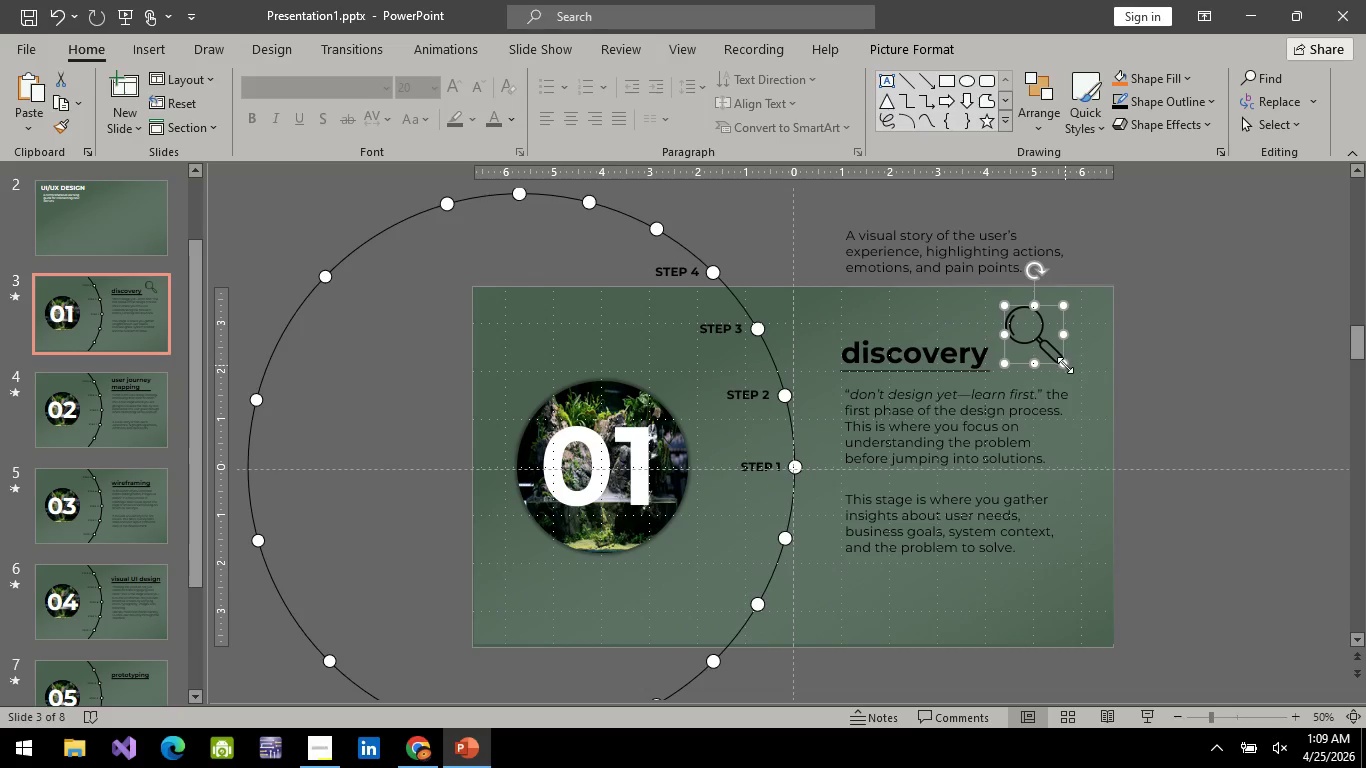 
left_click_drag(start_coordinate=[1065, 365], to_coordinate=[1040, 342])
 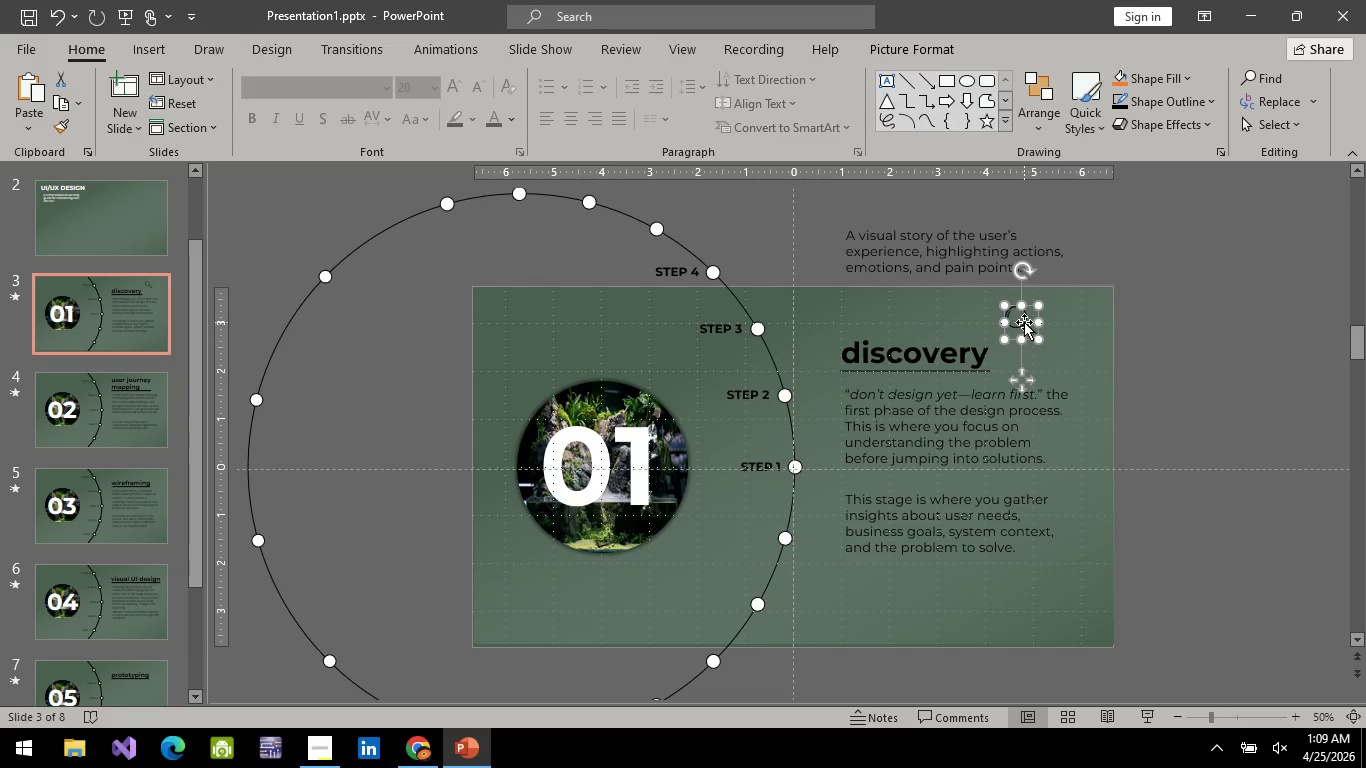 
left_click_drag(start_coordinate=[1024, 322], to_coordinate=[1052, 334])
 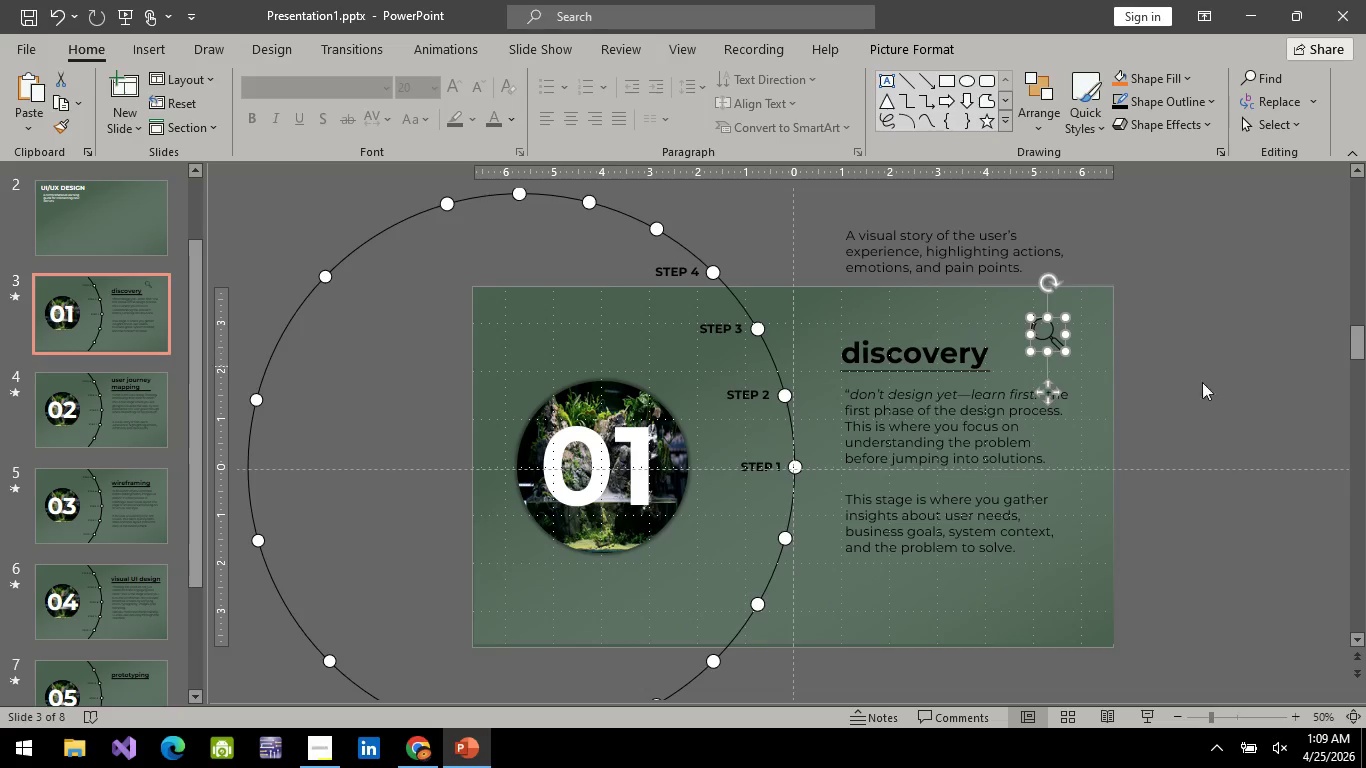 
hold_key(key=ControlLeft, duration=0.42)
scroll: coordinate [1178, 379], scroll_direction: up, amount: 2.0
 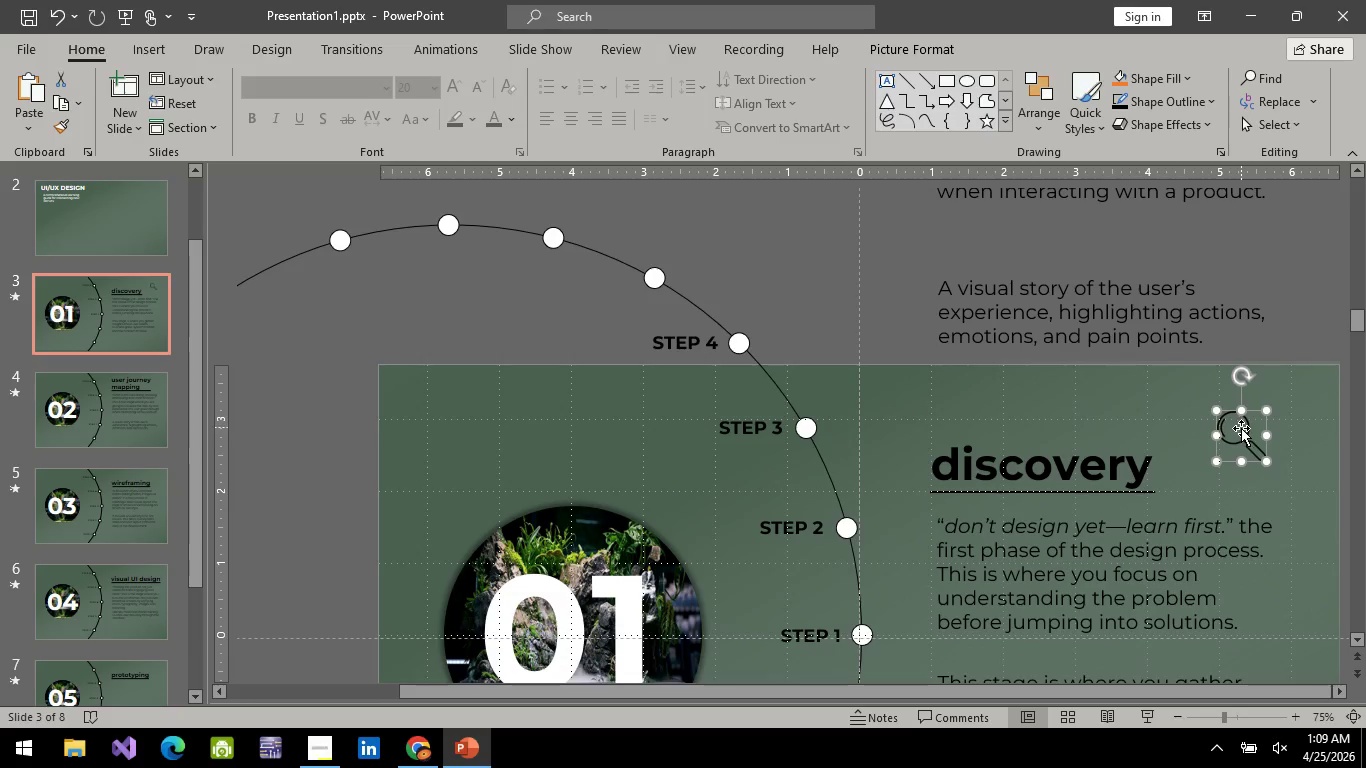 
left_click_drag(start_coordinate=[1241, 430], to_coordinate=[1221, 435])
 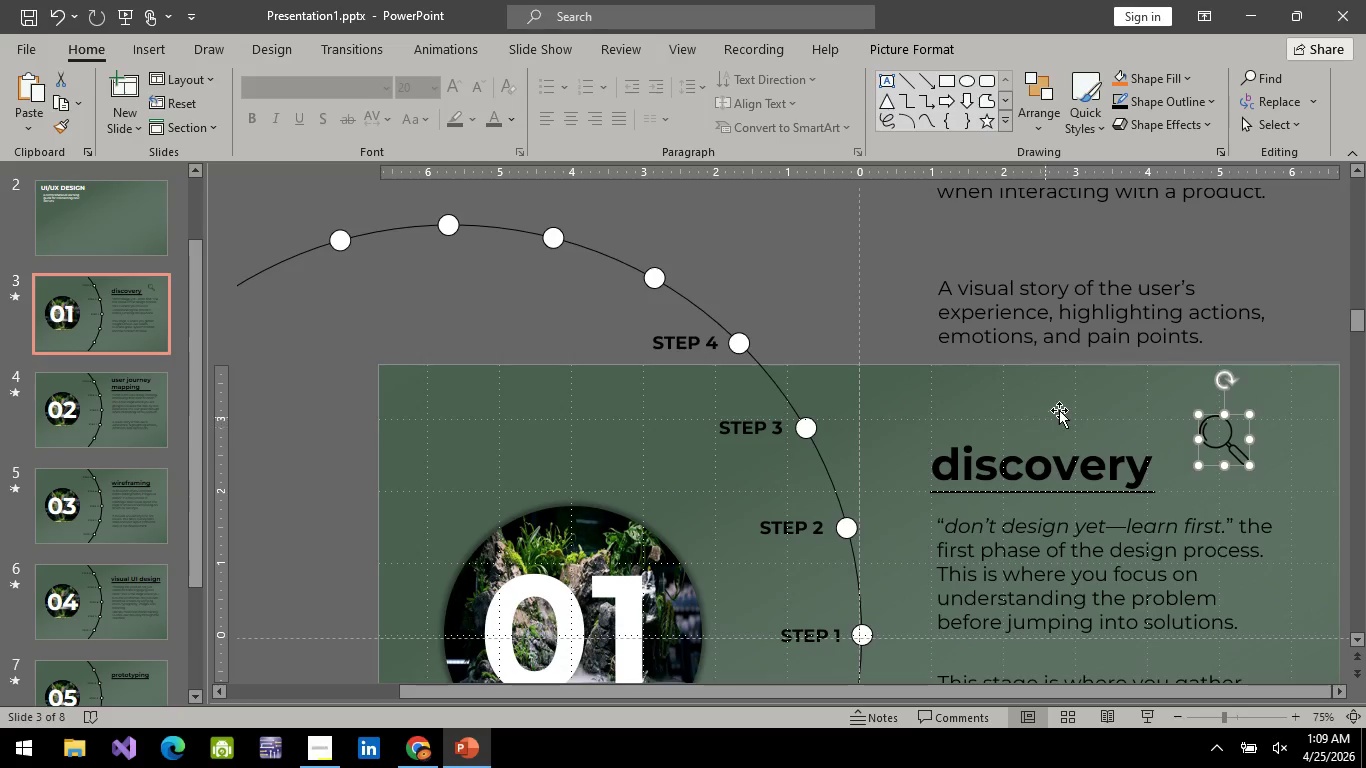 
left_click([1113, 400])
 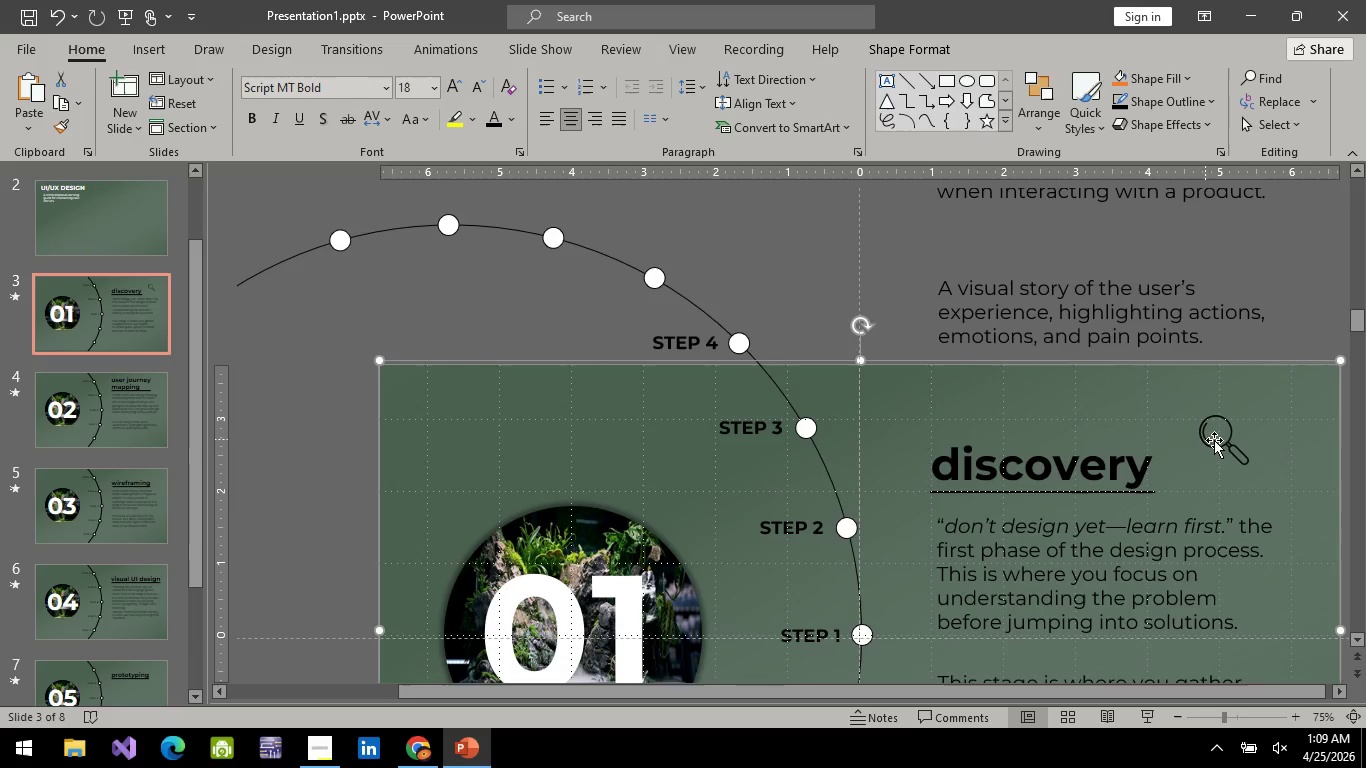 
left_click([1227, 438])
 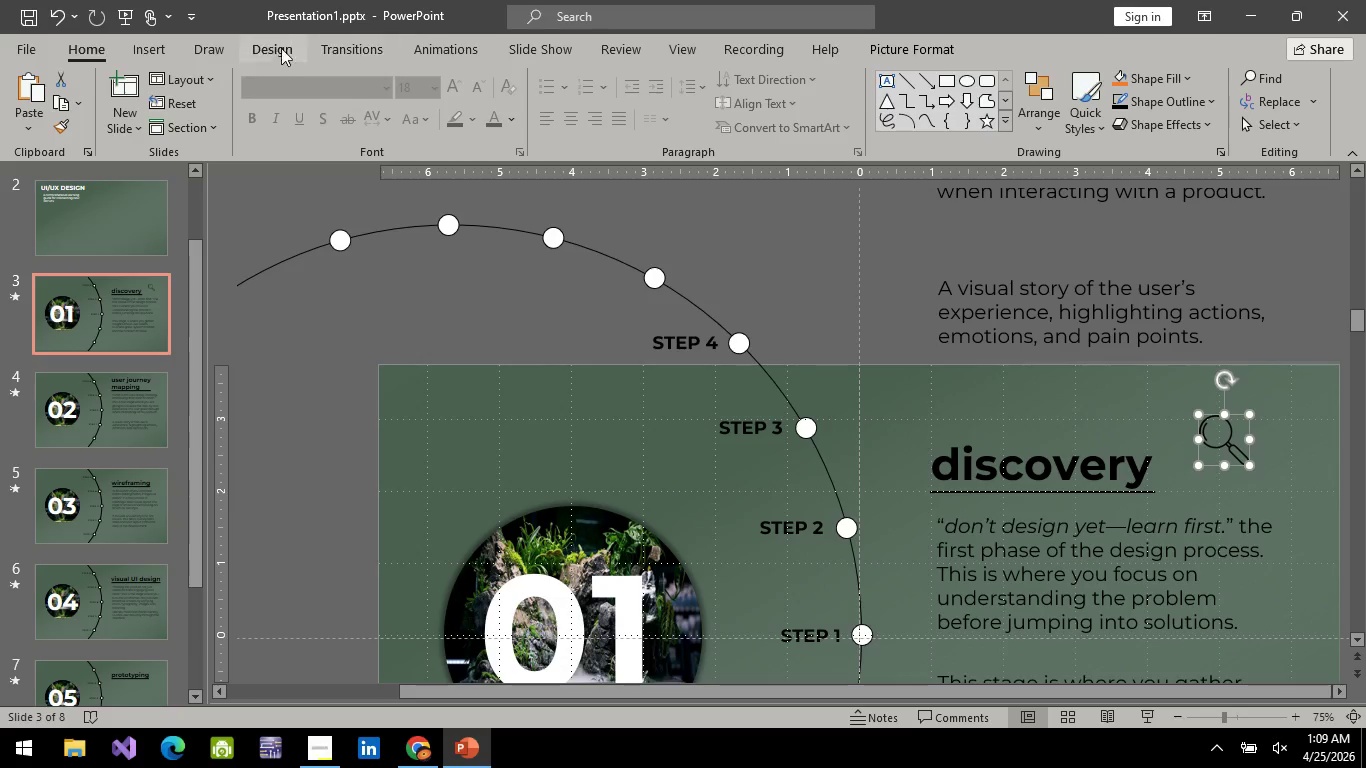 
left_click([142, 59])
 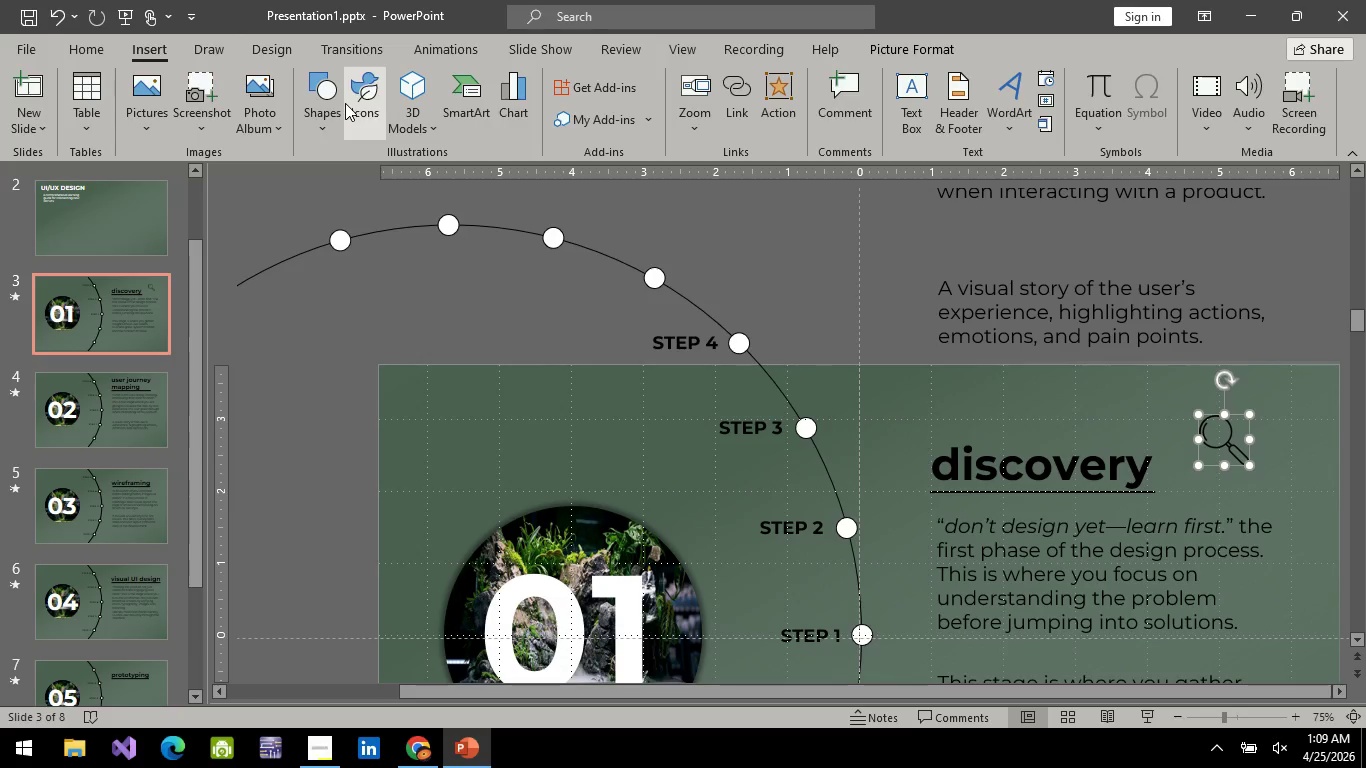 
left_click([336, 101])
 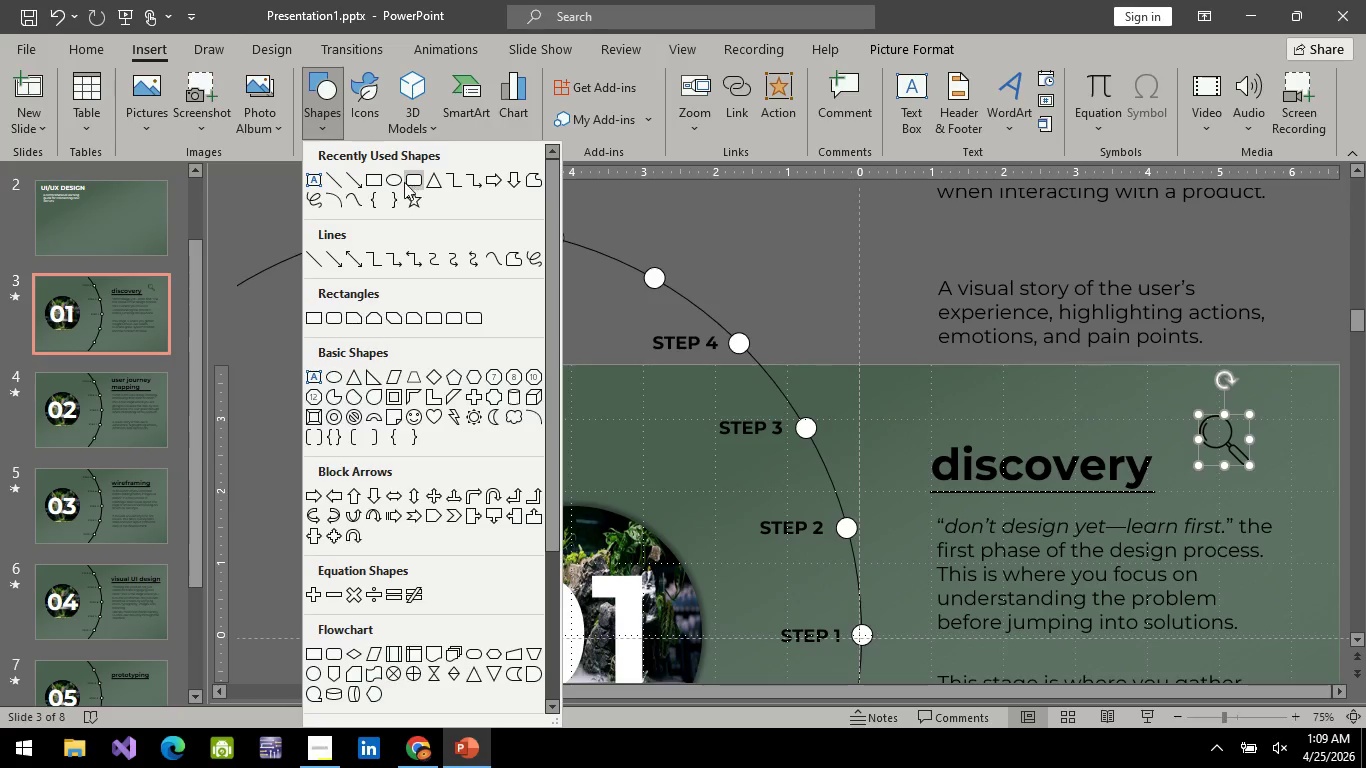 
left_click([403, 181])
 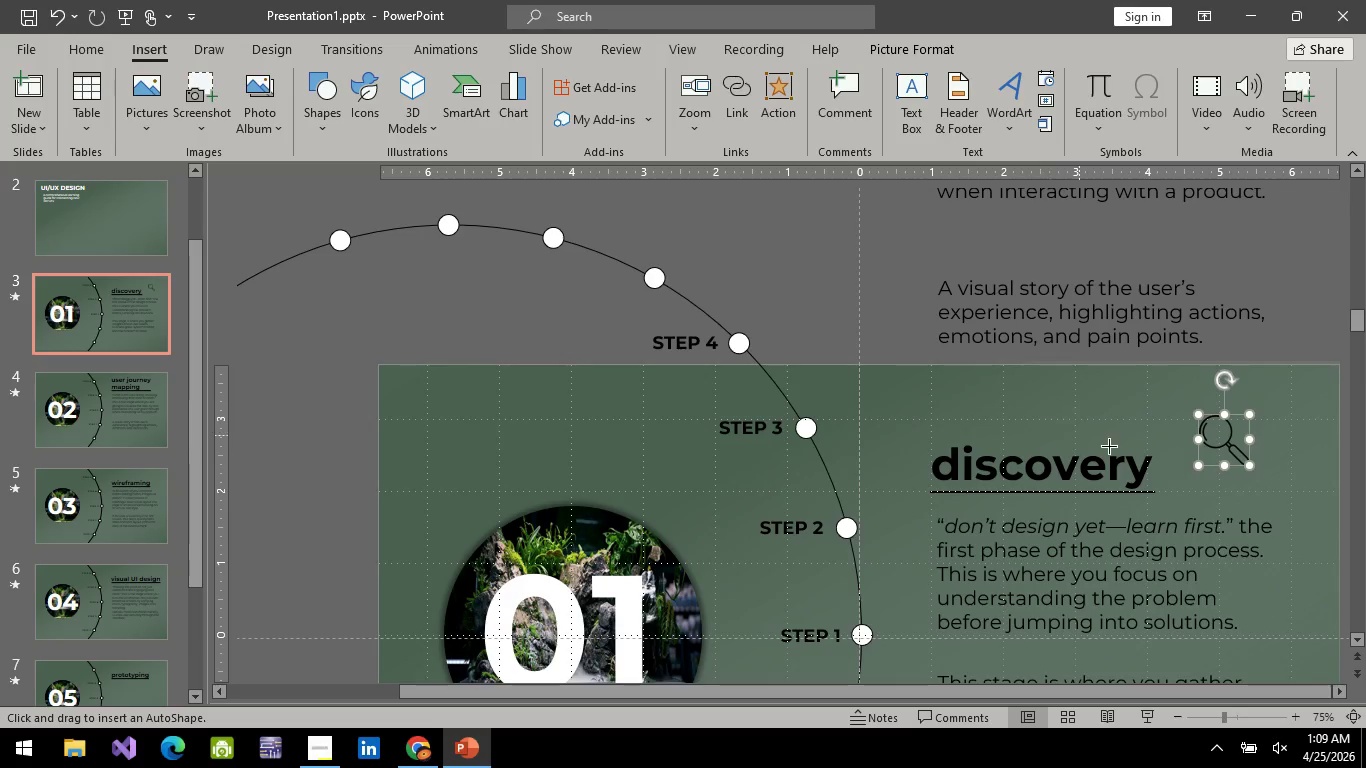 
hold_key(key=ShiftLeft, duration=1.5)
left_click_drag(start_coordinate=[1156, 401], to_coordinate=[1248, 490])
 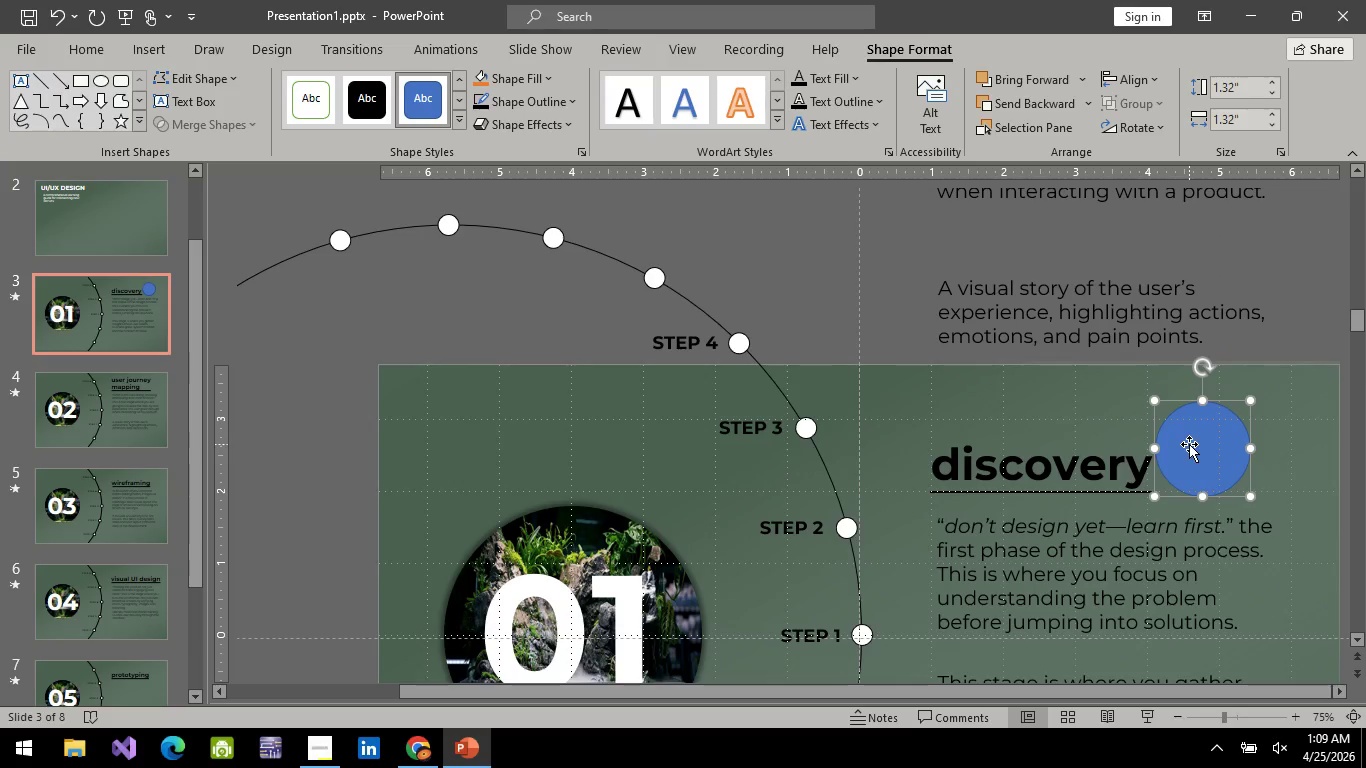 
right_click([1189, 444])
 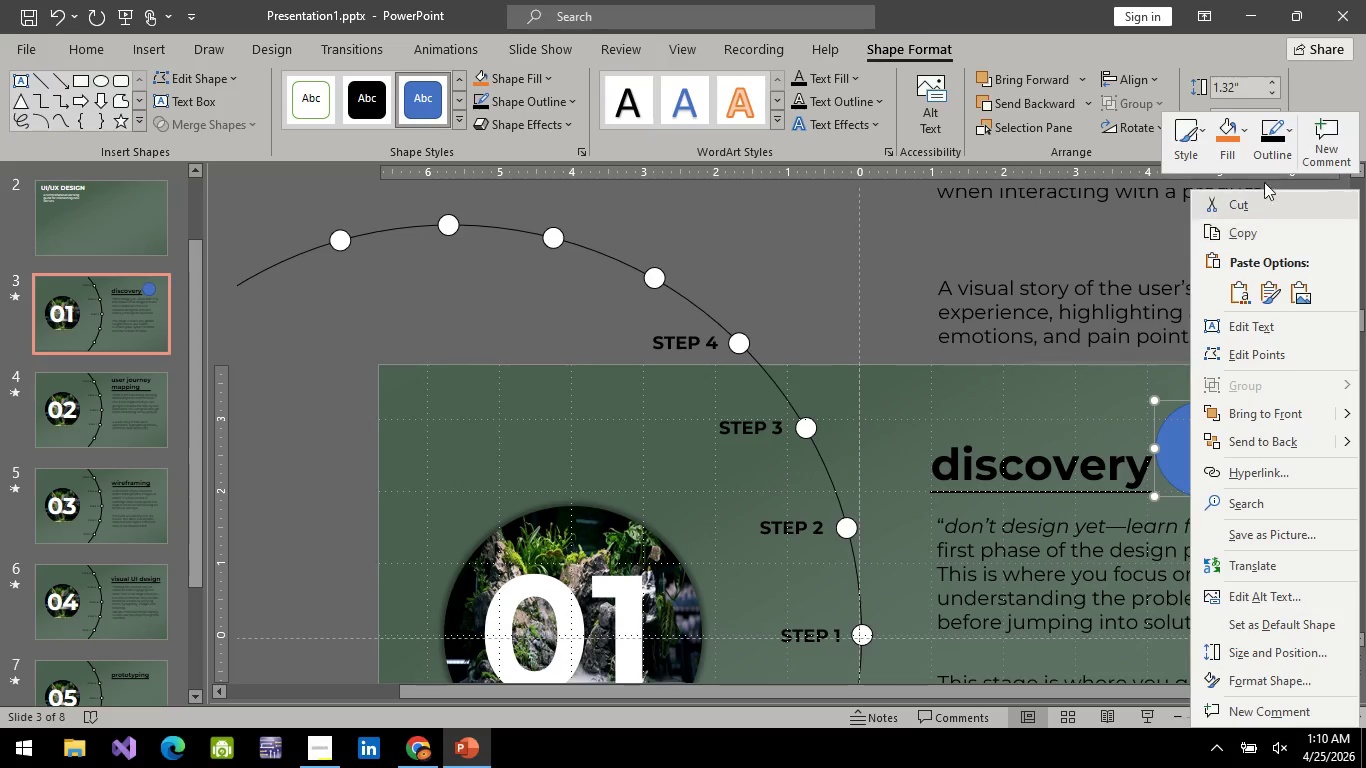 
left_click([1267, 154])
 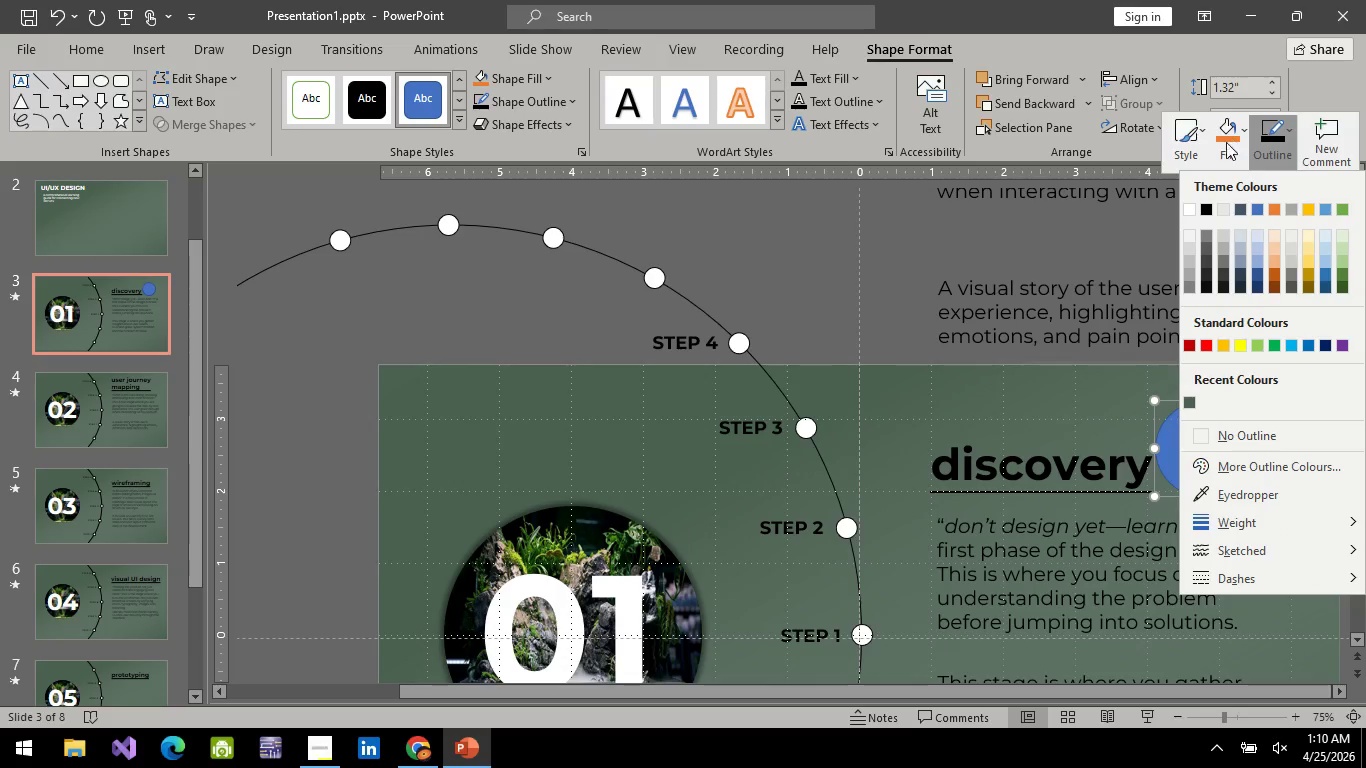 
left_click([1207, 209])
 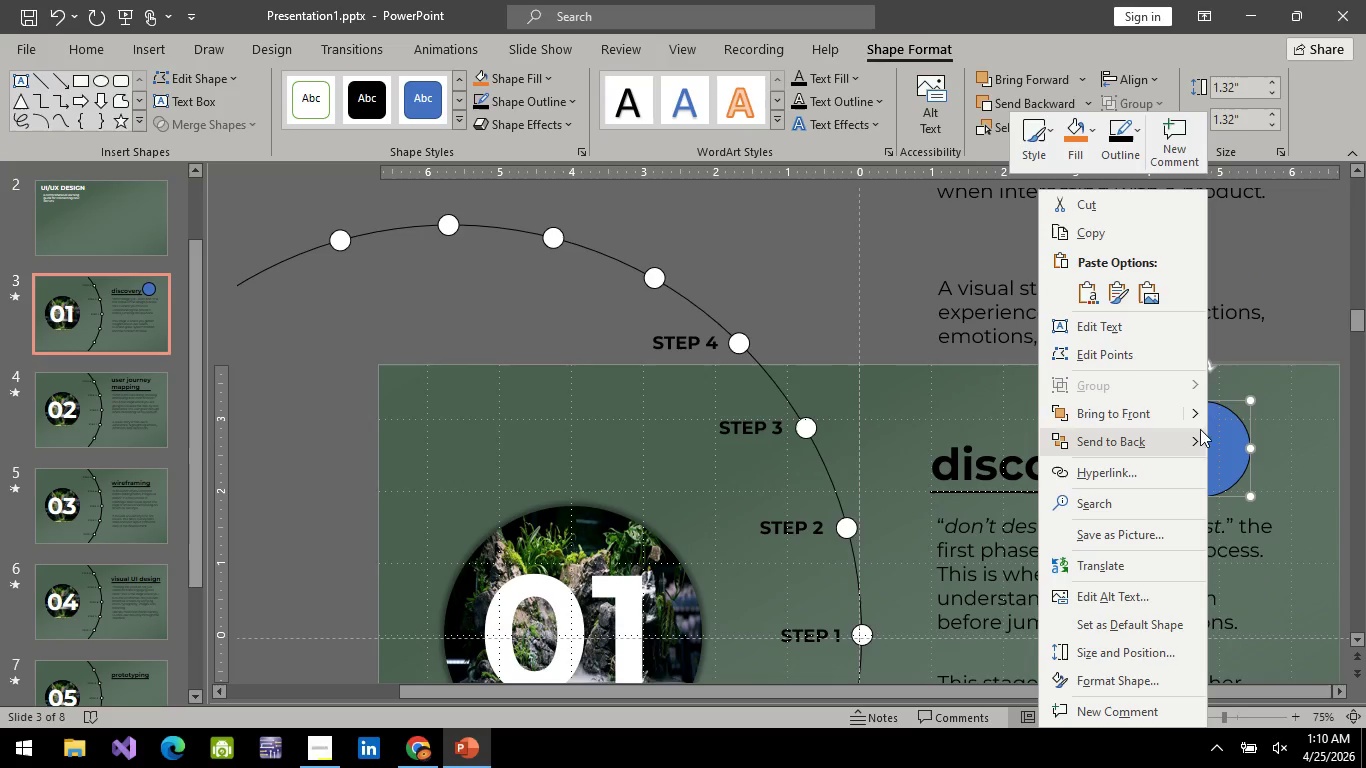 
left_click([1089, 147])
 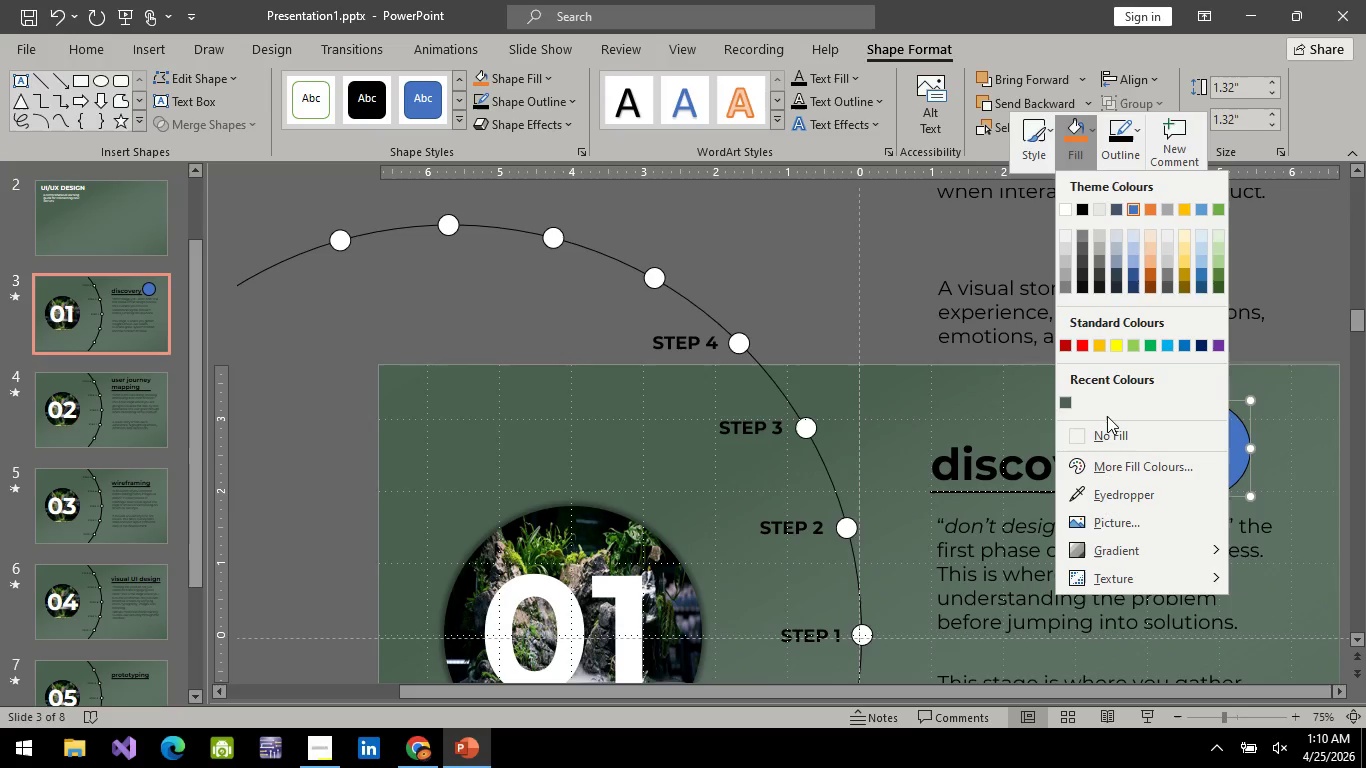 
left_click([1115, 440])
 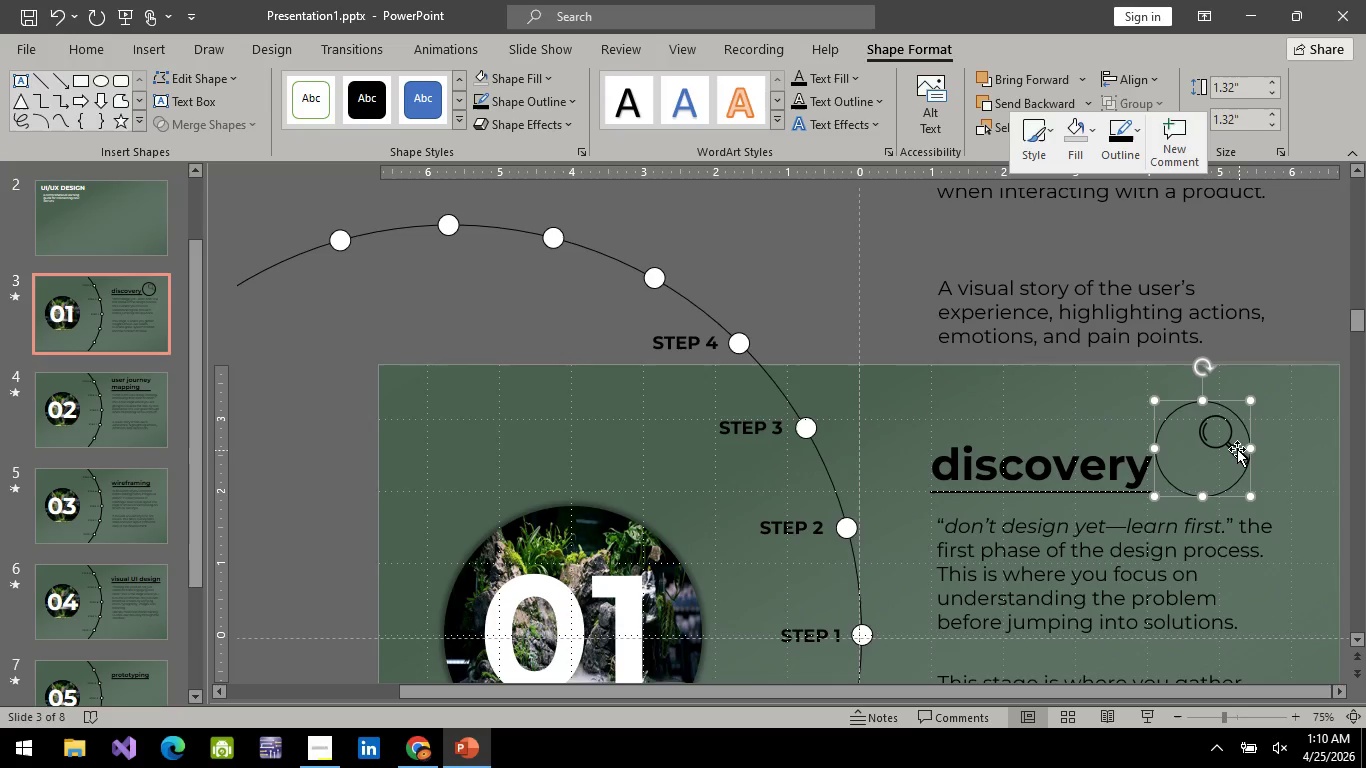 
left_click([1236, 448])
 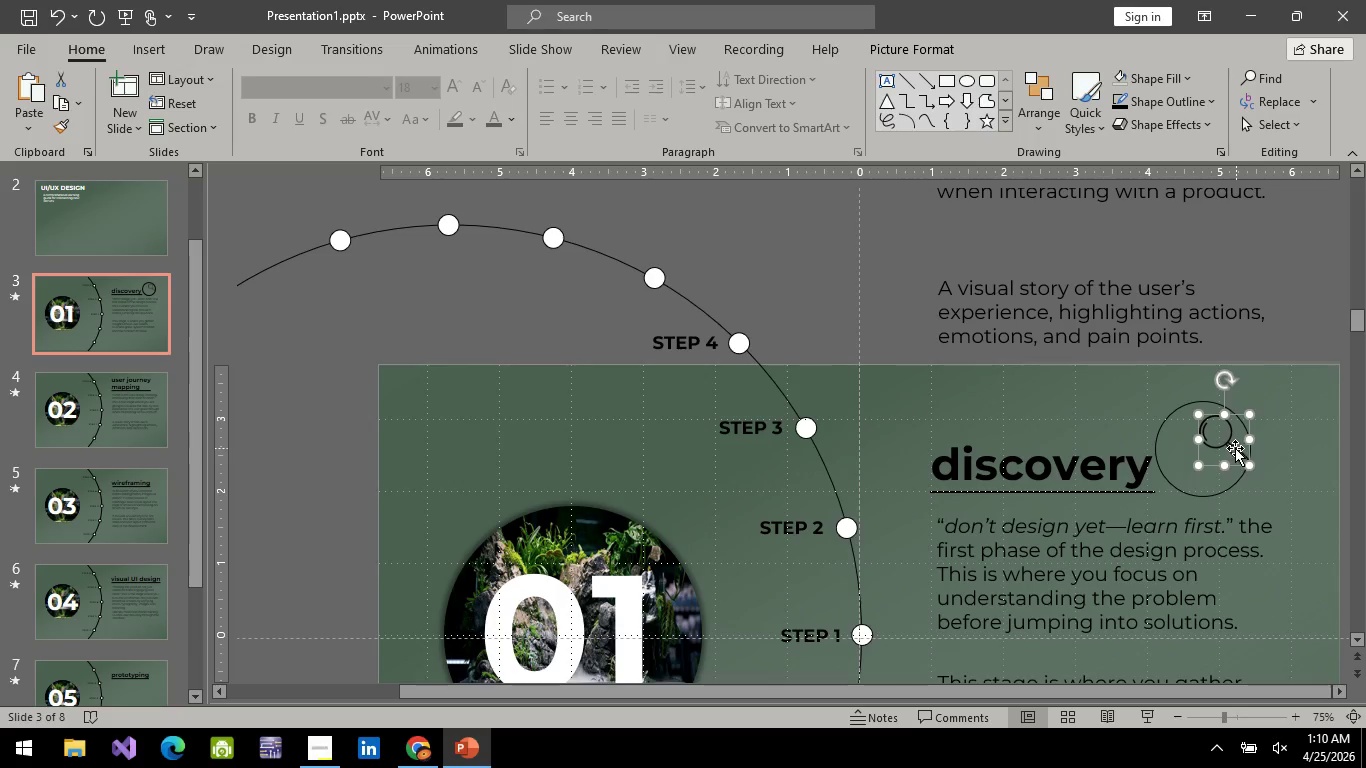 
left_click_drag(start_coordinate=[1236, 448], to_coordinate=[1214, 457])
 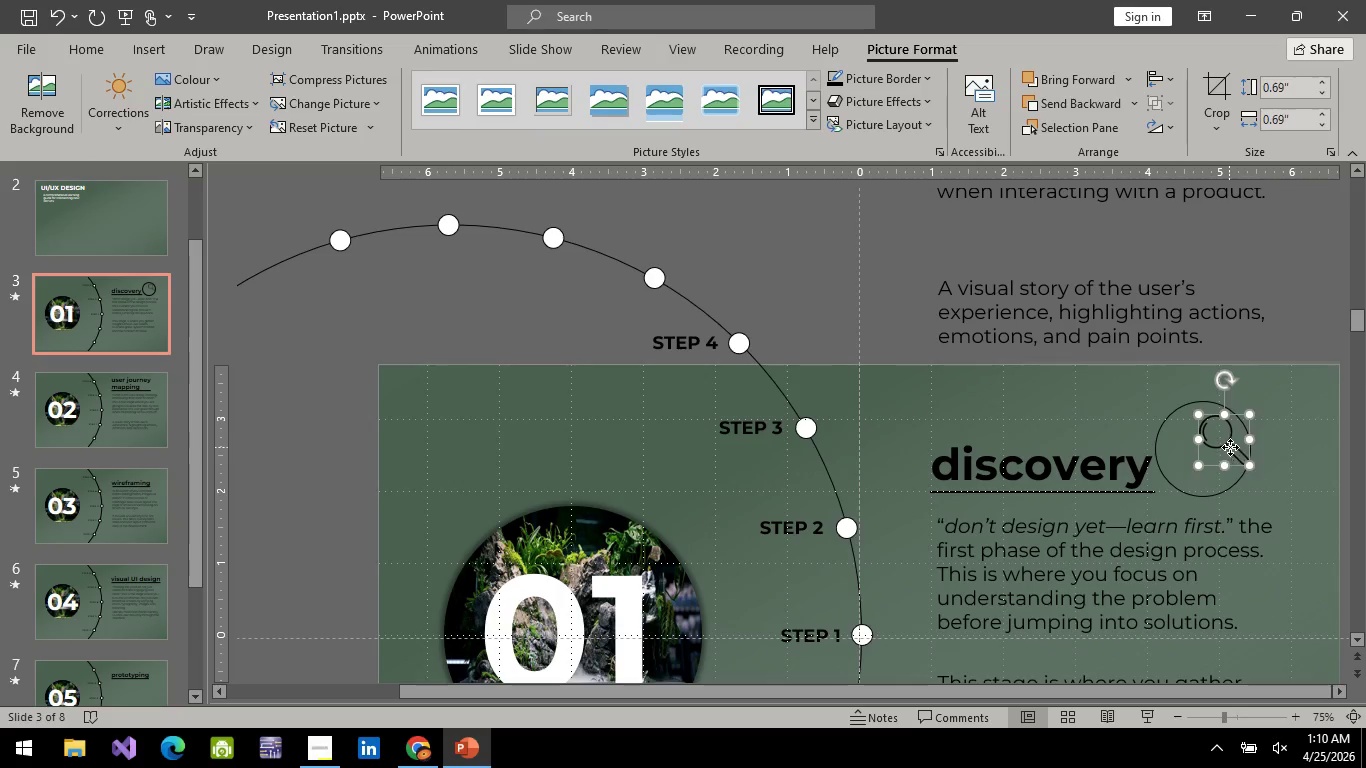 
left_click_drag(start_coordinate=[1229, 447], to_coordinate=[1210, 457])
 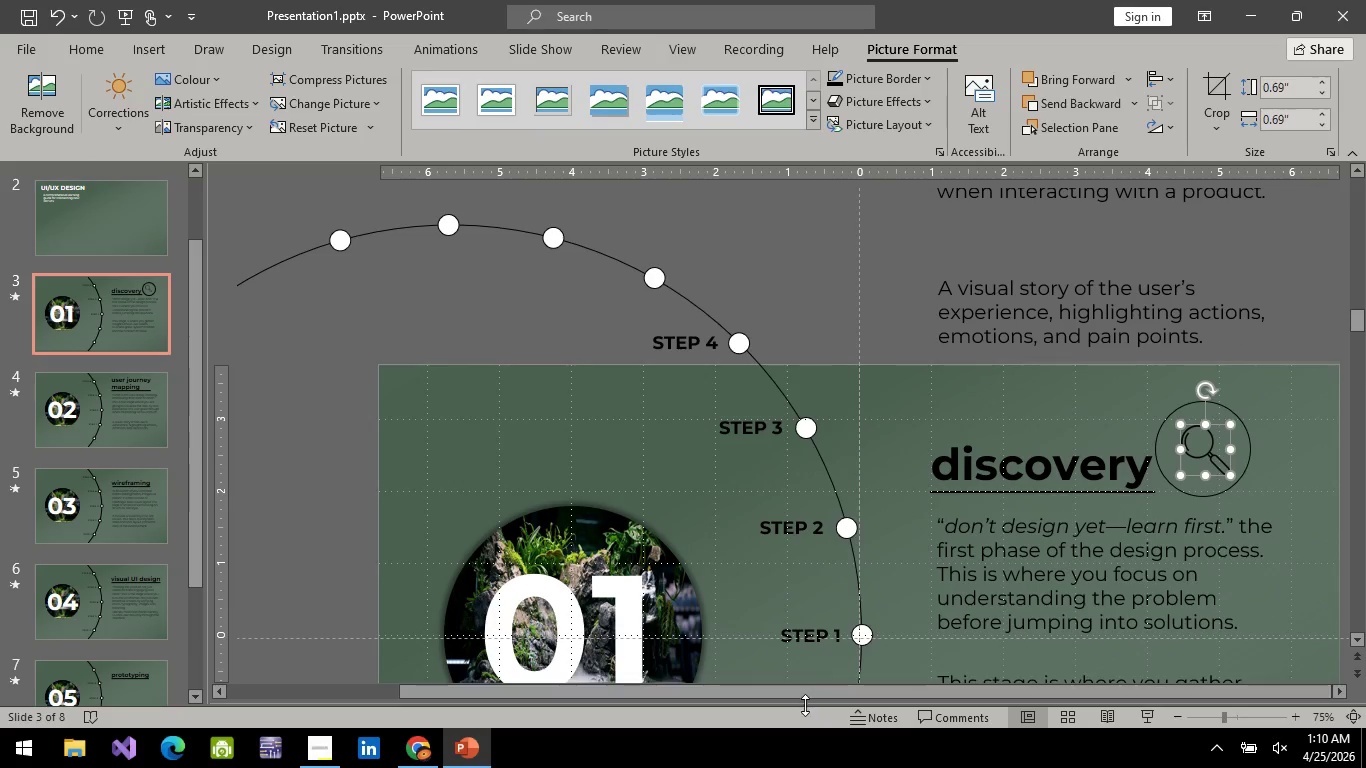 
left_click_drag(start_coordinate=[813, 692], to_coordinate=[887, 691])
 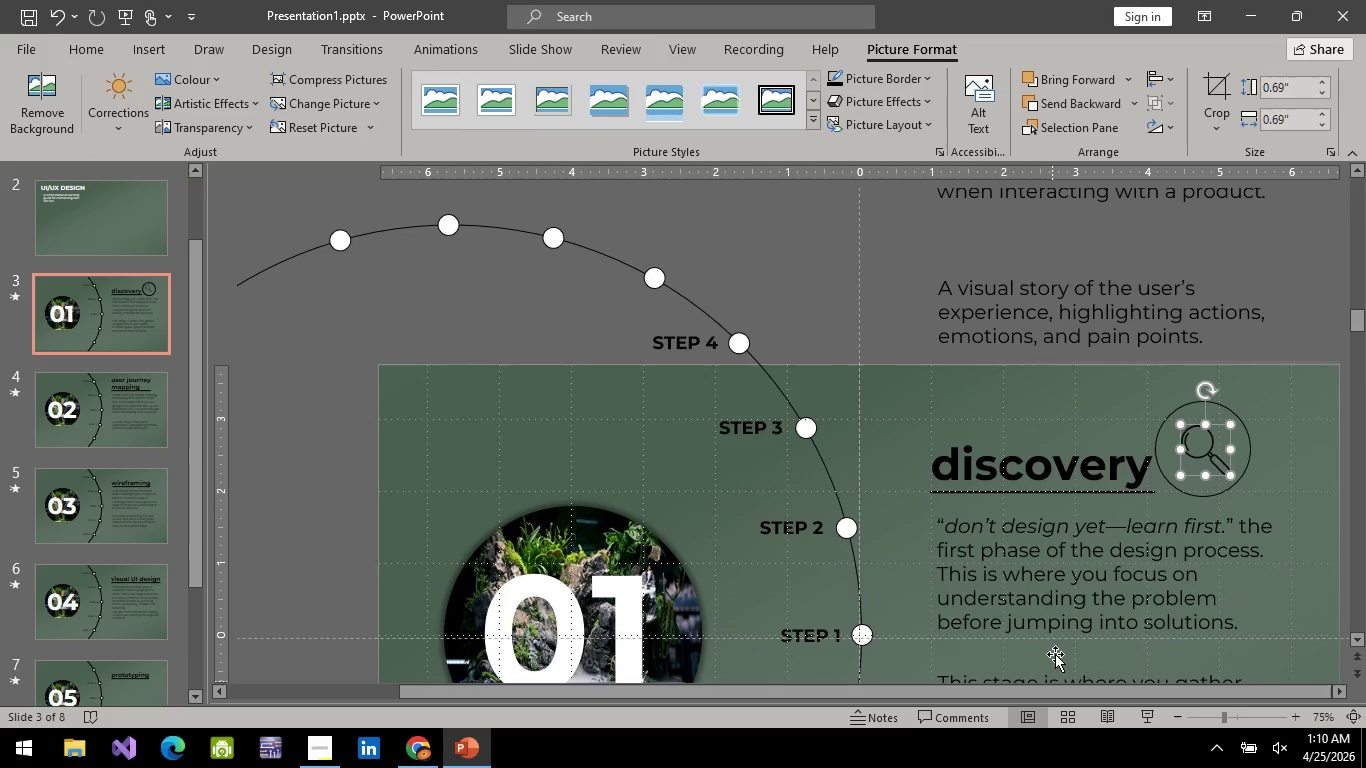 
hold_key(key=ControlLeft, duration=0.59)
scroll: coordinate [1114, 553], scroll_direction: down, amount: 1.0
 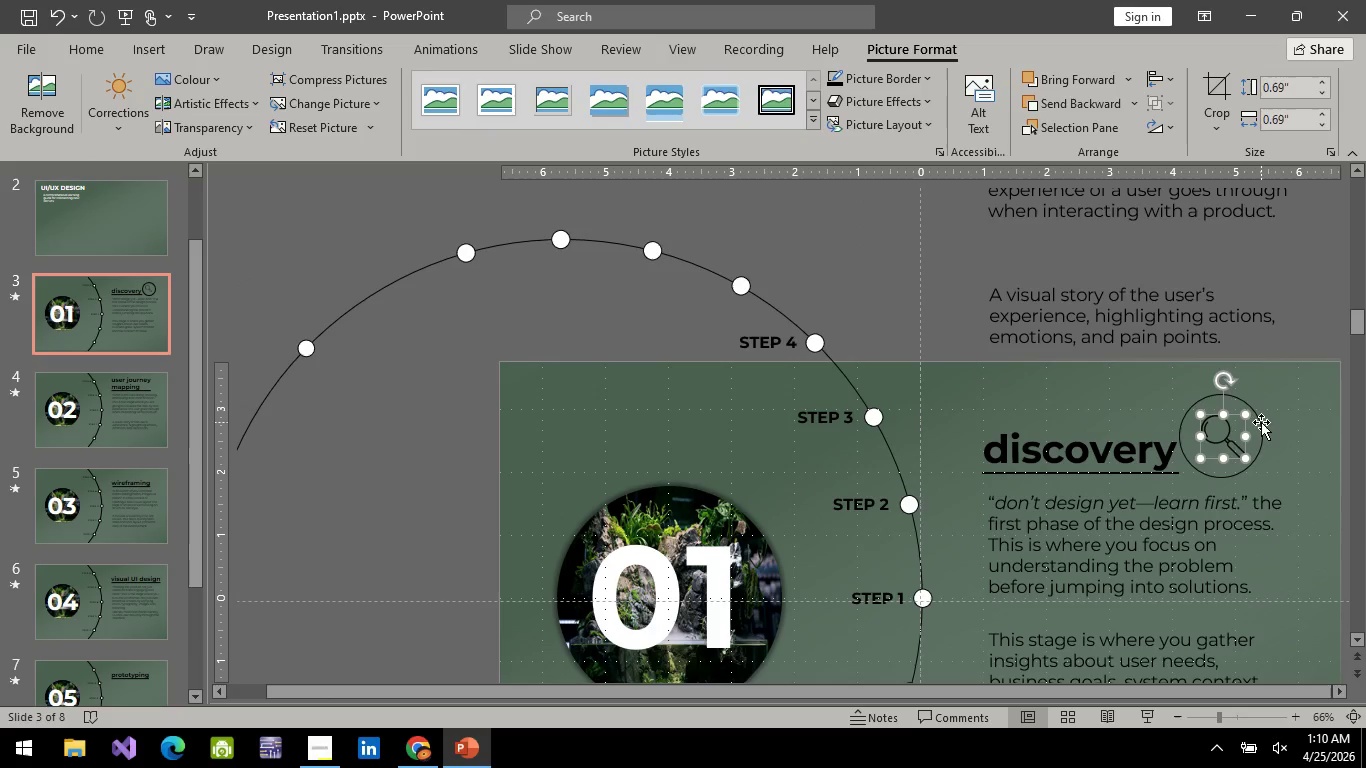 
hold_key(key=ControlLeft, duration=0.53)
left_click([1261, 422])
 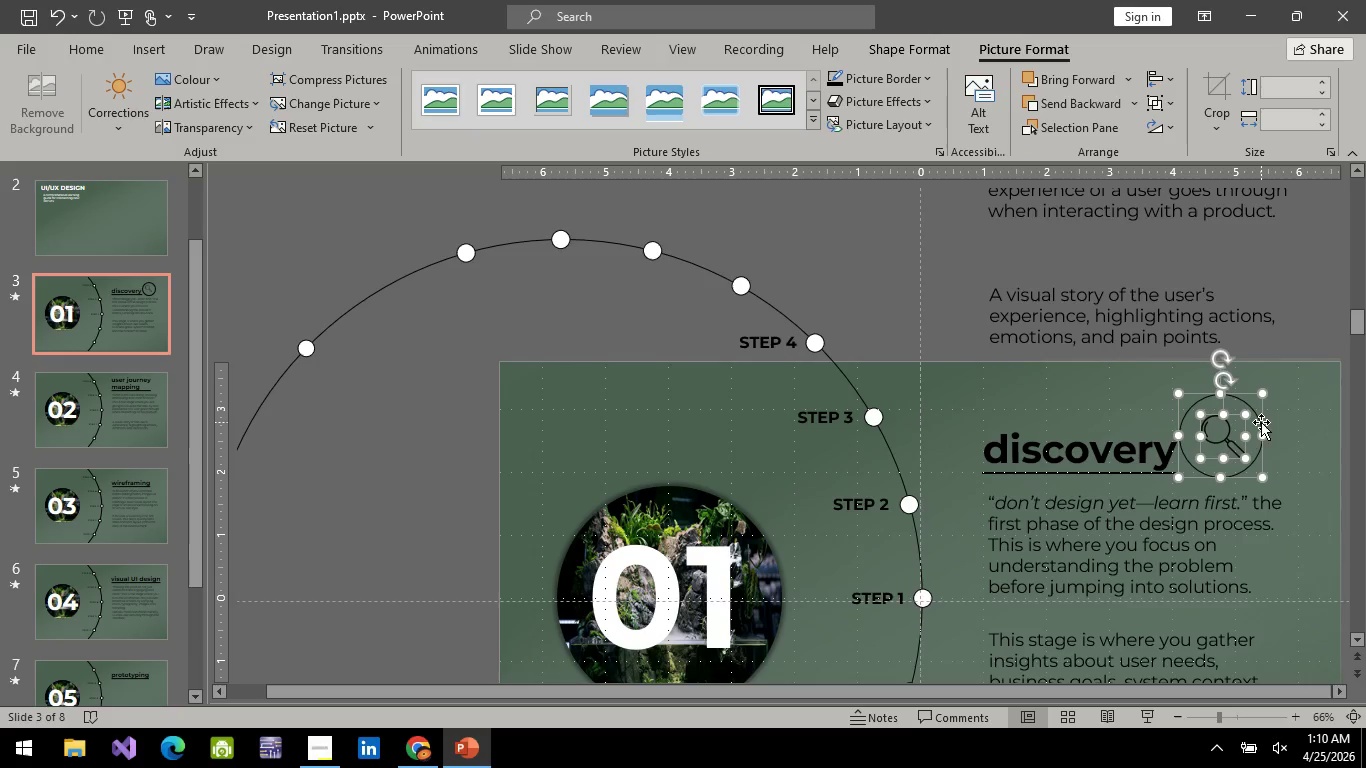 
right_click([1261, 422])
 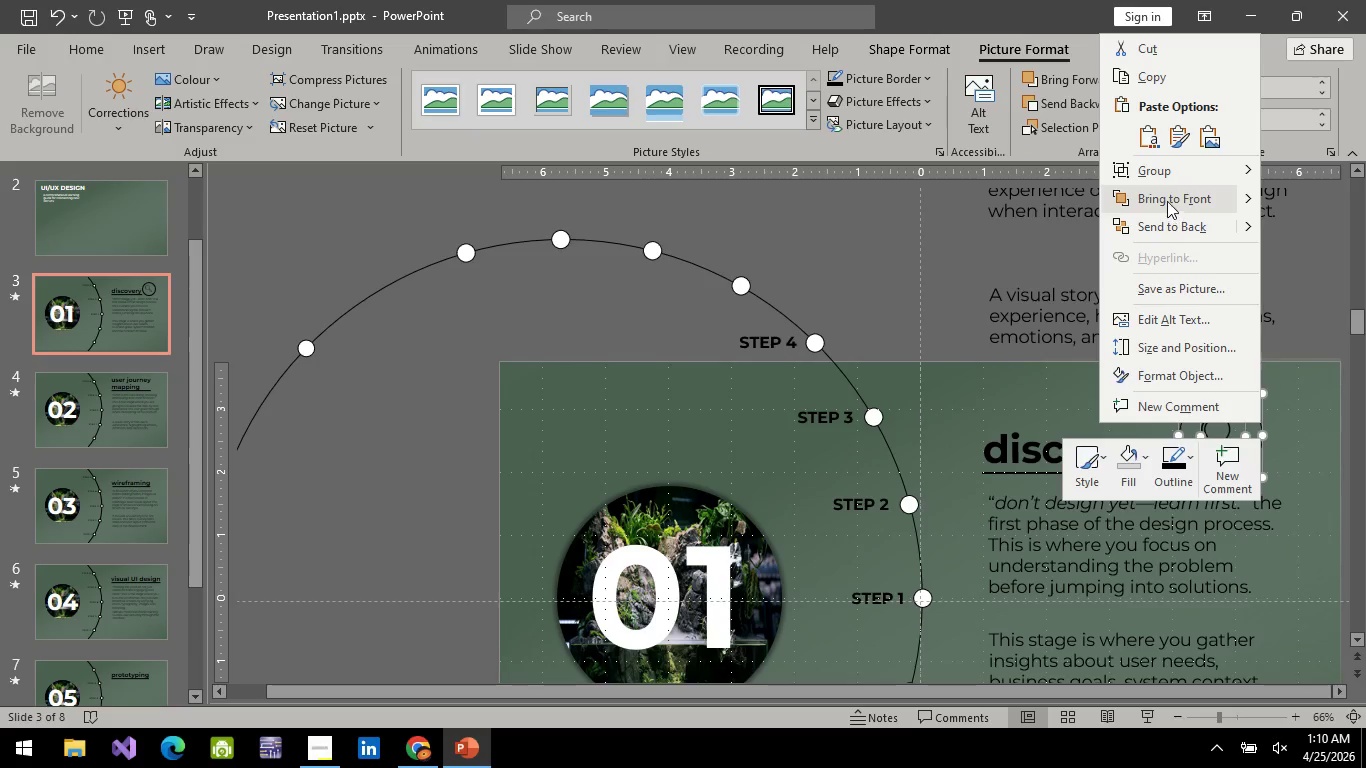 
left_click([1169, 166])
 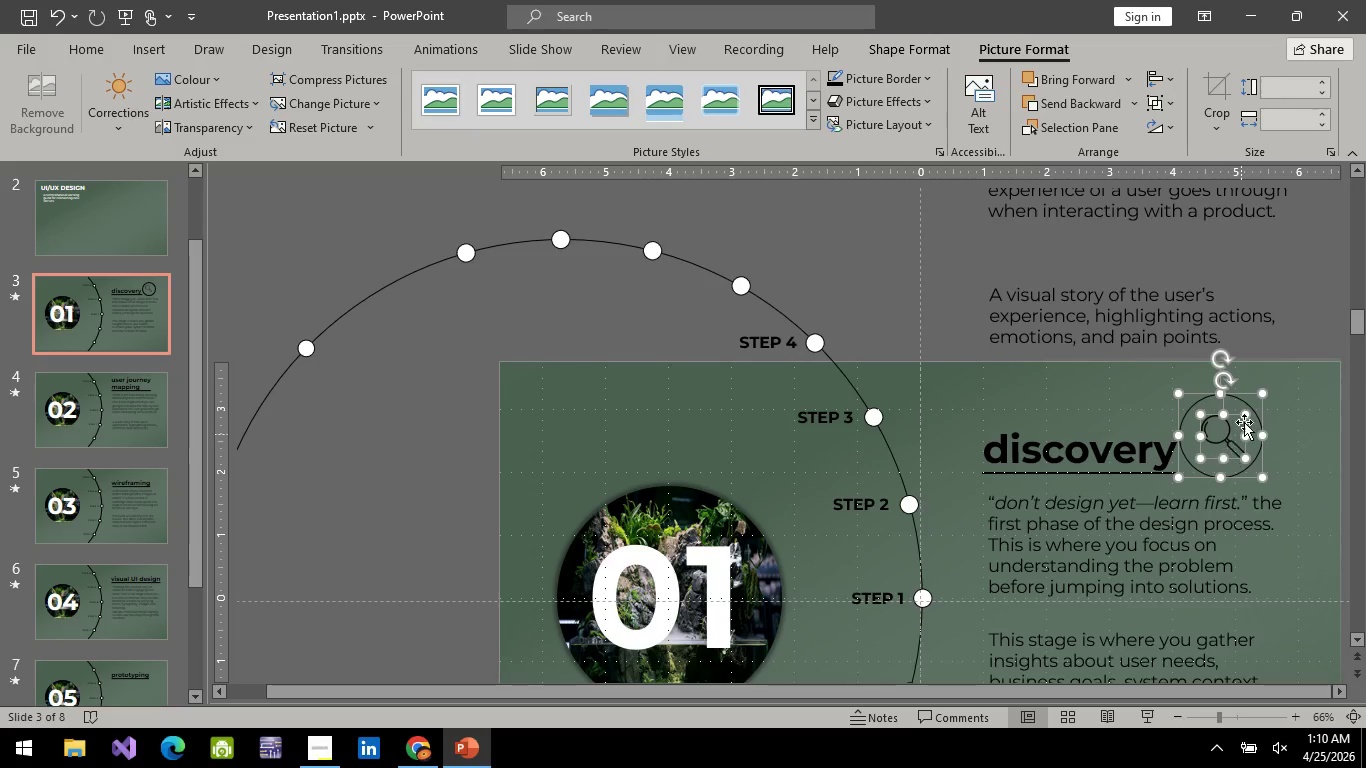 
right_click([1248, 403])
 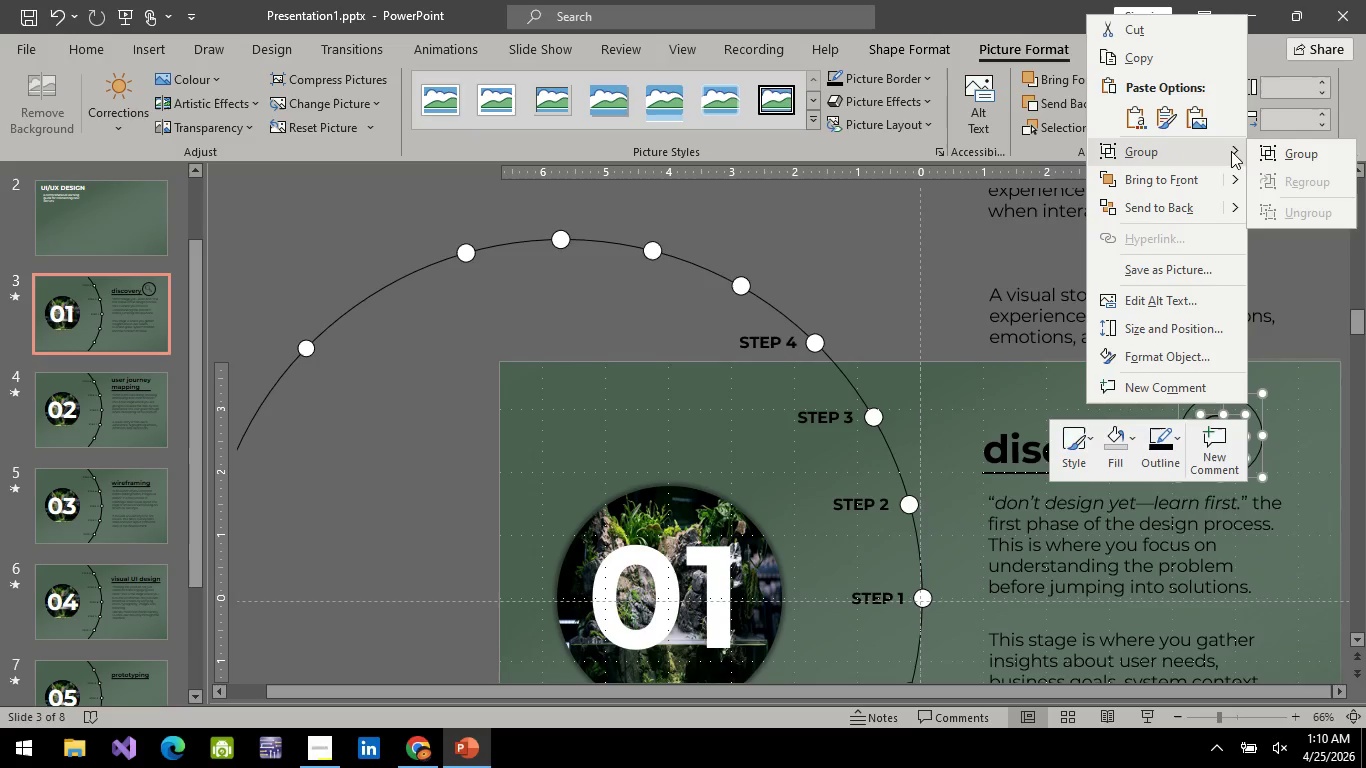 
left_click([1263, 154])
 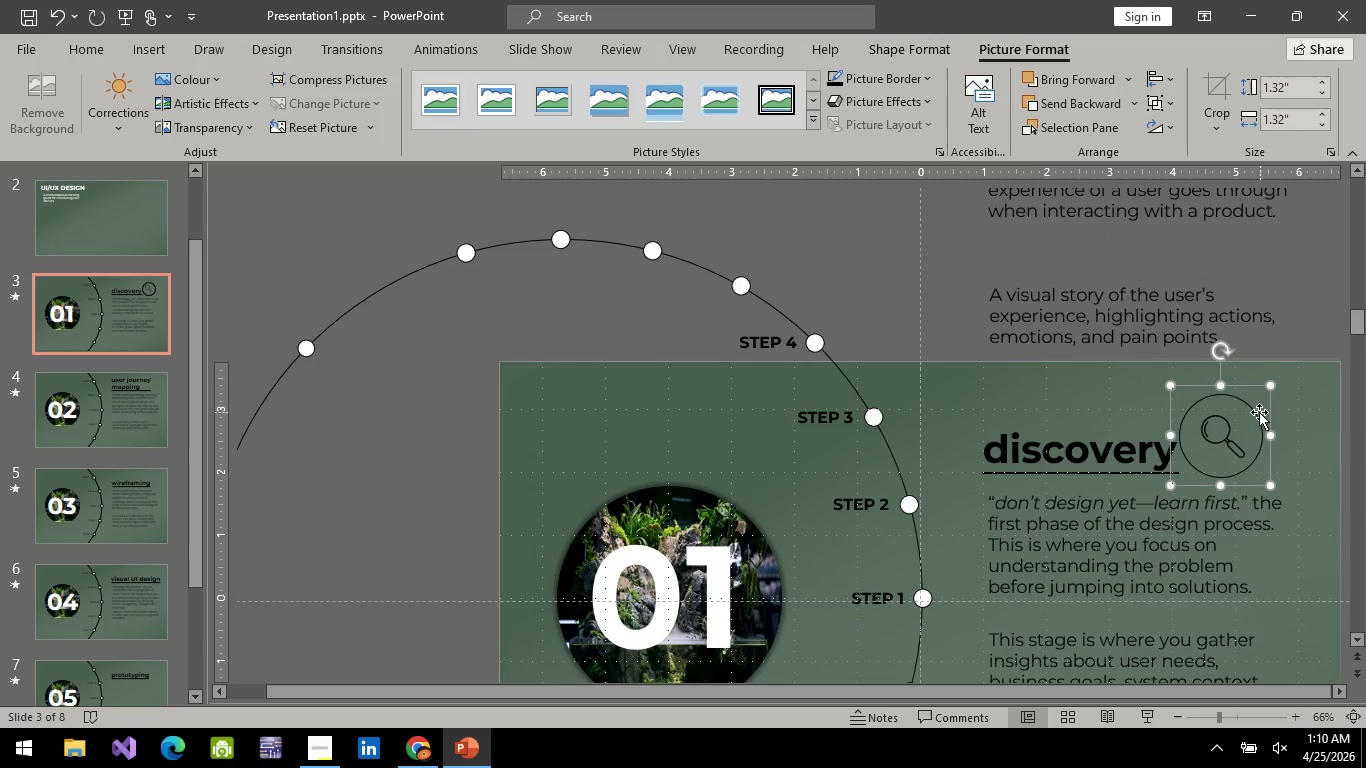 
left_click_drag(start_coordinate=[1257, 414], to_coordinate=[1286, 408])
 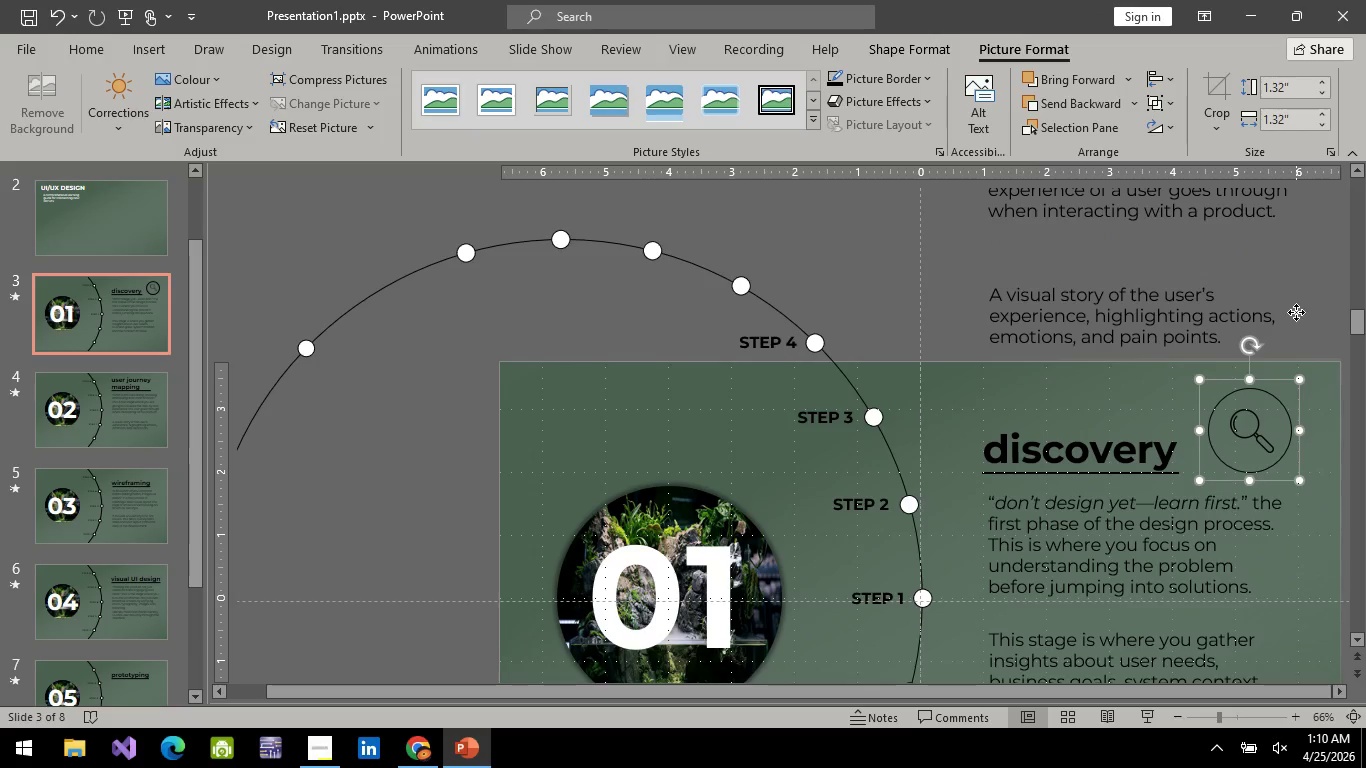 
left_click([1296, 312])
 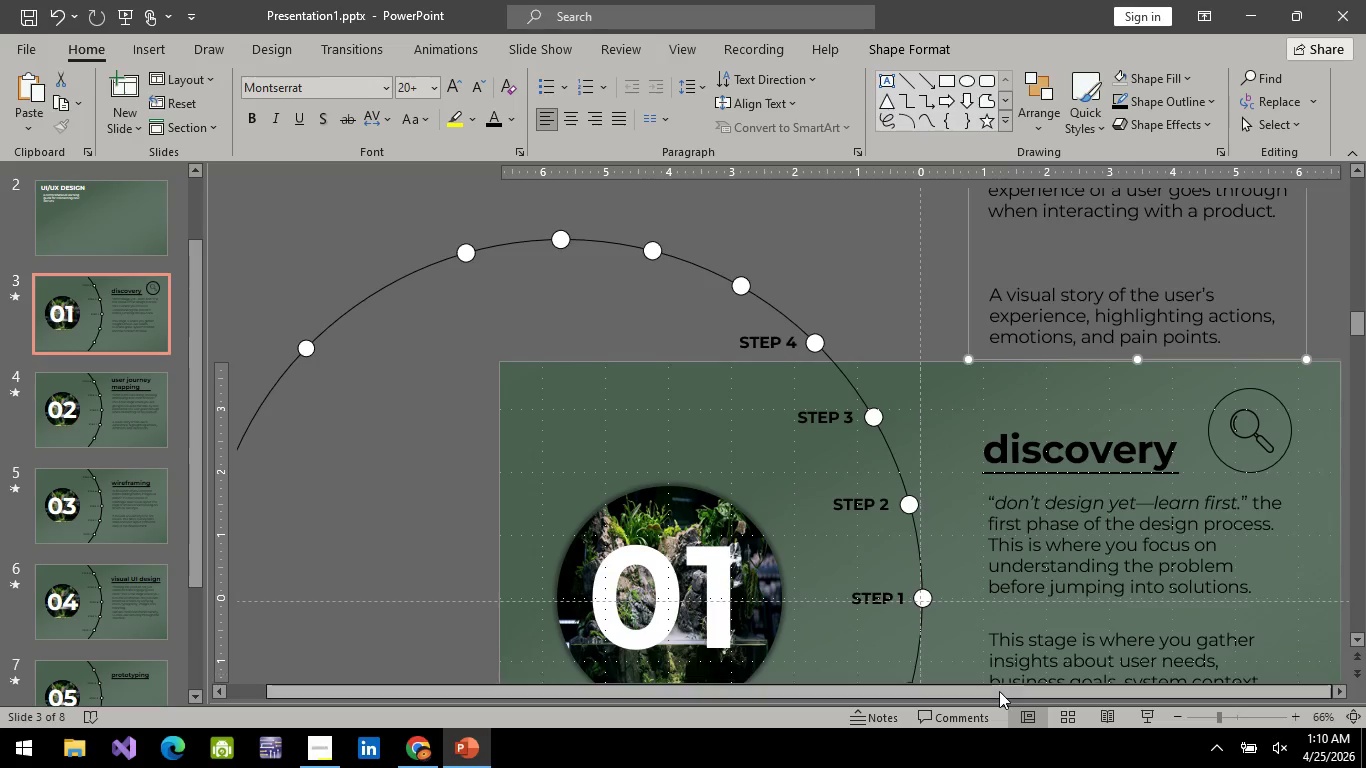 
left_click_drag(start_coordinate=[999, 691], to_coordinate=[1141, 690])
 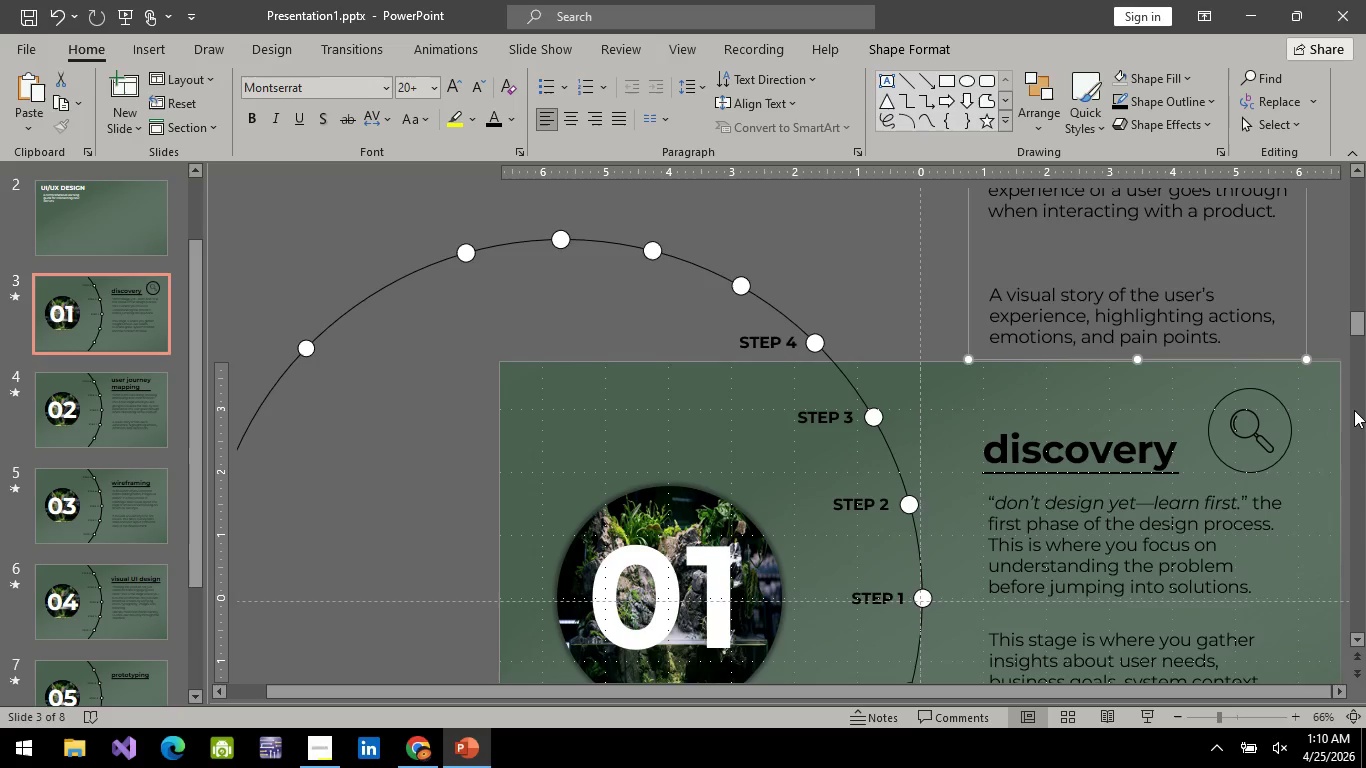 
wait(23.23)
 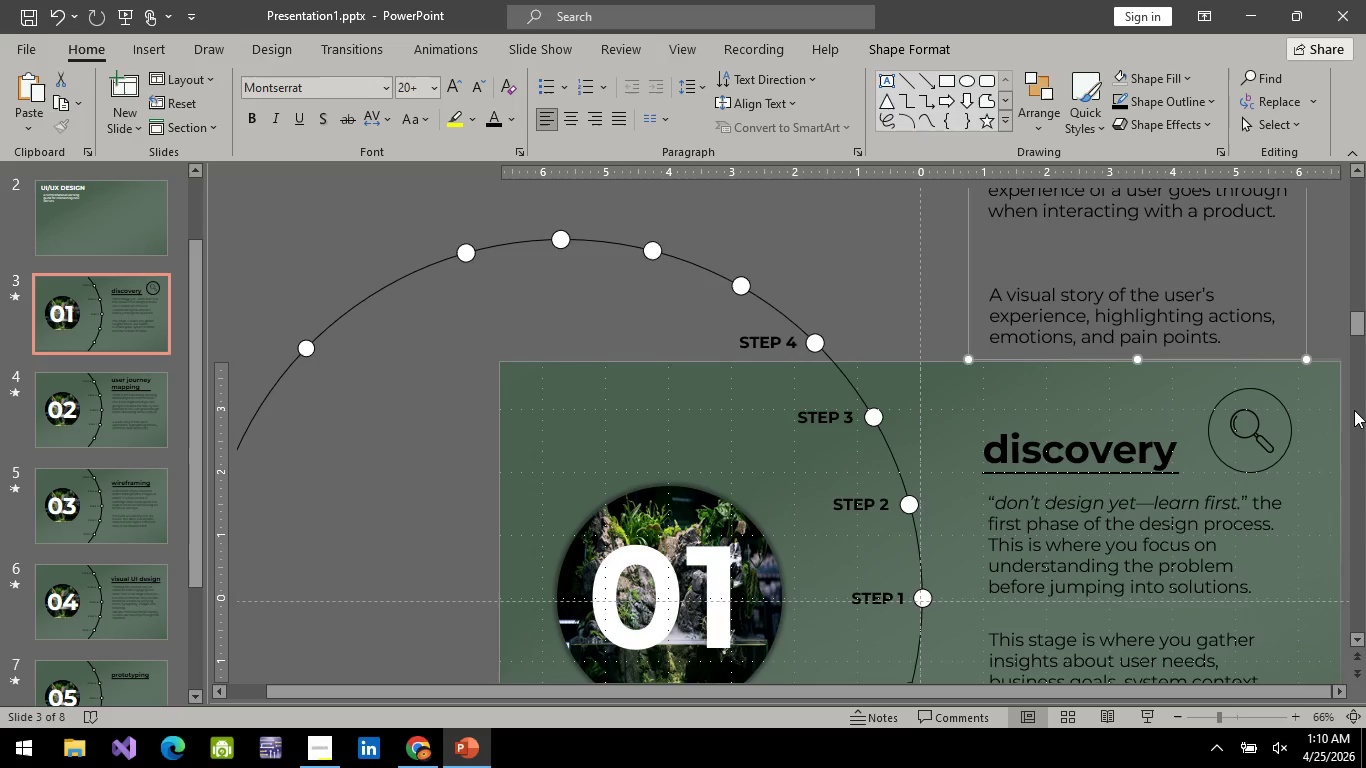 
hold_key(key=ControlLeft, duration=0.75)
 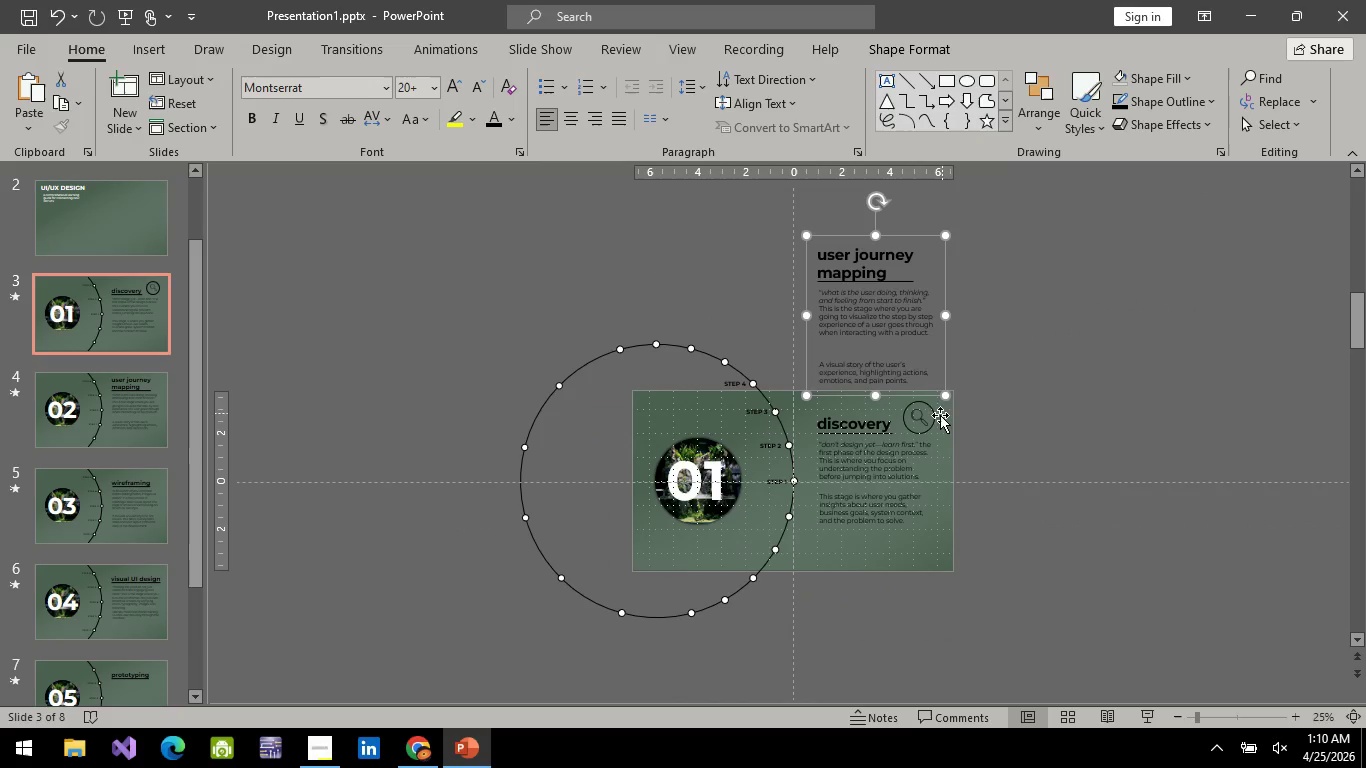 
hold_key(key=ControlLeft, duration=1.5)
 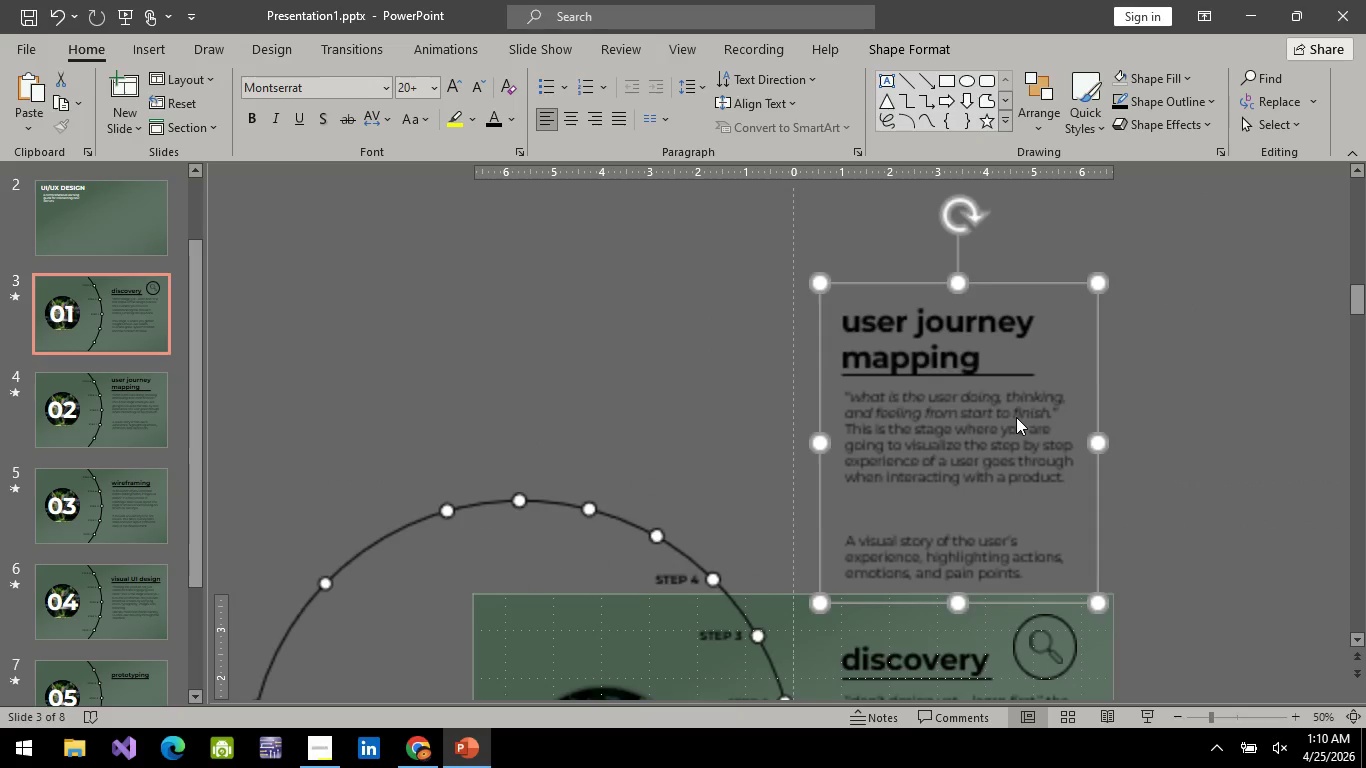 
scroll: coordinate [946, 477], scroll_direction: down, amount: 3.0
 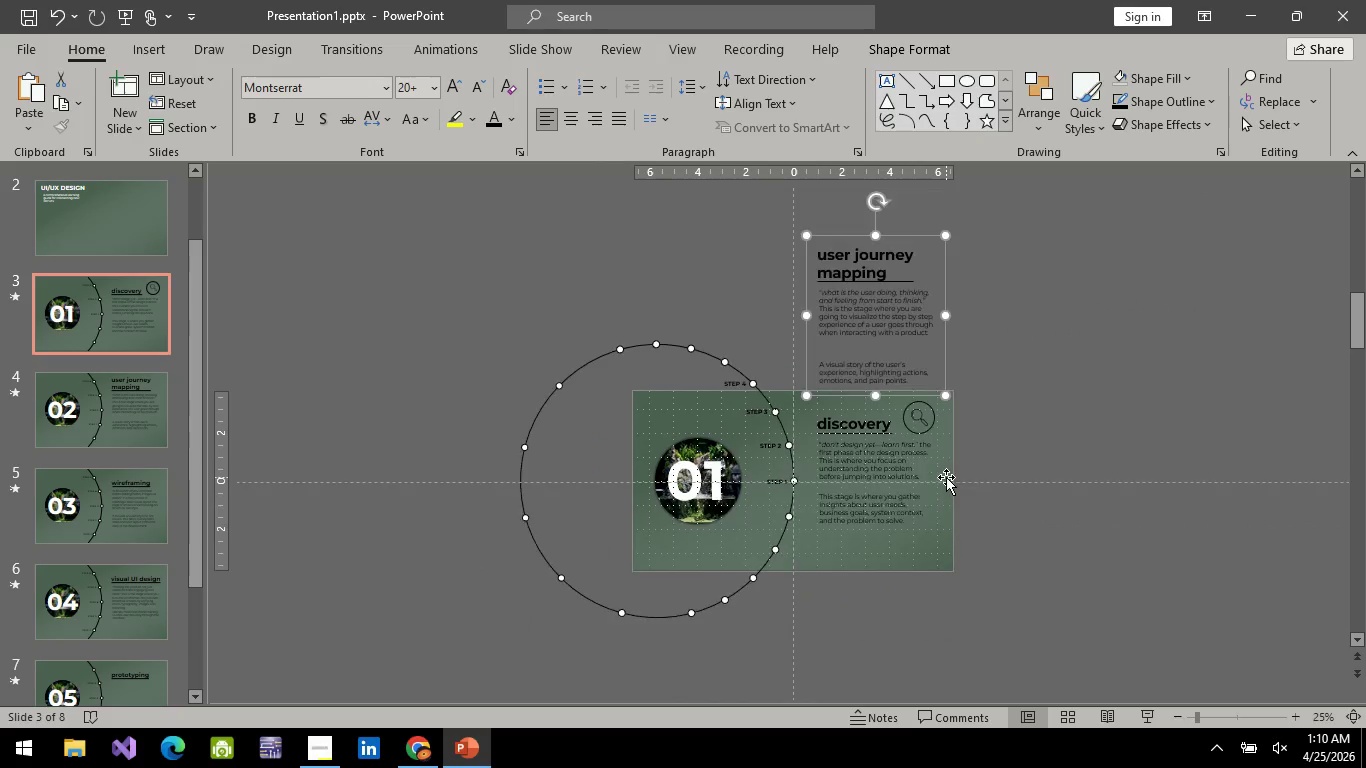 
hold_key(key=ControlLeft, duration=0.7)
 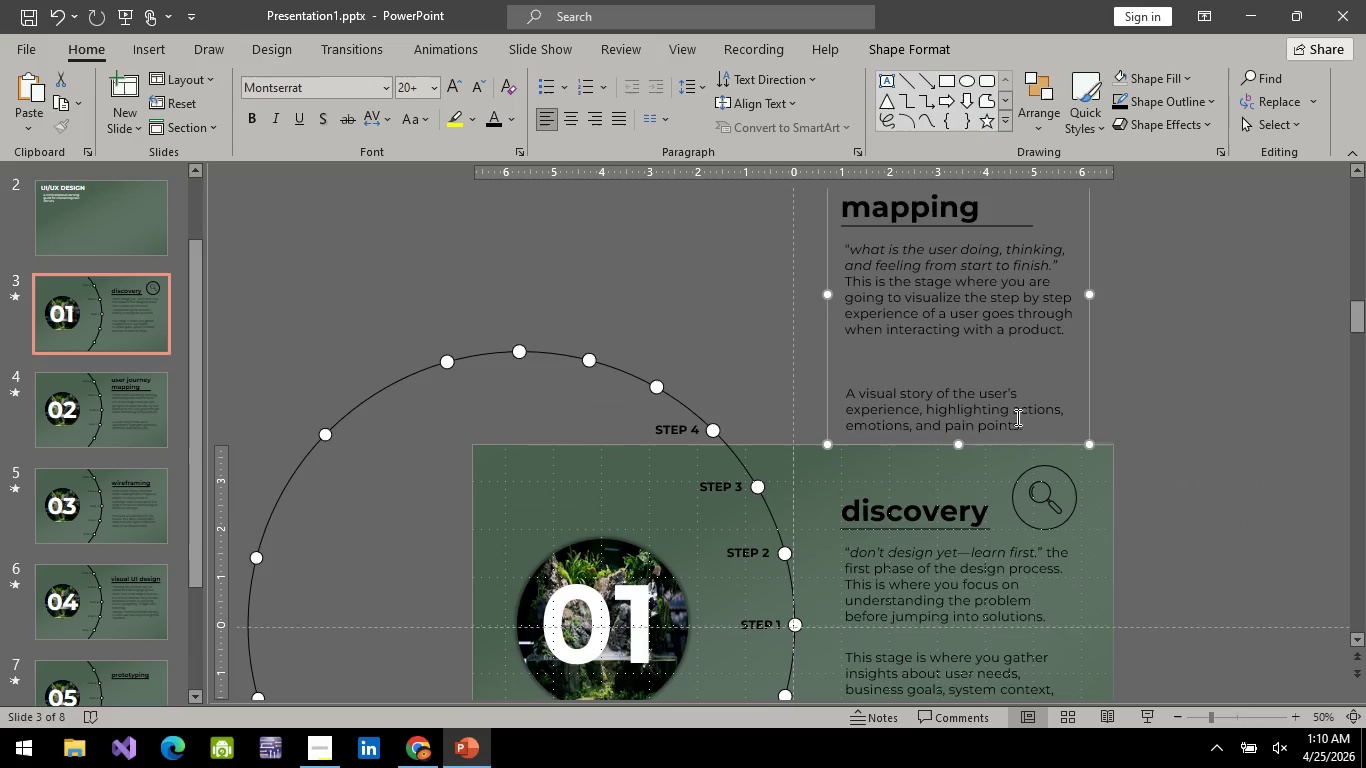 
hold_key(key=ControlLeft, duration=1.55)
 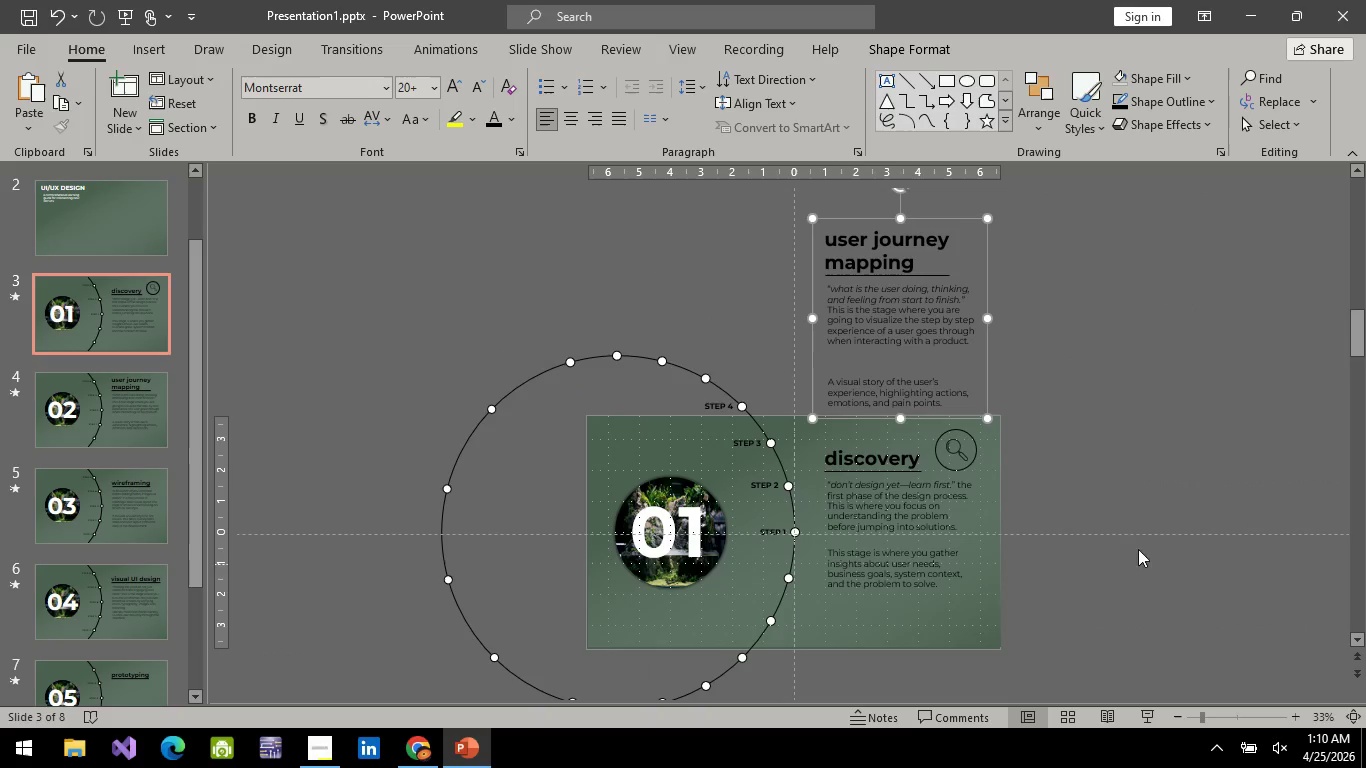 
scroll: coordinate [1016, 417], scroll_direction: up, amount: 2.0
 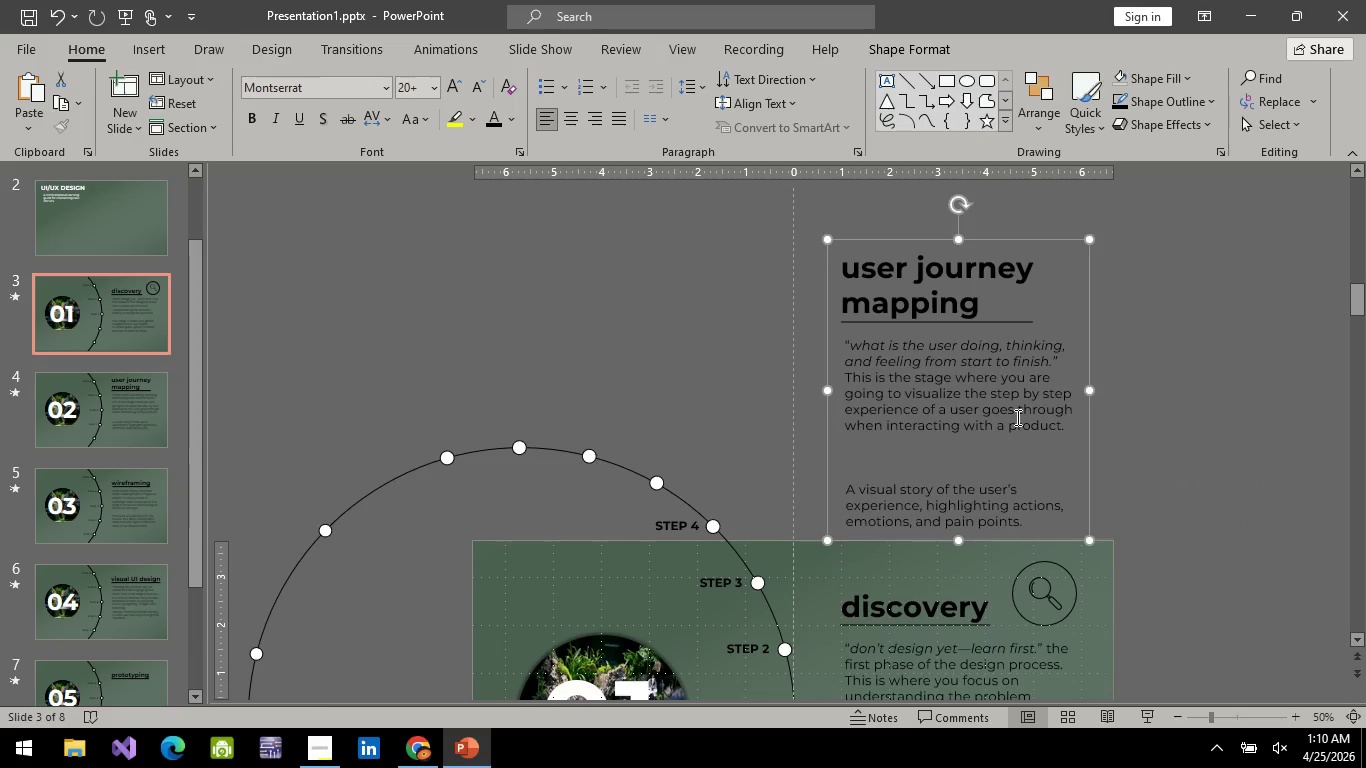 
scroll: coordinate [1016, 417], scroll_direction: down, amount: 4.0
 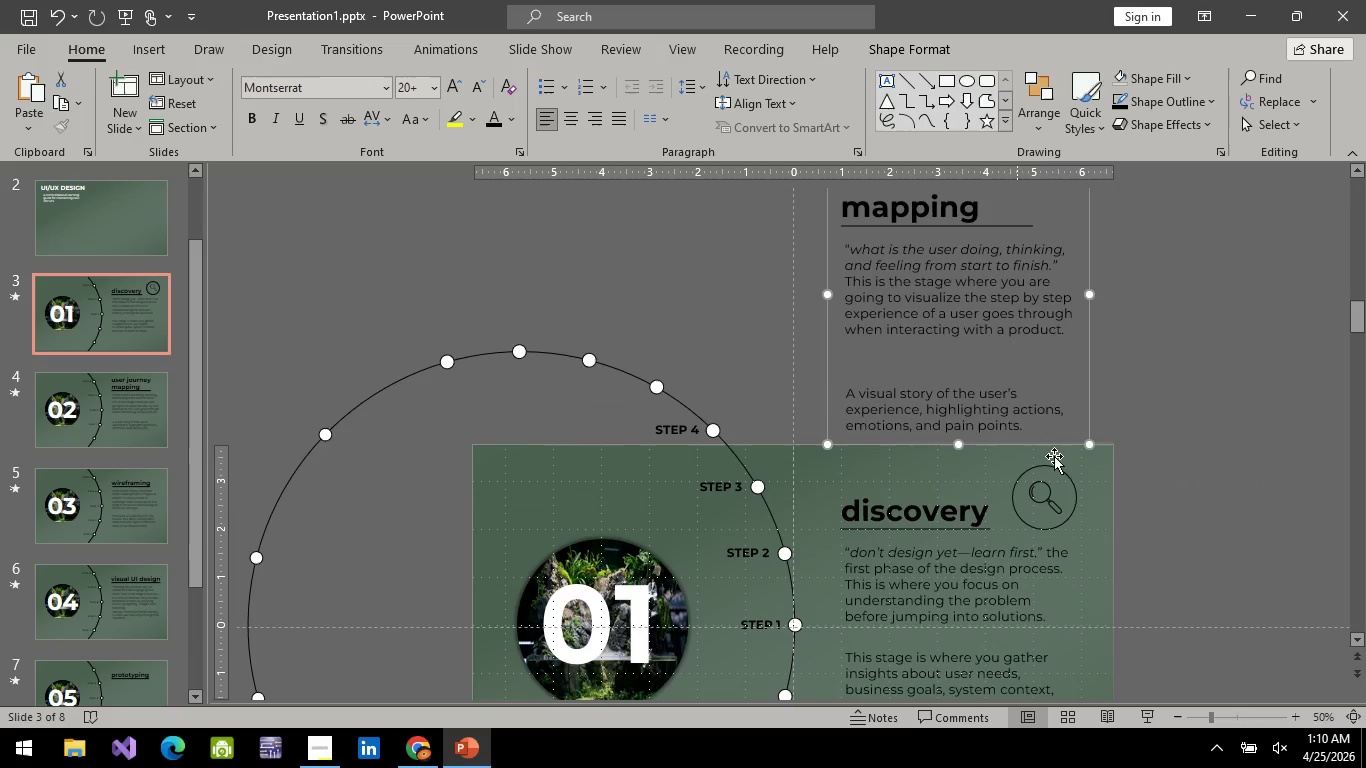 
hold_key(key=ControlLeft, duration=1.25)
scroll: coordinate [1115, 502], scroll_direction: down, amount: 16.0
 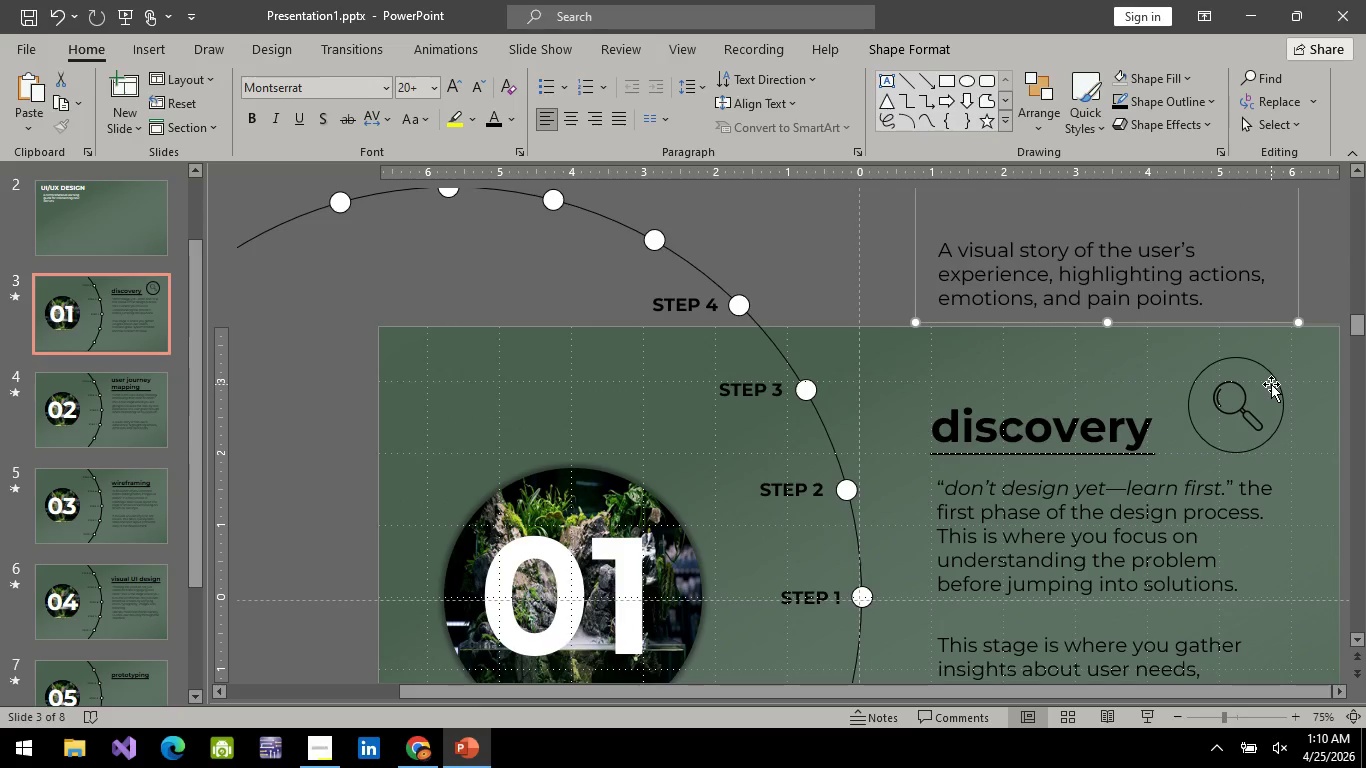 
left_click([1275, 388])
 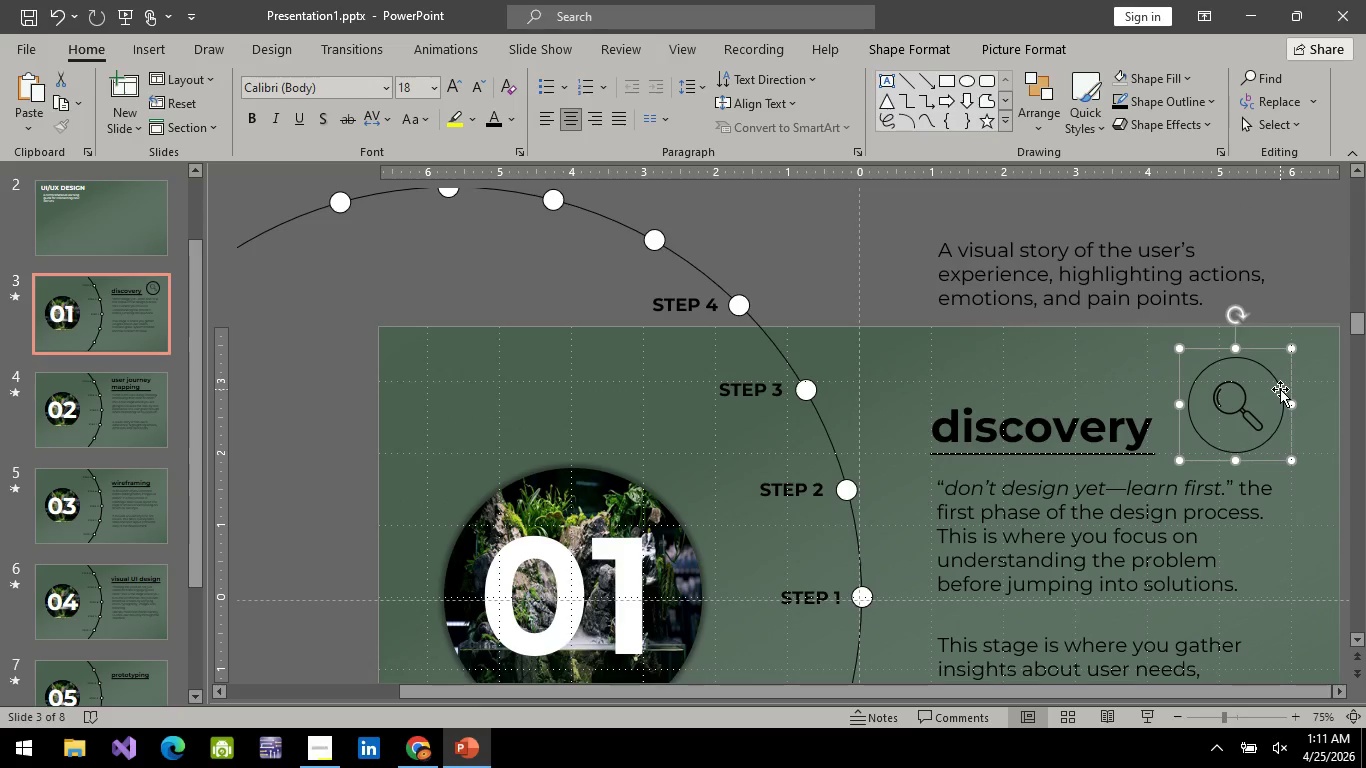 
left_click_drag(start_coordinate=[1280, 389], to_coordinate=[1288, 387])
 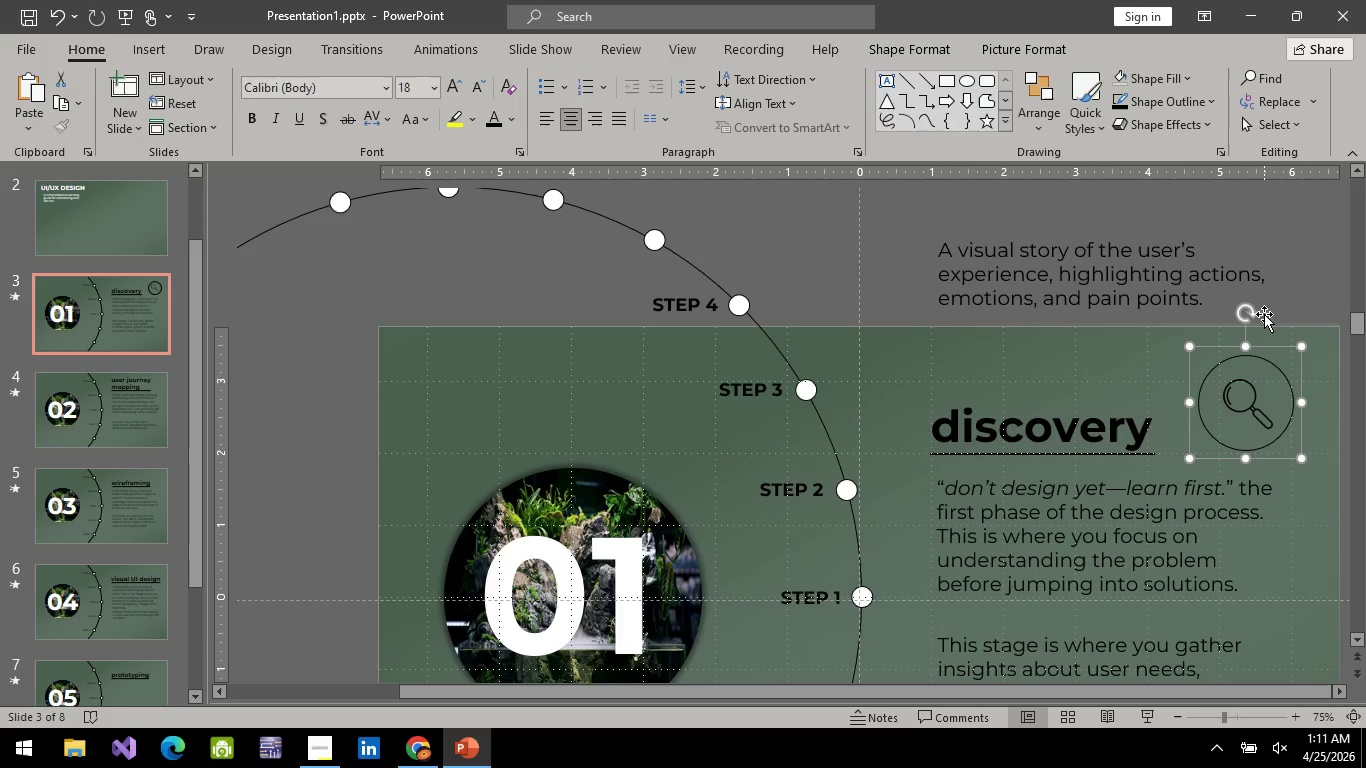 
hold_key(key=ControlLeft, duration=1.5)
 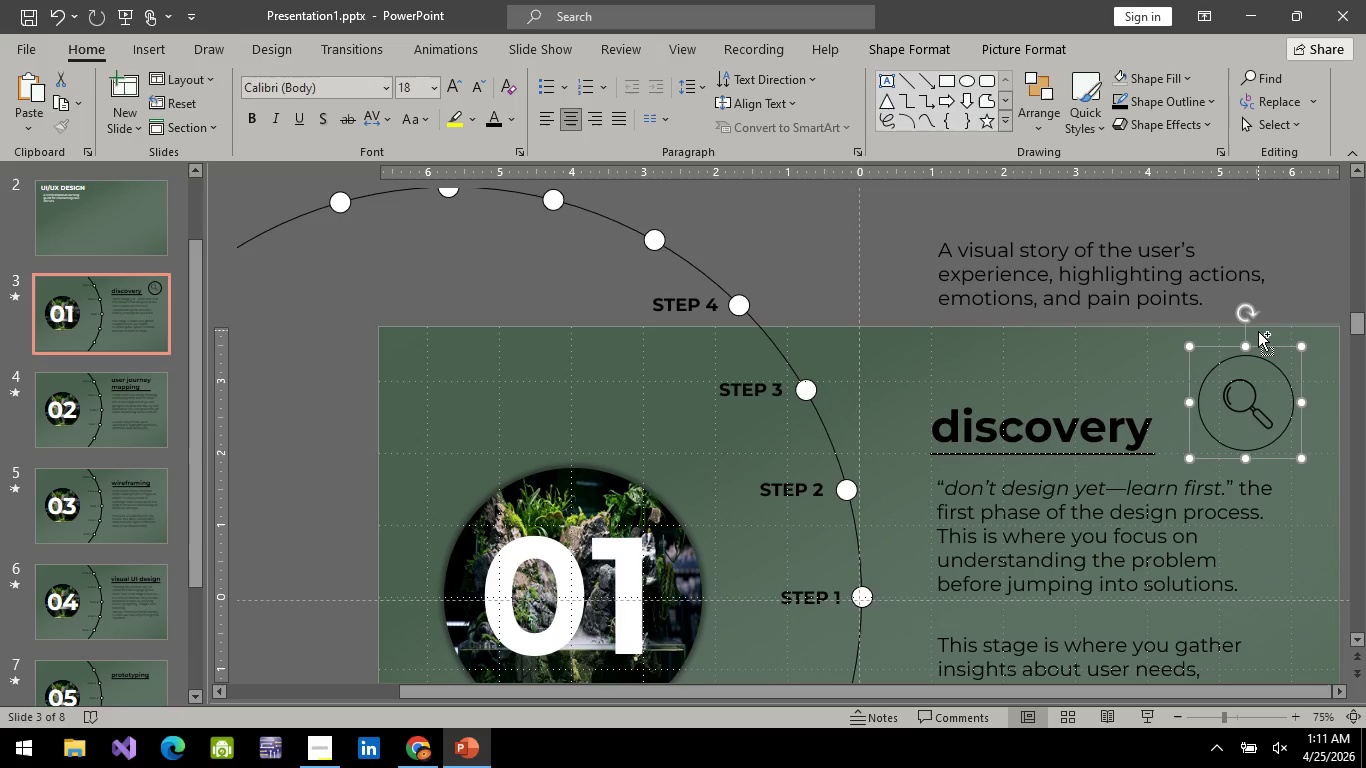 
key(Control+C)
 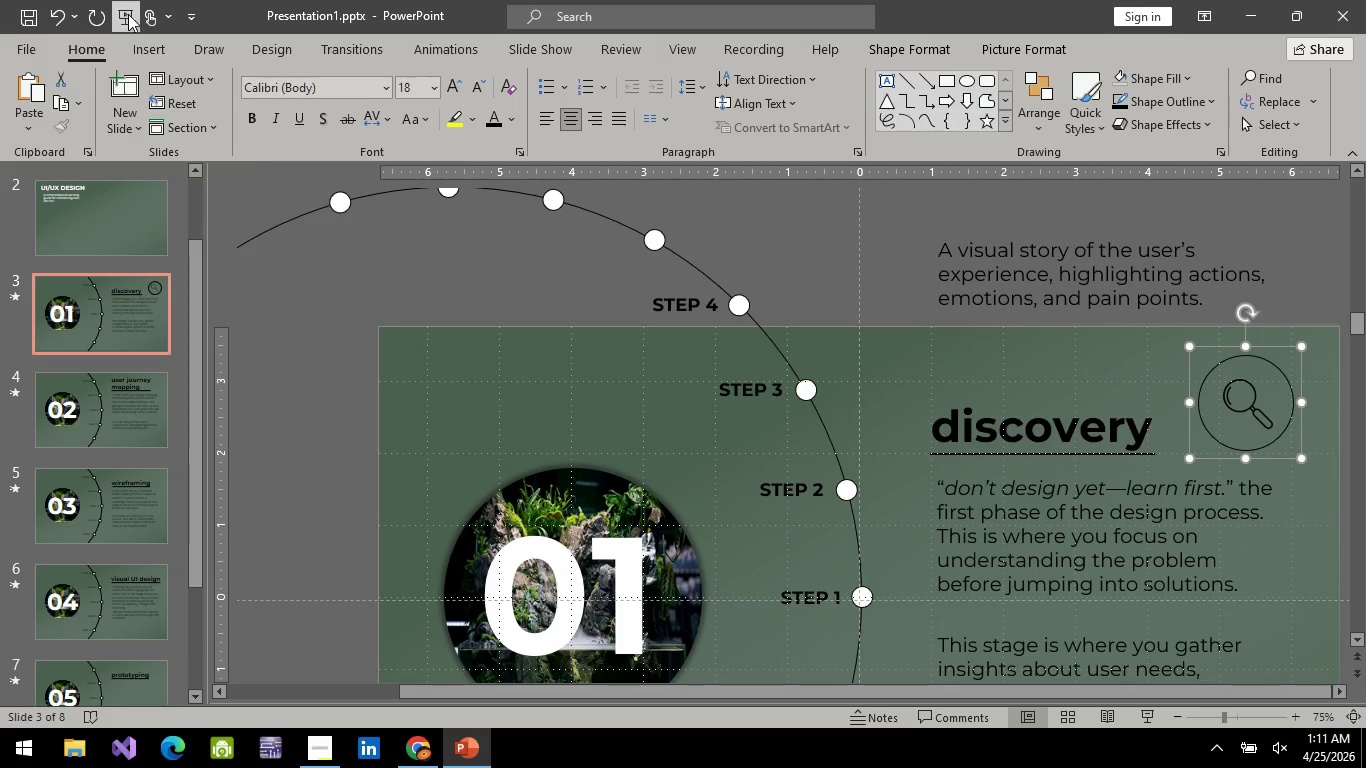 
key(Space)
 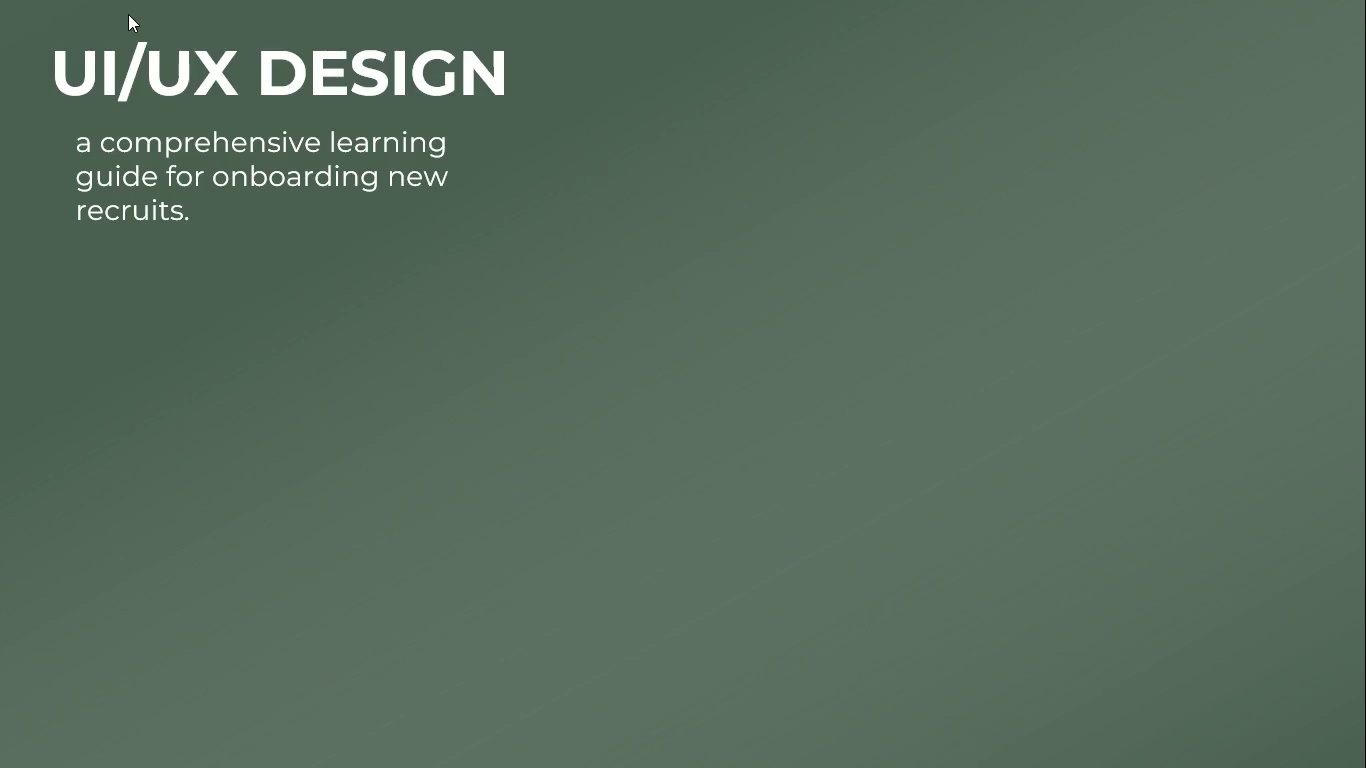 
key(Space)
 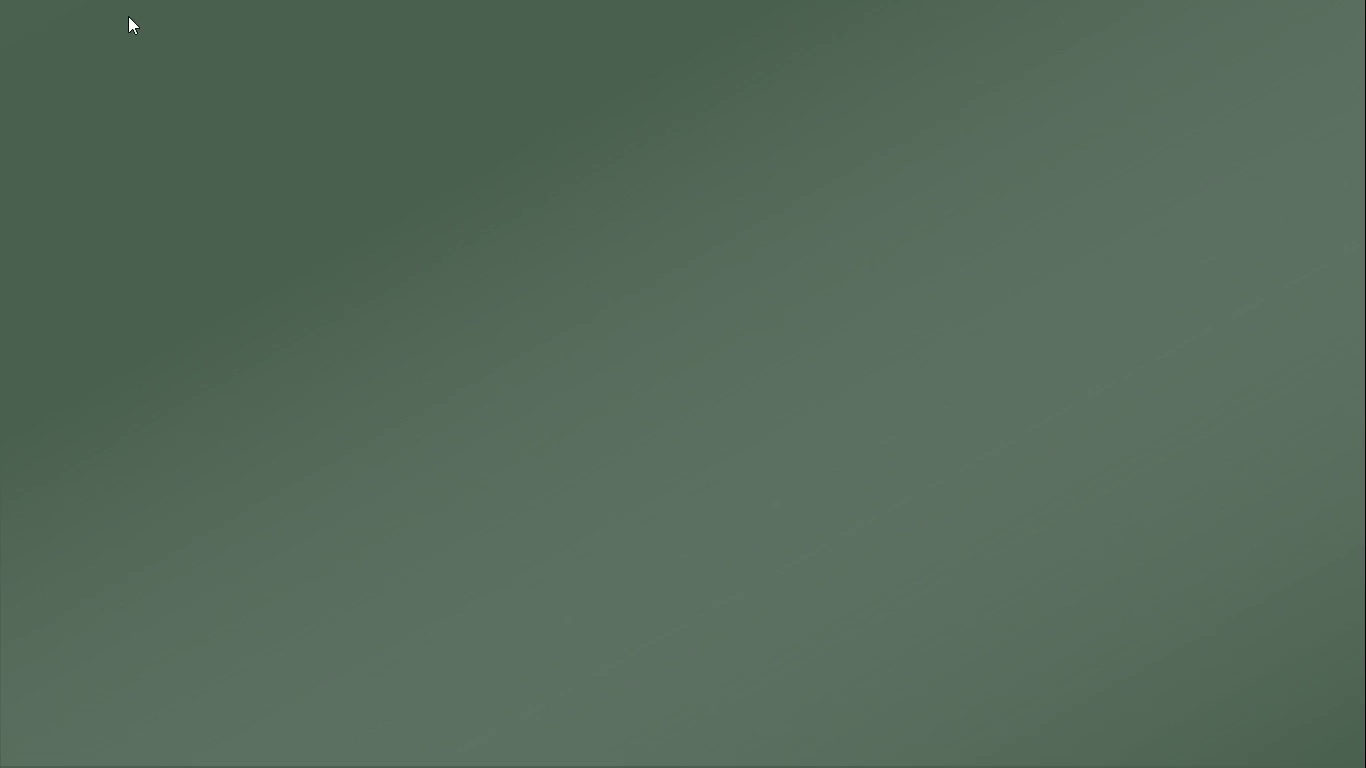 
key(Space)
 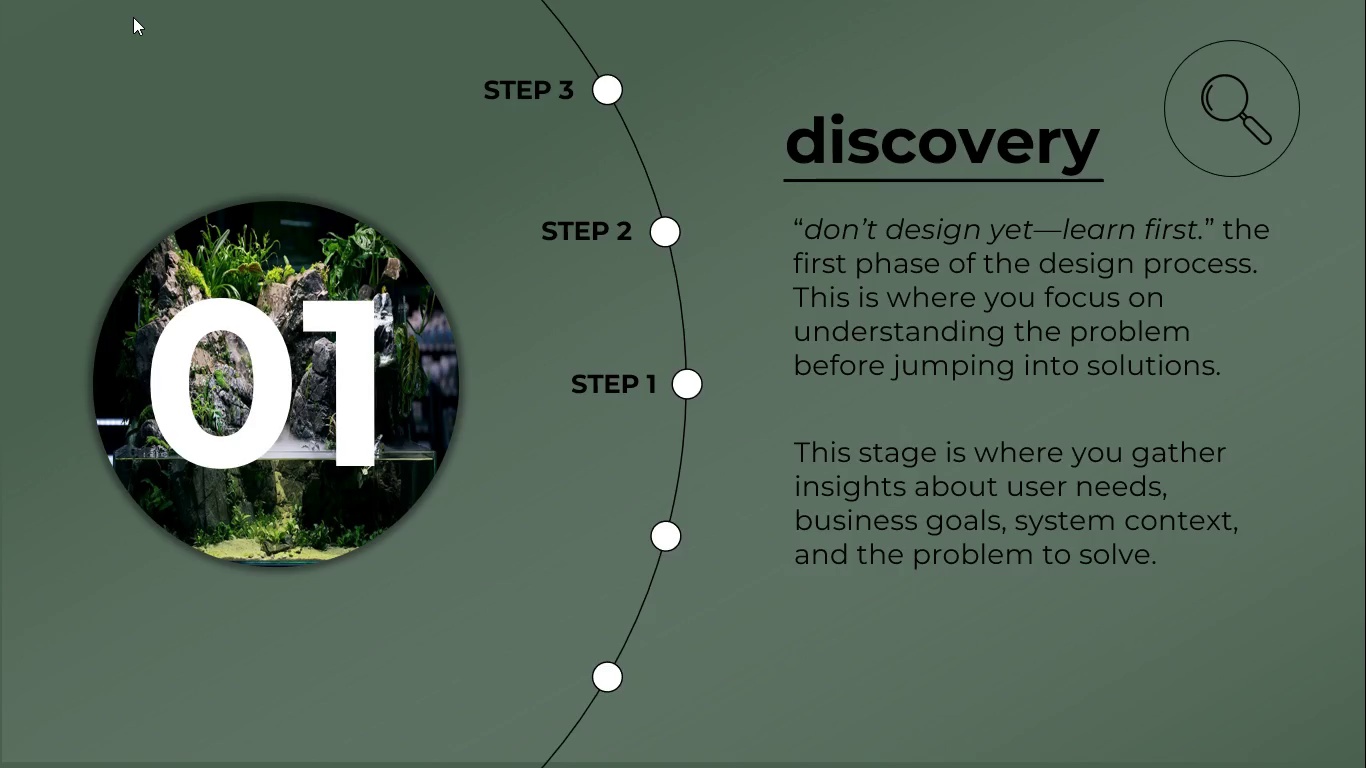 
key(Escape)
 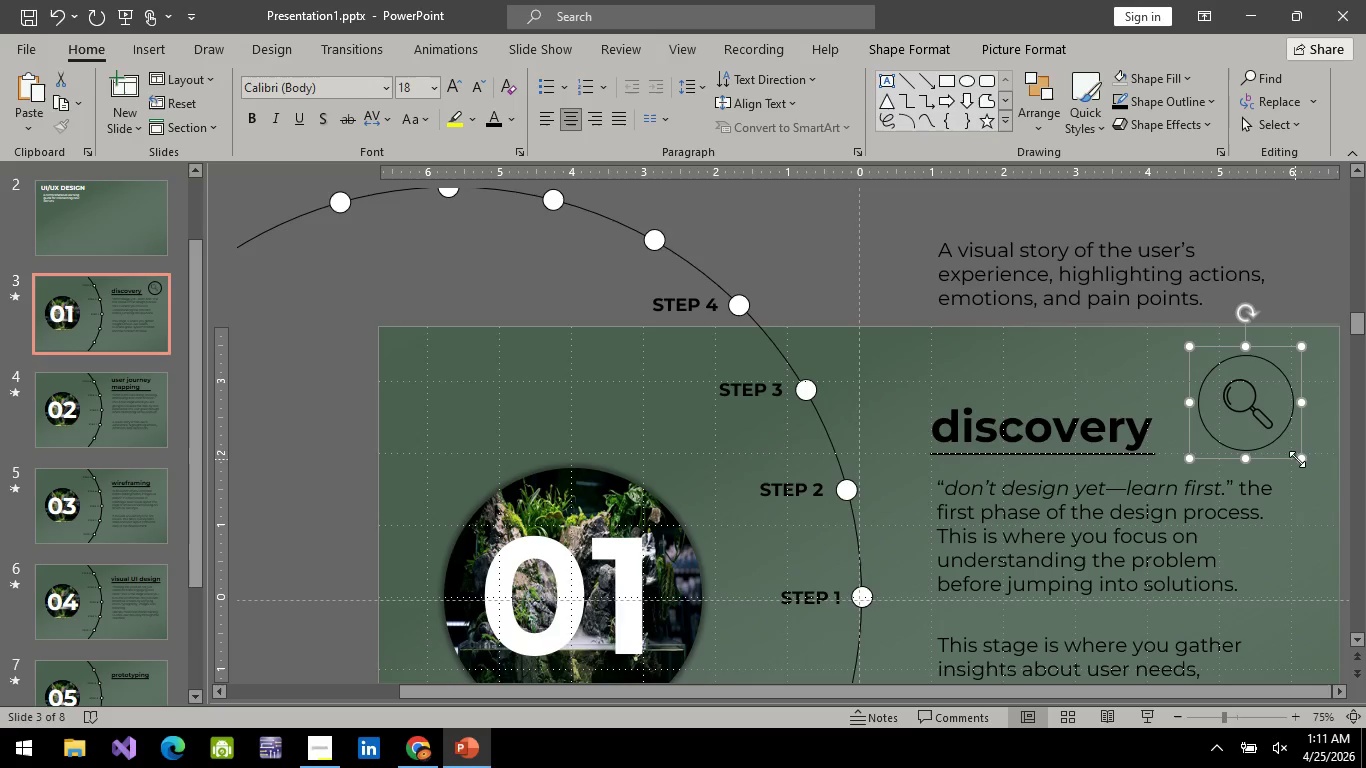 
left_click_drag(start_coordinate=[1303, 459], to_coordinate=[1269, 429])
 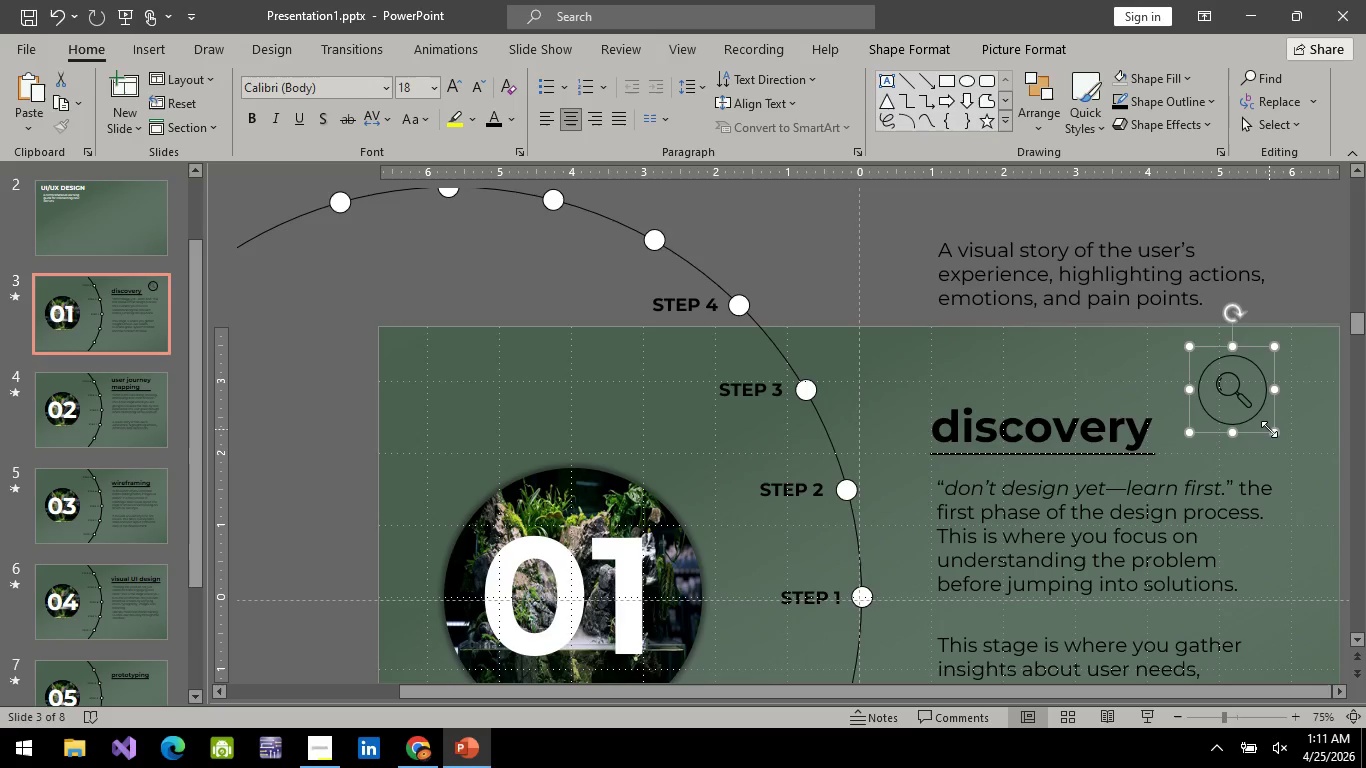 
key(Control+Z)
 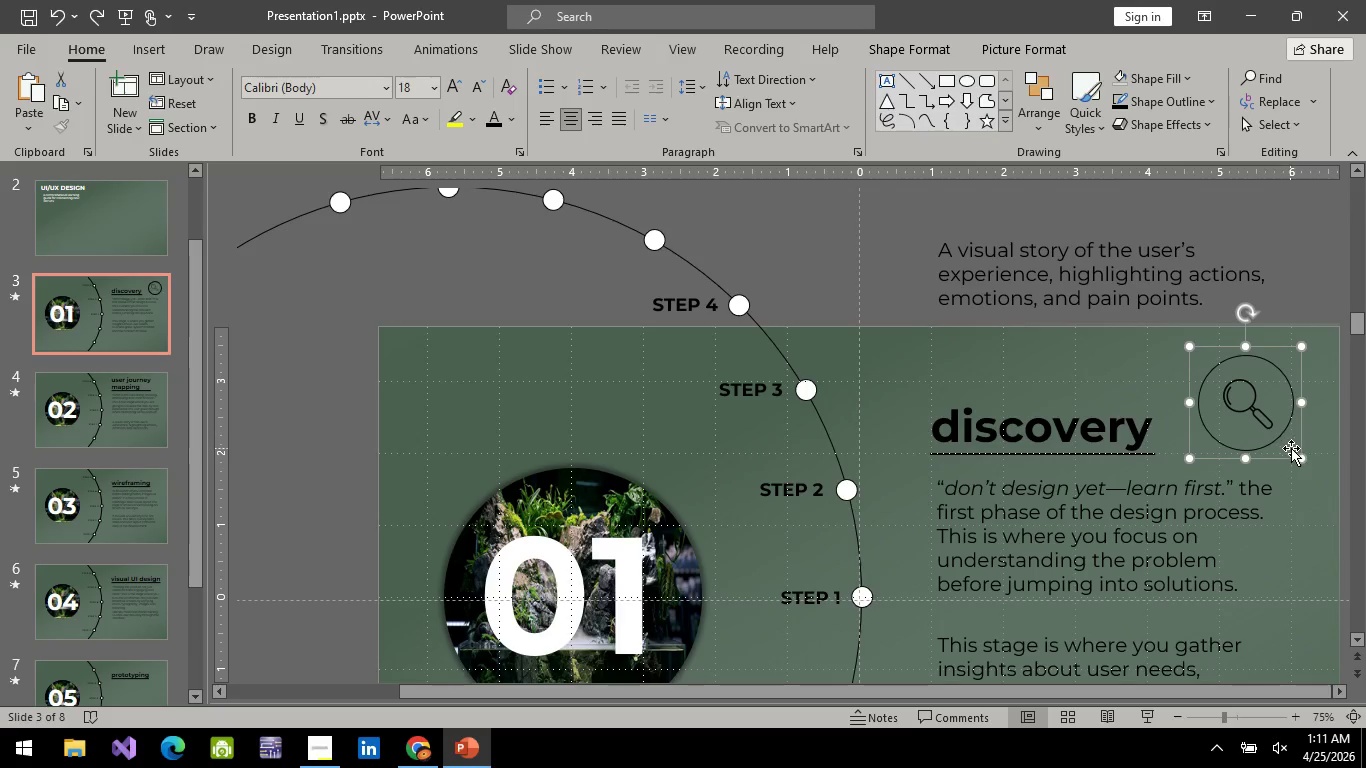 
hold_key(key=ShiftLeft, duration=1.5)
left_click_drag(start_coordinate=[1301, 458], to_coordinate=[1253, 398])
 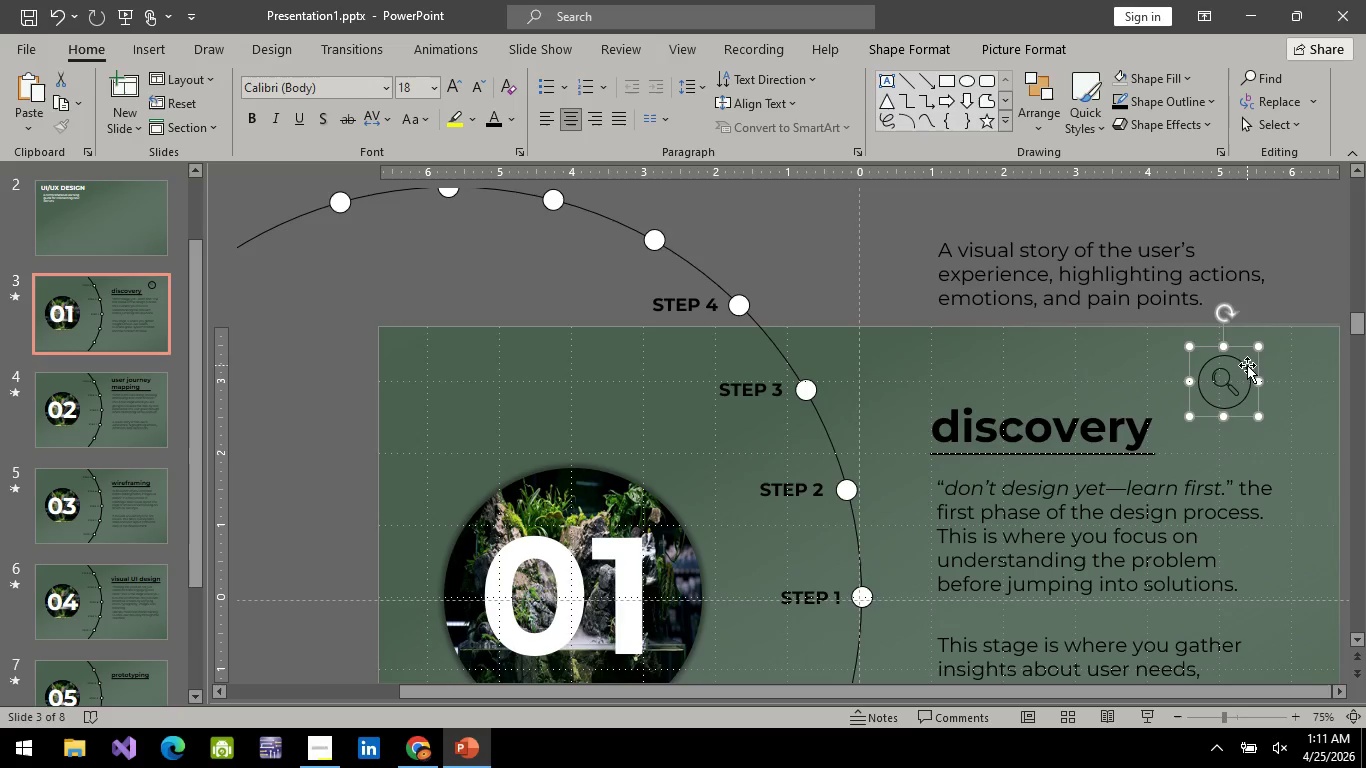 
hold_key(key=ShiftLeft, duration=1.51)
 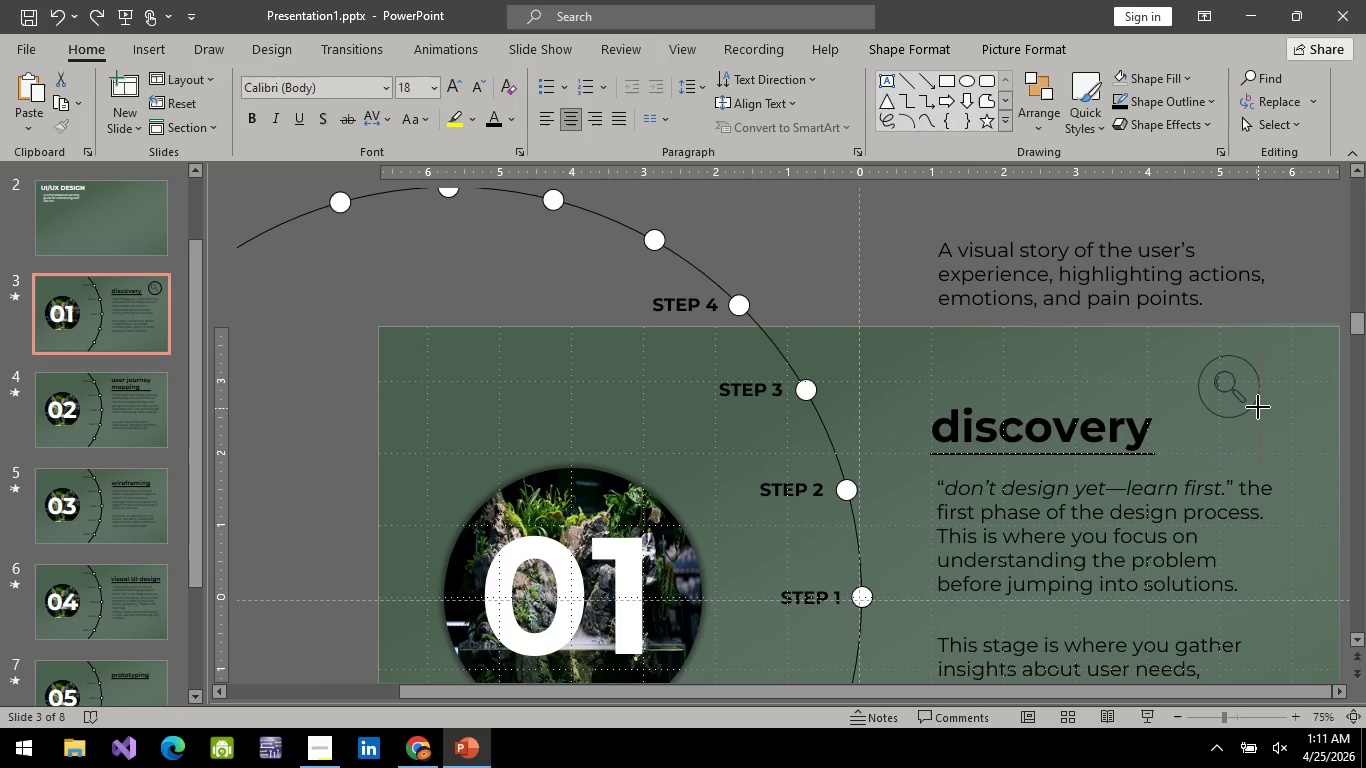 
hold_key(key=ShiftLeft, duration=1.5)
 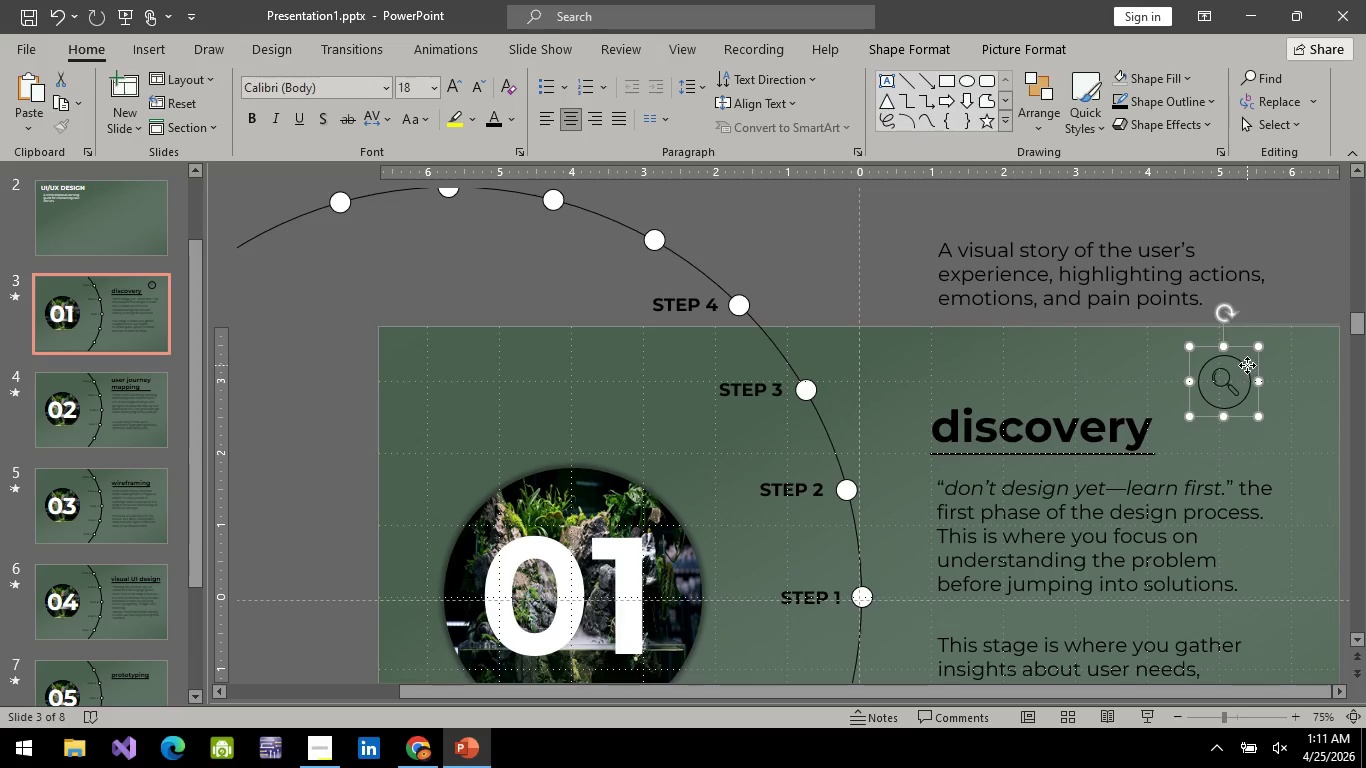 
left_click_drag(start_coordinate=[1247, 365], to_coordinate=[1210, 411])
 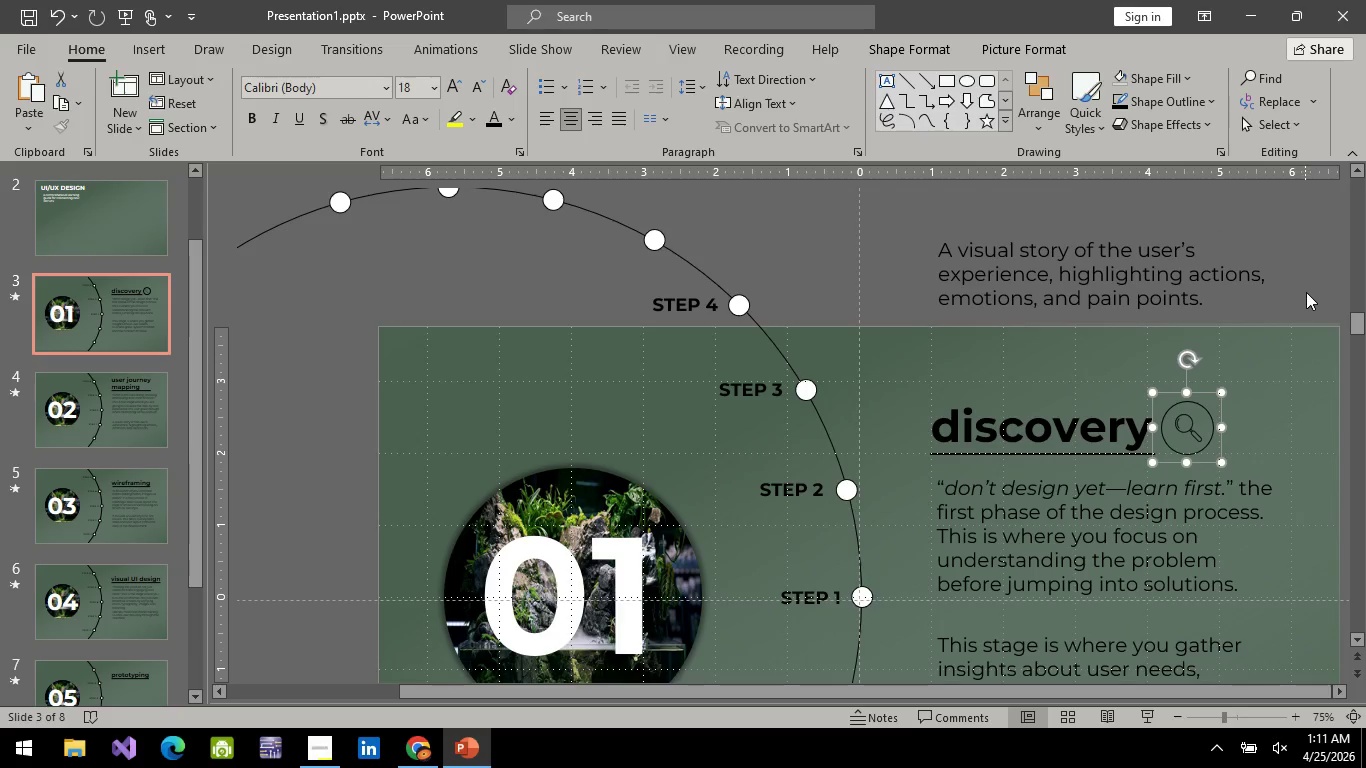 
left_click([1306, 292])
 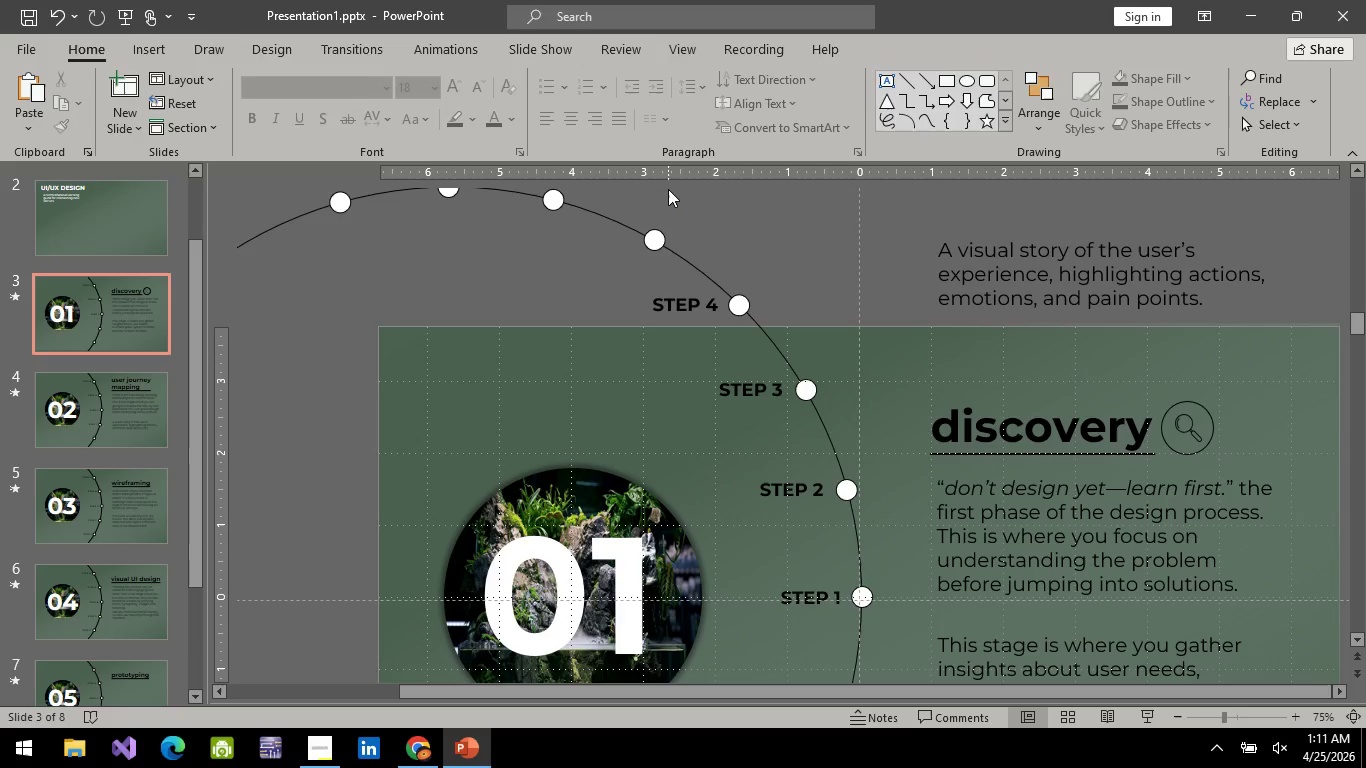 
wait(8.14)
 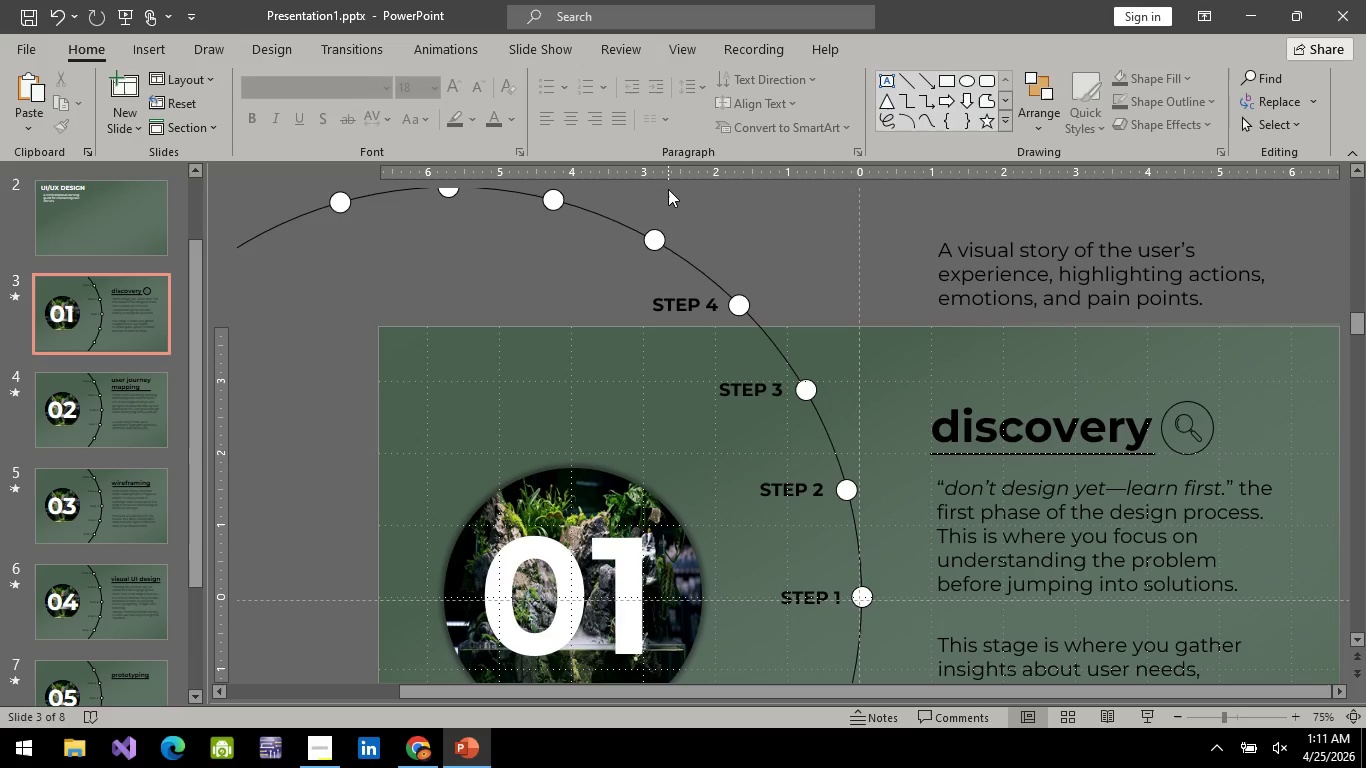 
left_click([1200, 409])
 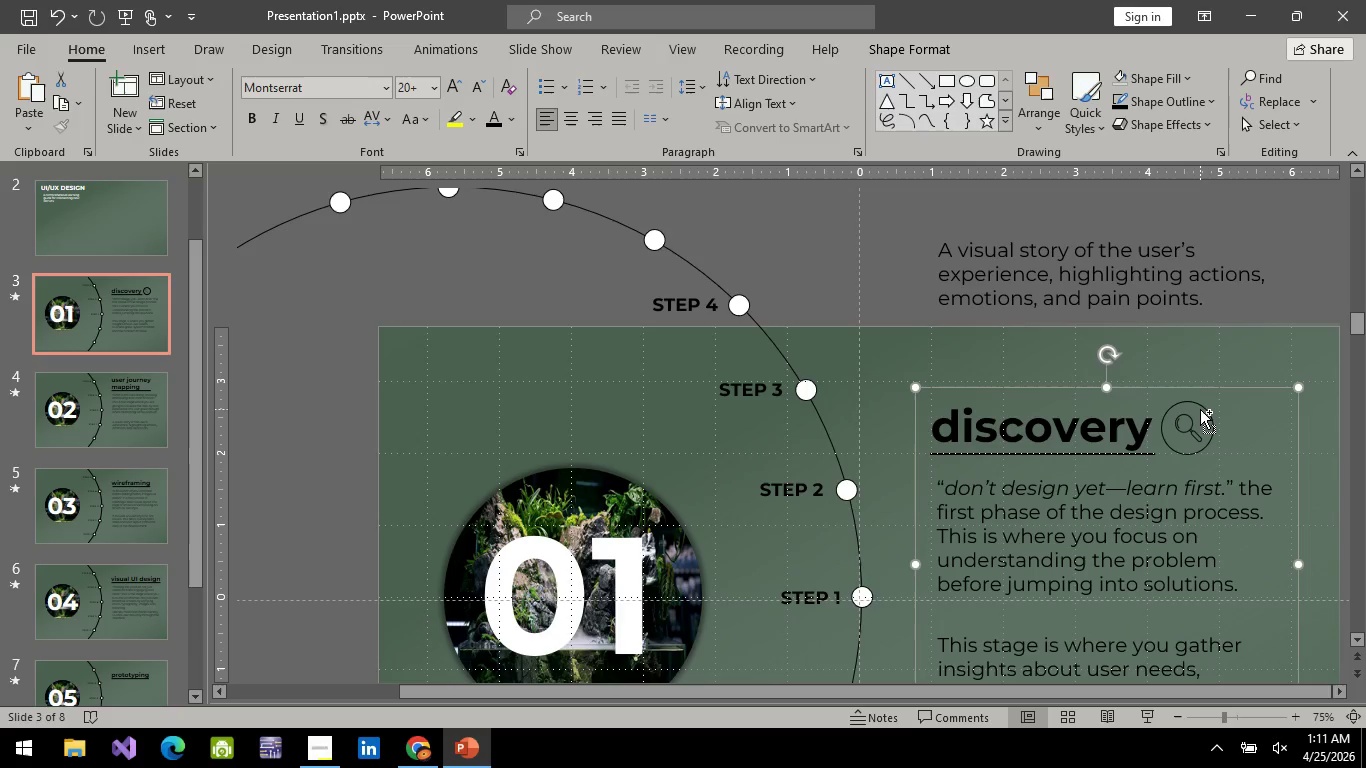 
key(Control+ControlLeft)
 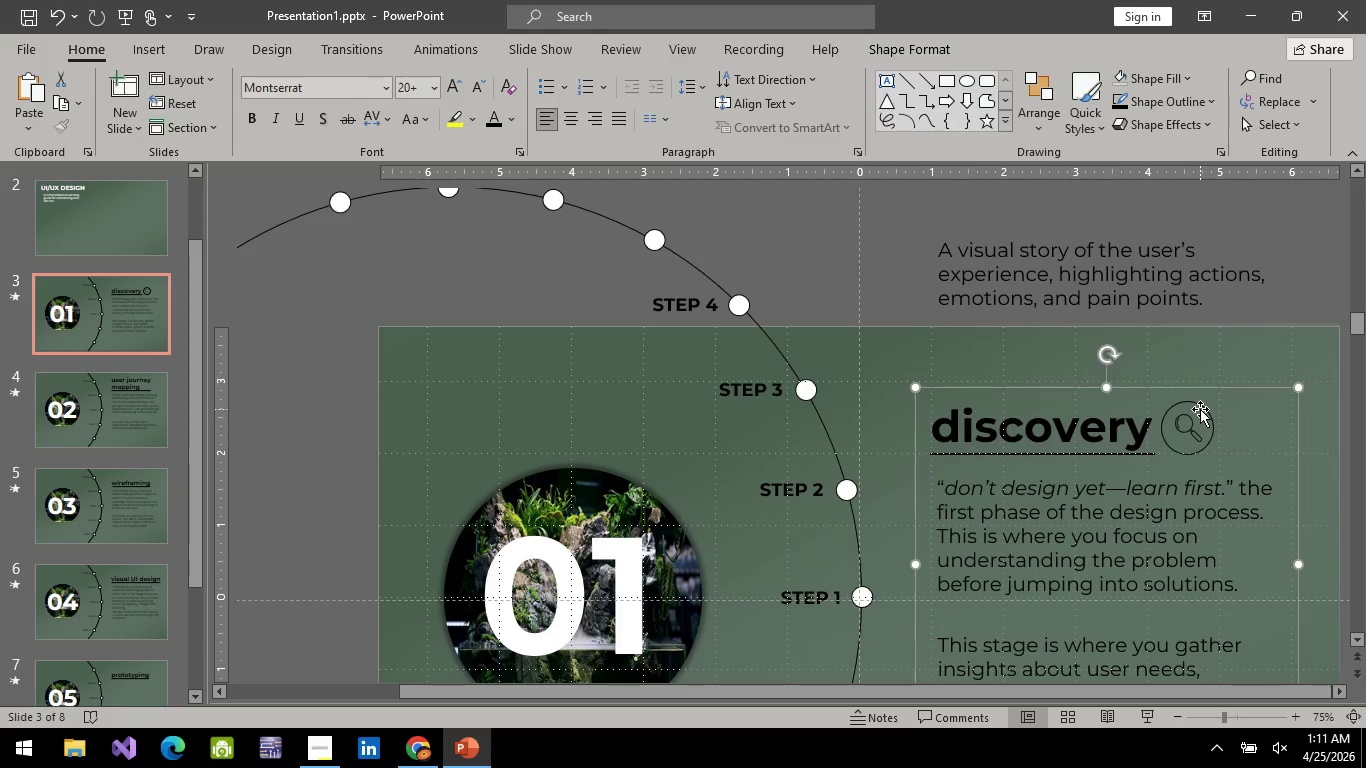 
key(Control+ControlLeft)
 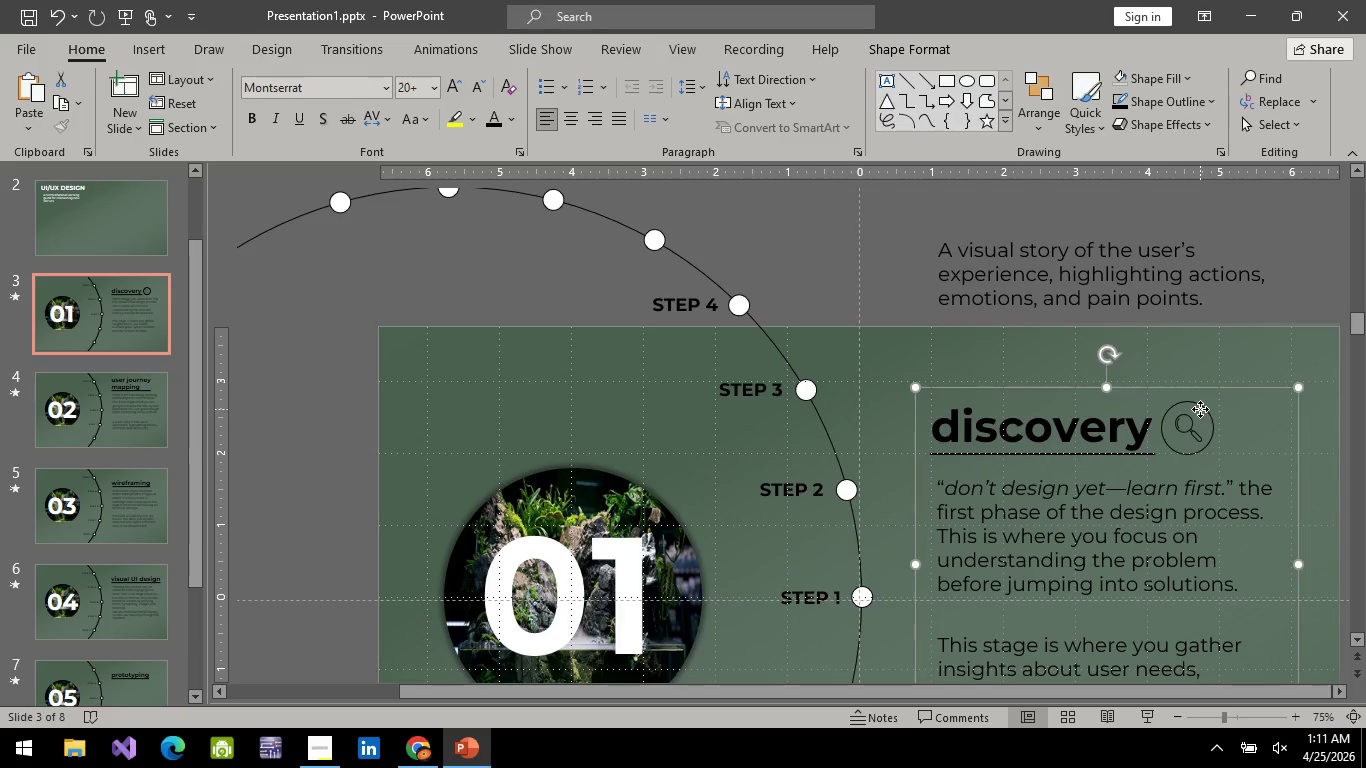 
key(Control+ControlLeft)
 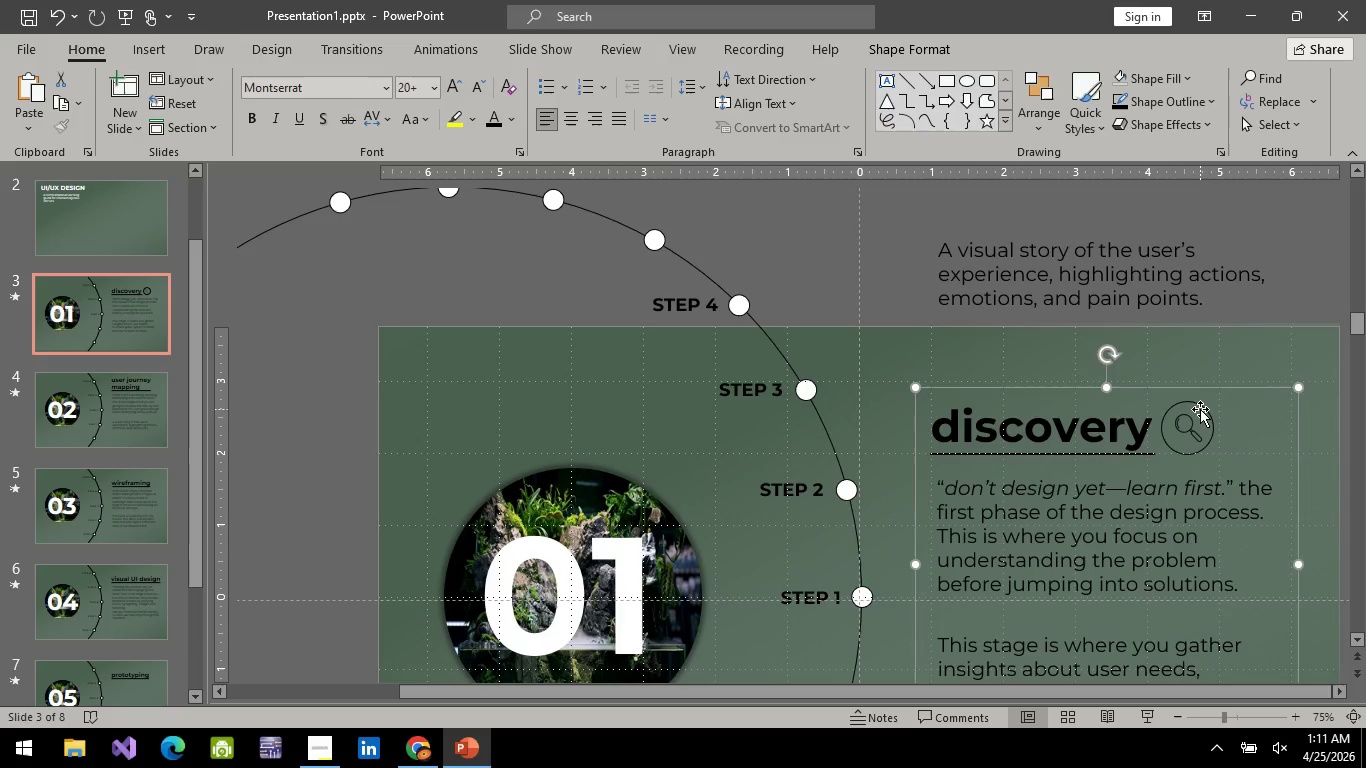 
left_click([1200, 409])
 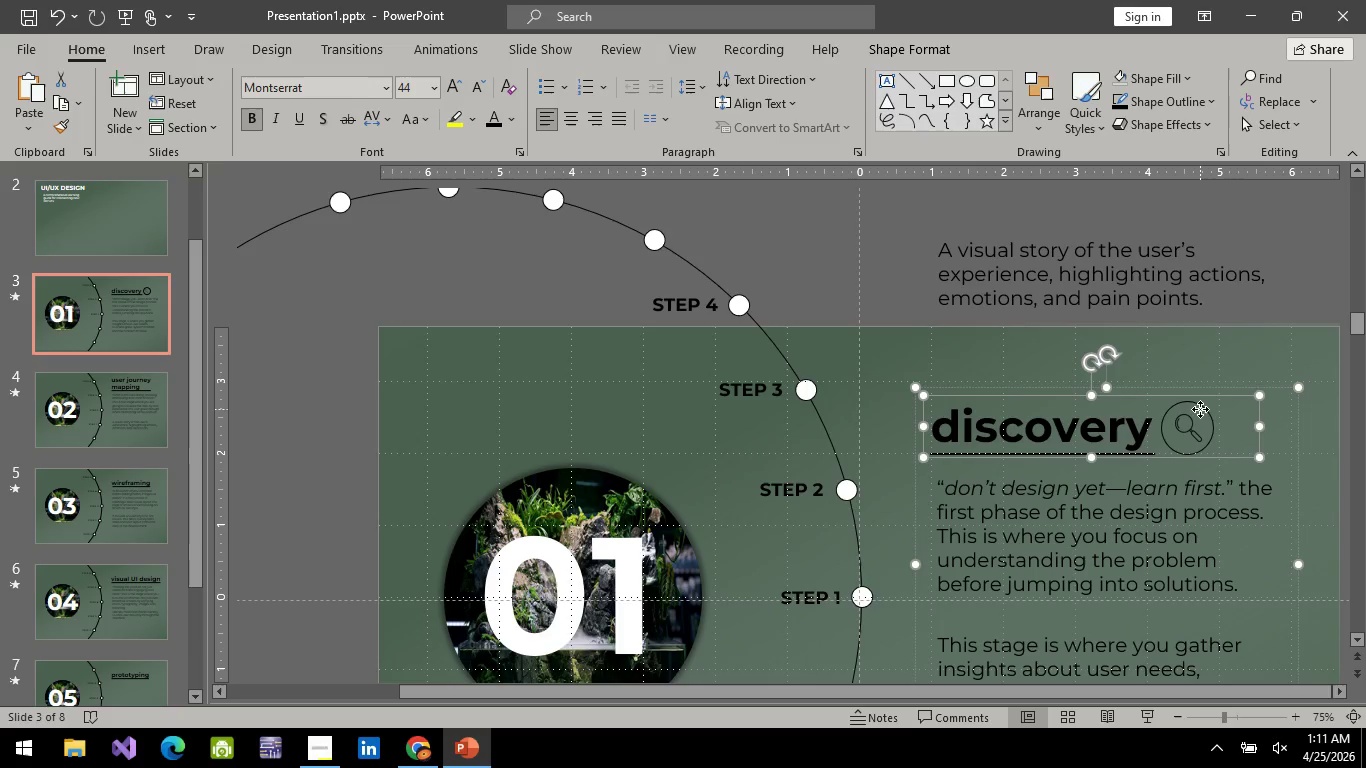 
double_click([1200, 409])
 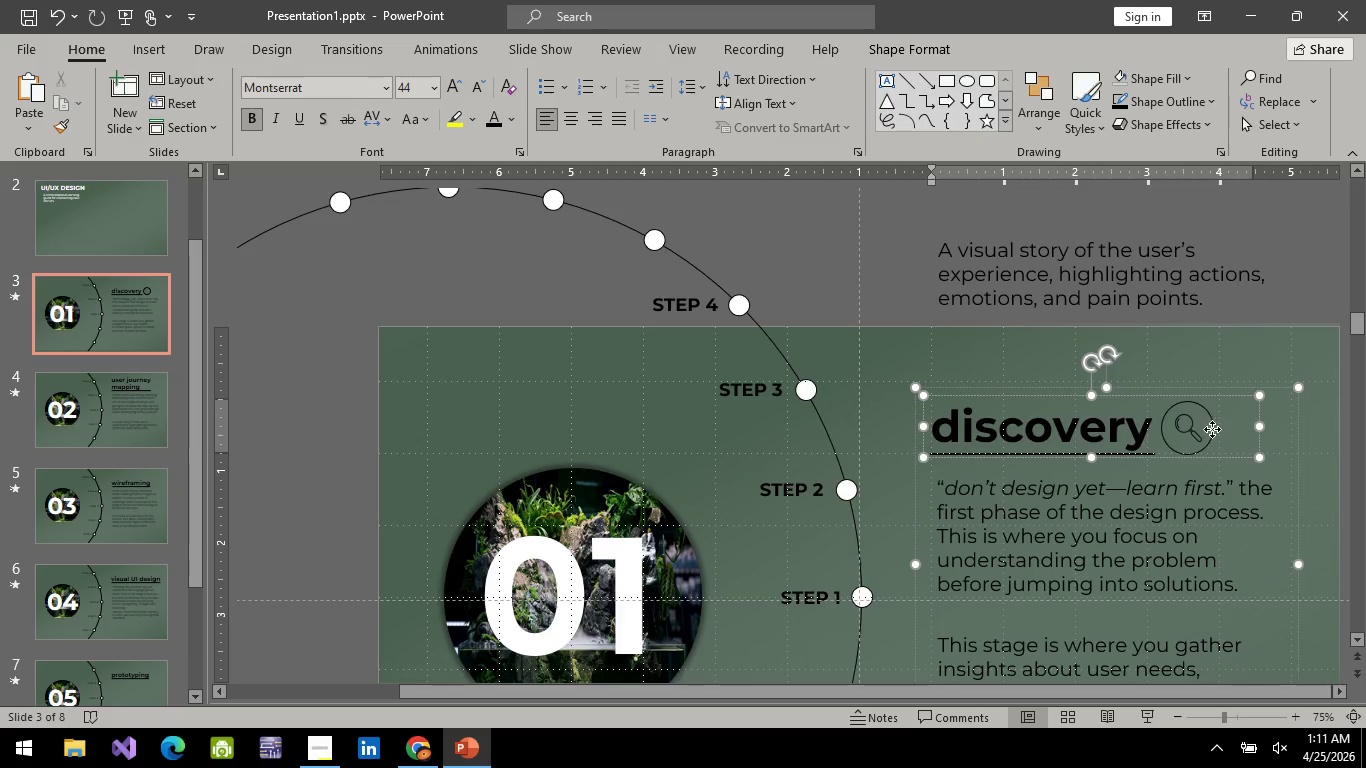 
left_click([1212, 429])
 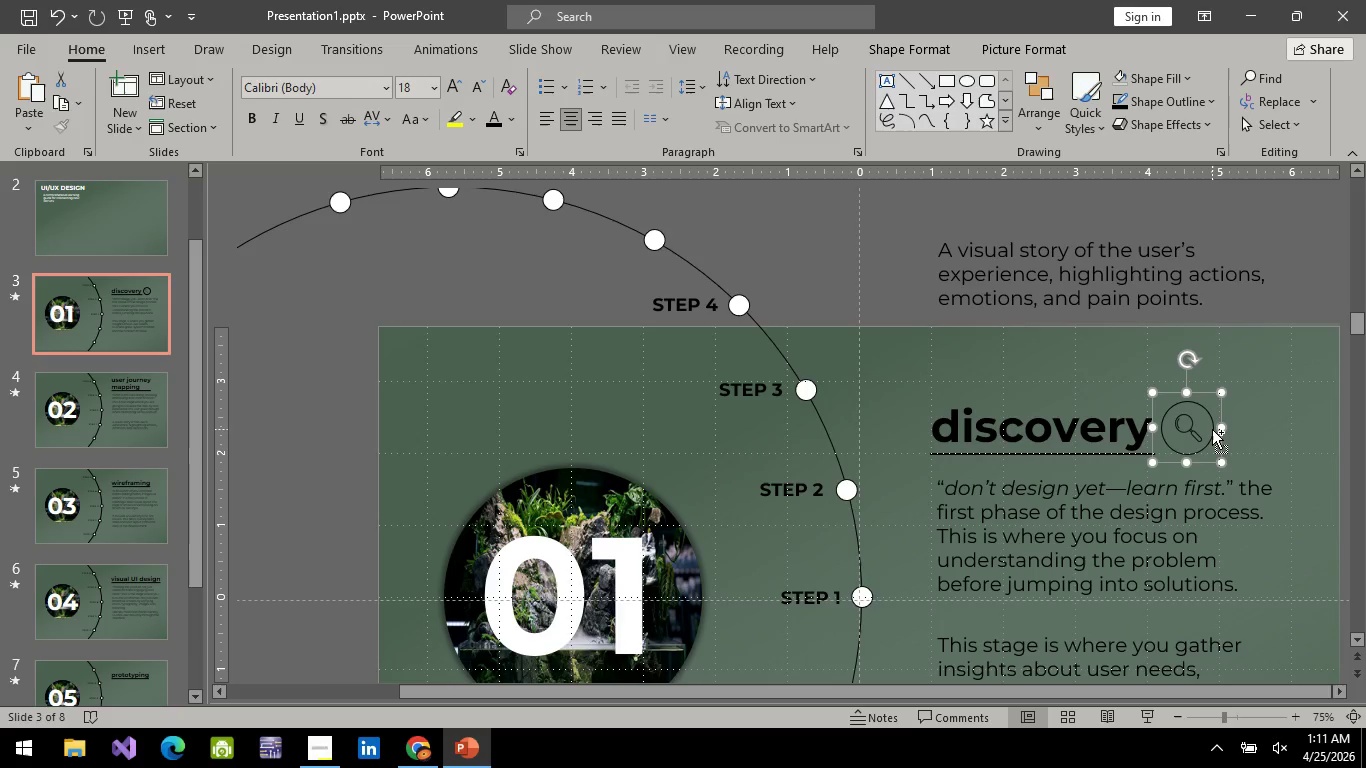 
key(Control+C)
 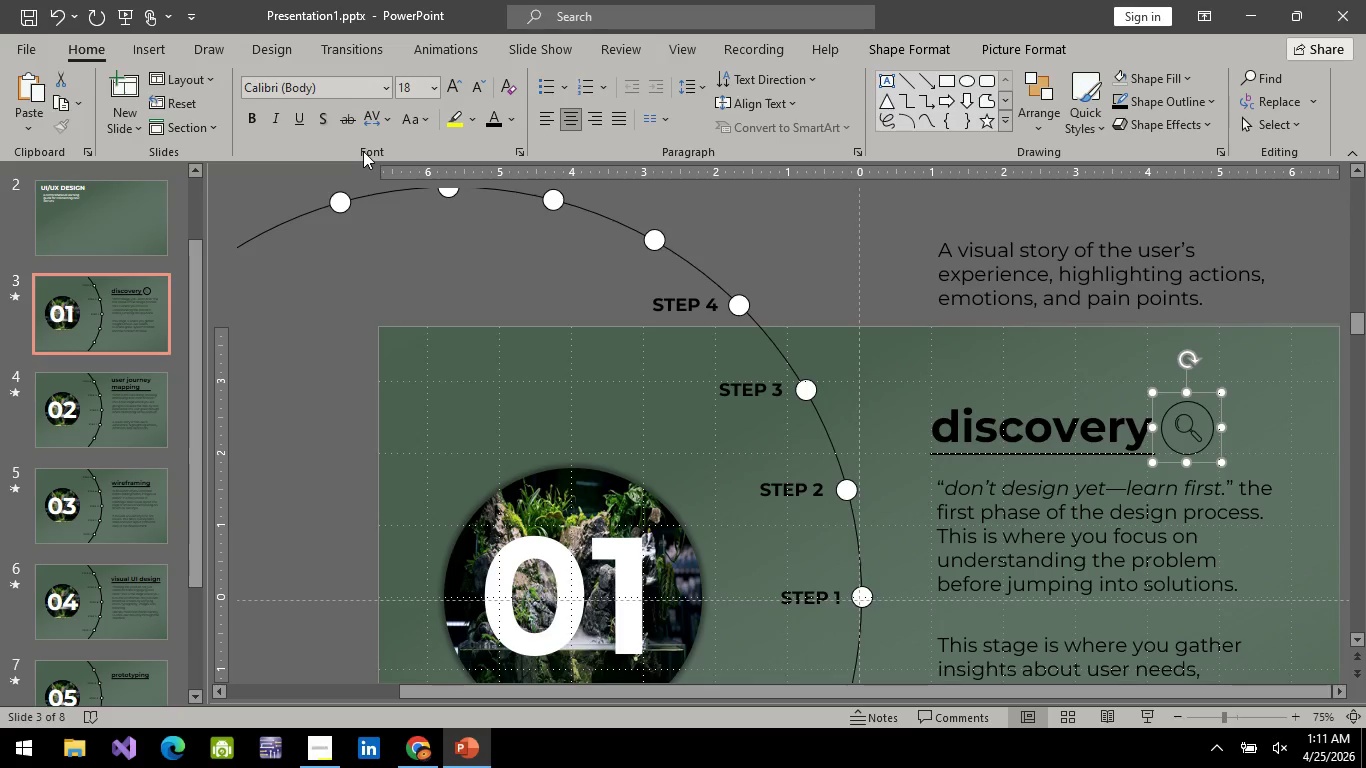 
wait(14.34)
 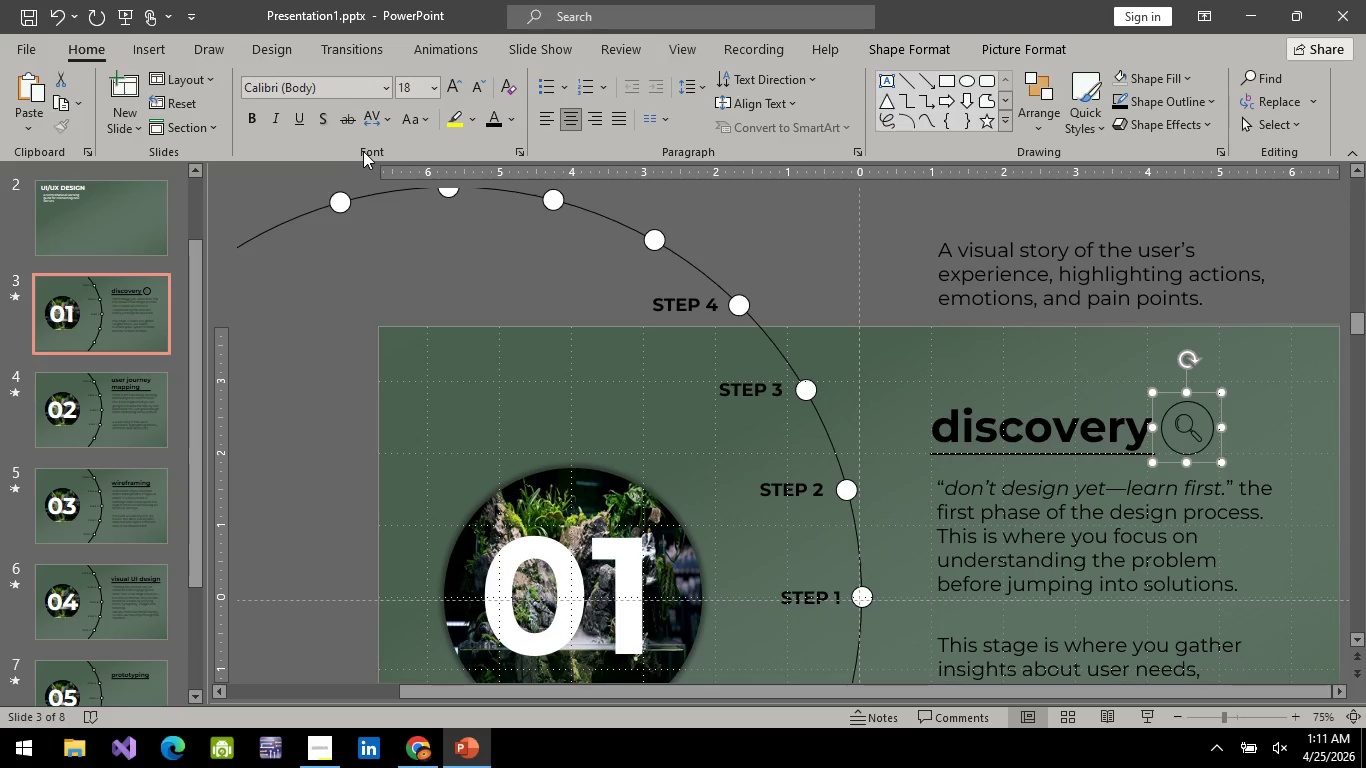 
left_click([110, 338])
 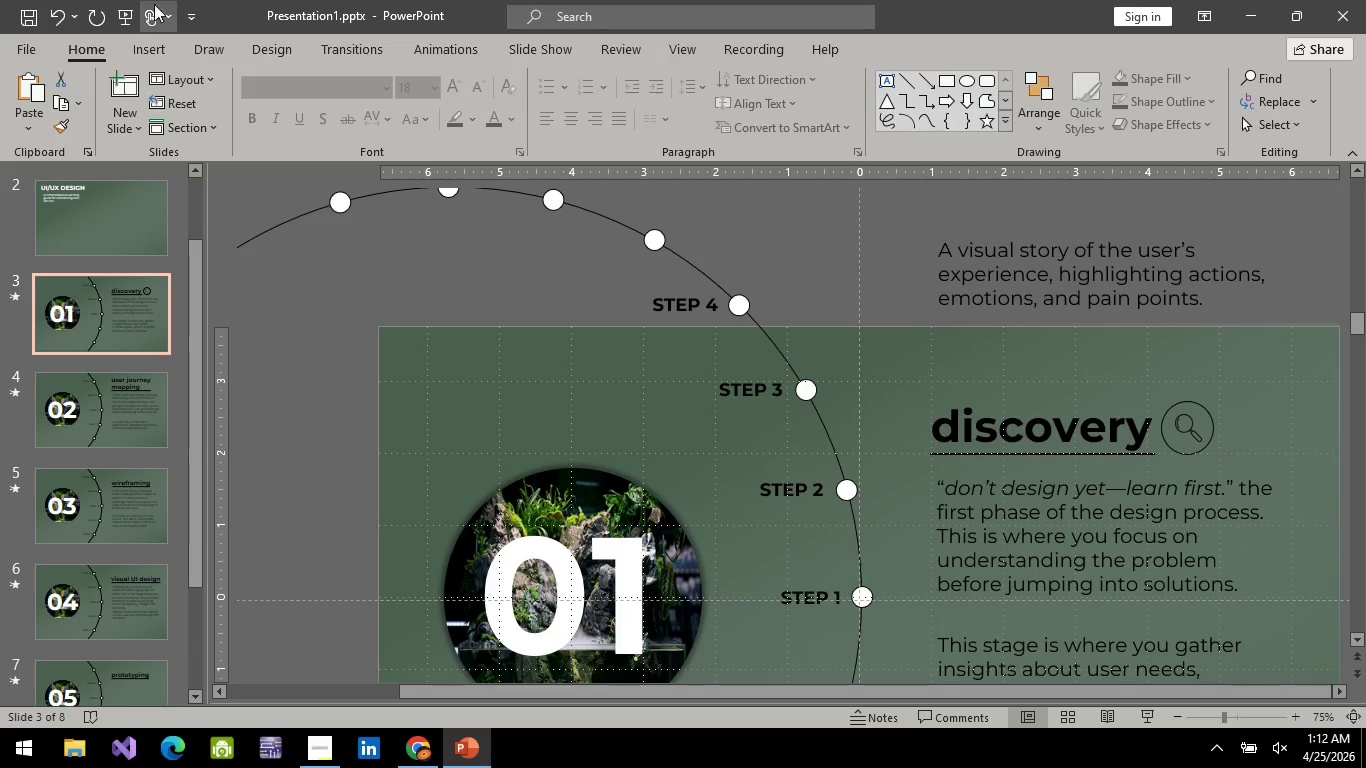 
left_click([131, 14])
 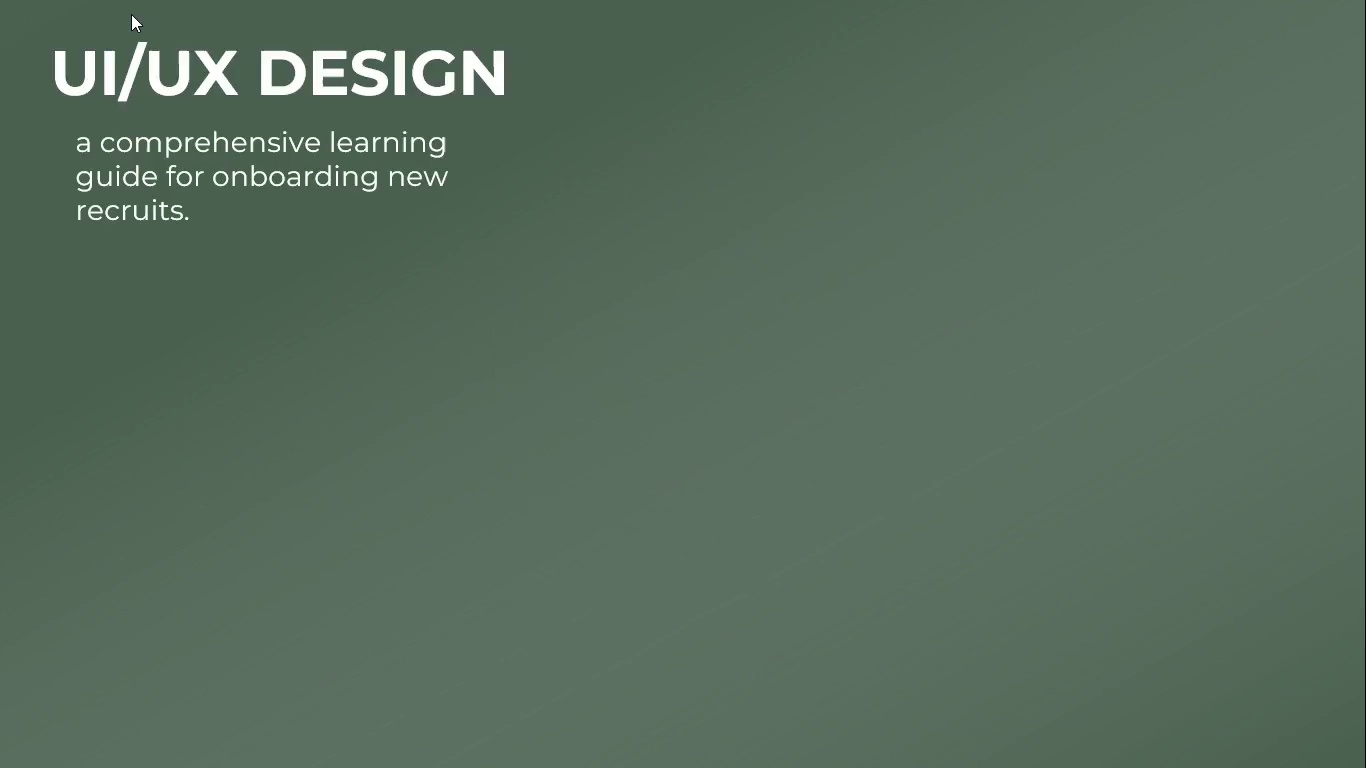 
key(Space)
 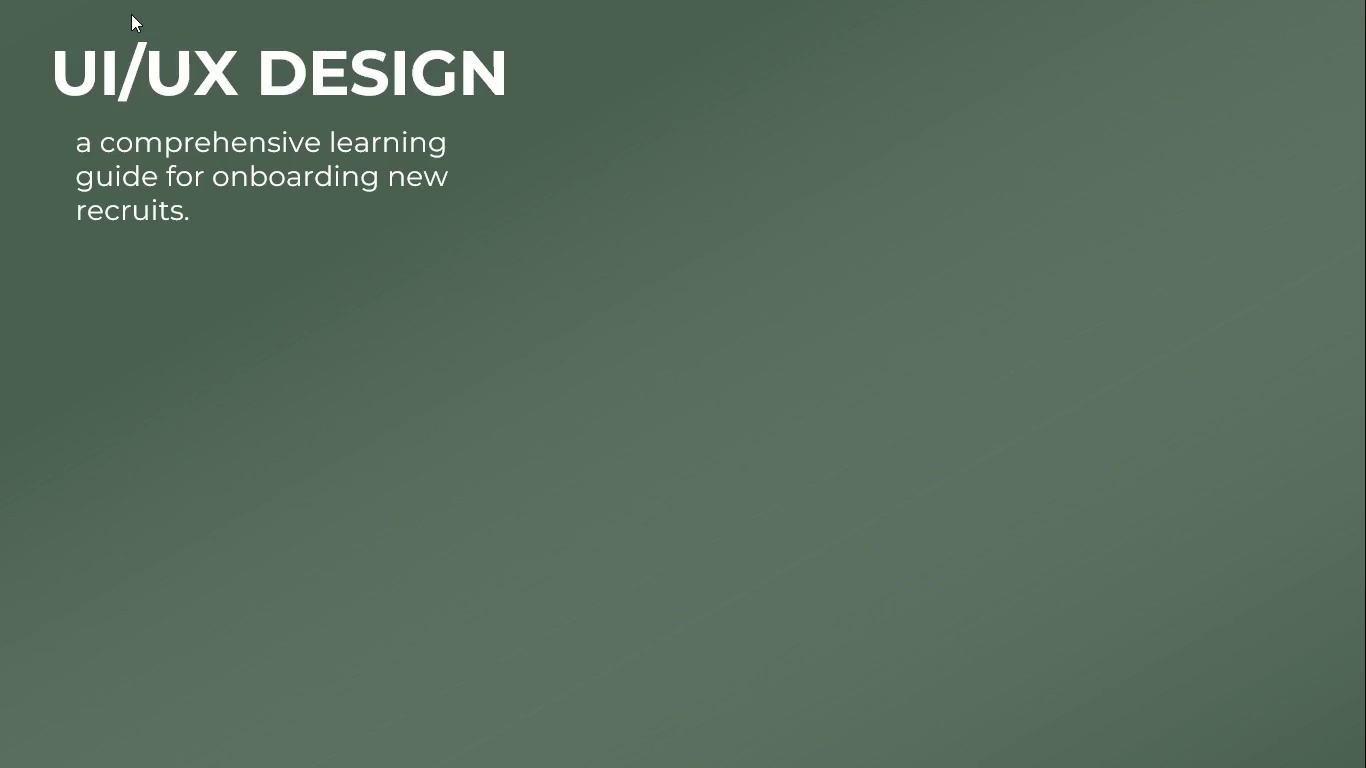 
key(Space)
 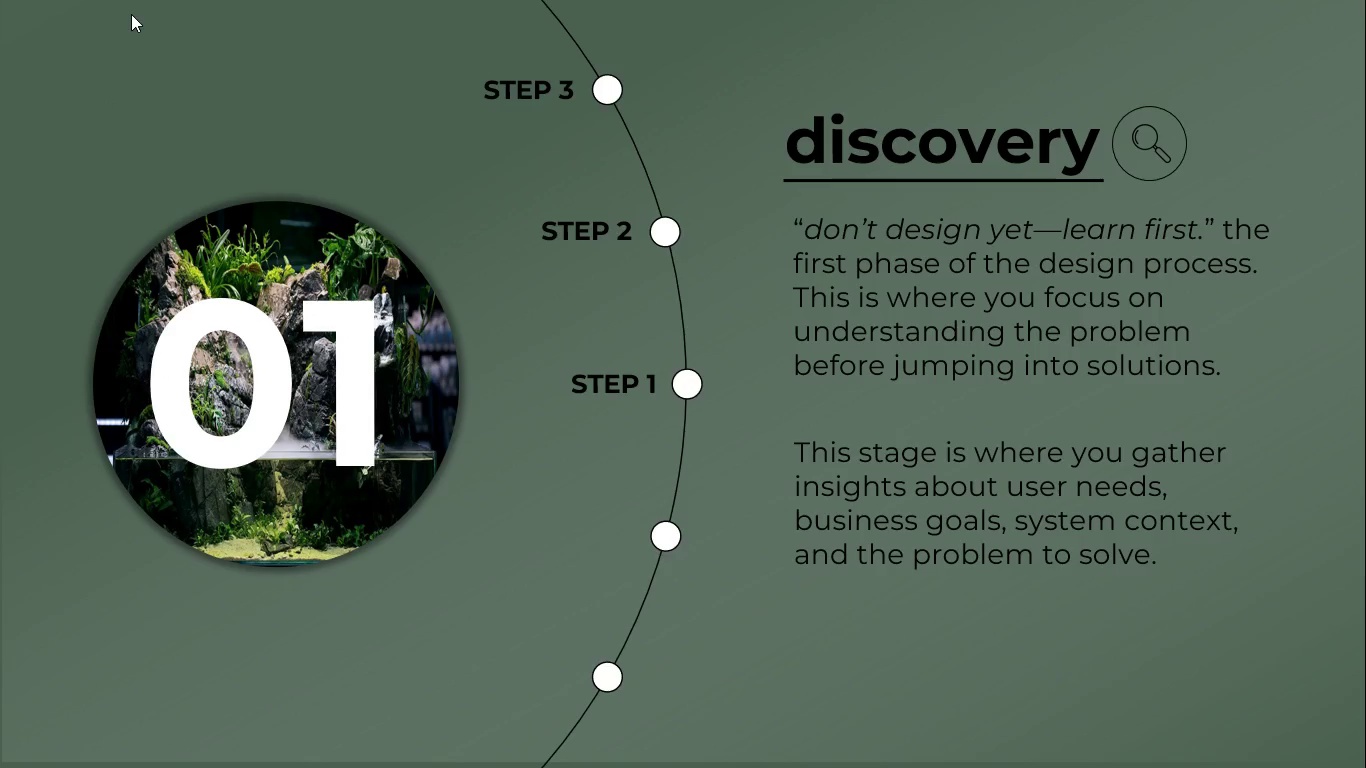 
key(Escape)
 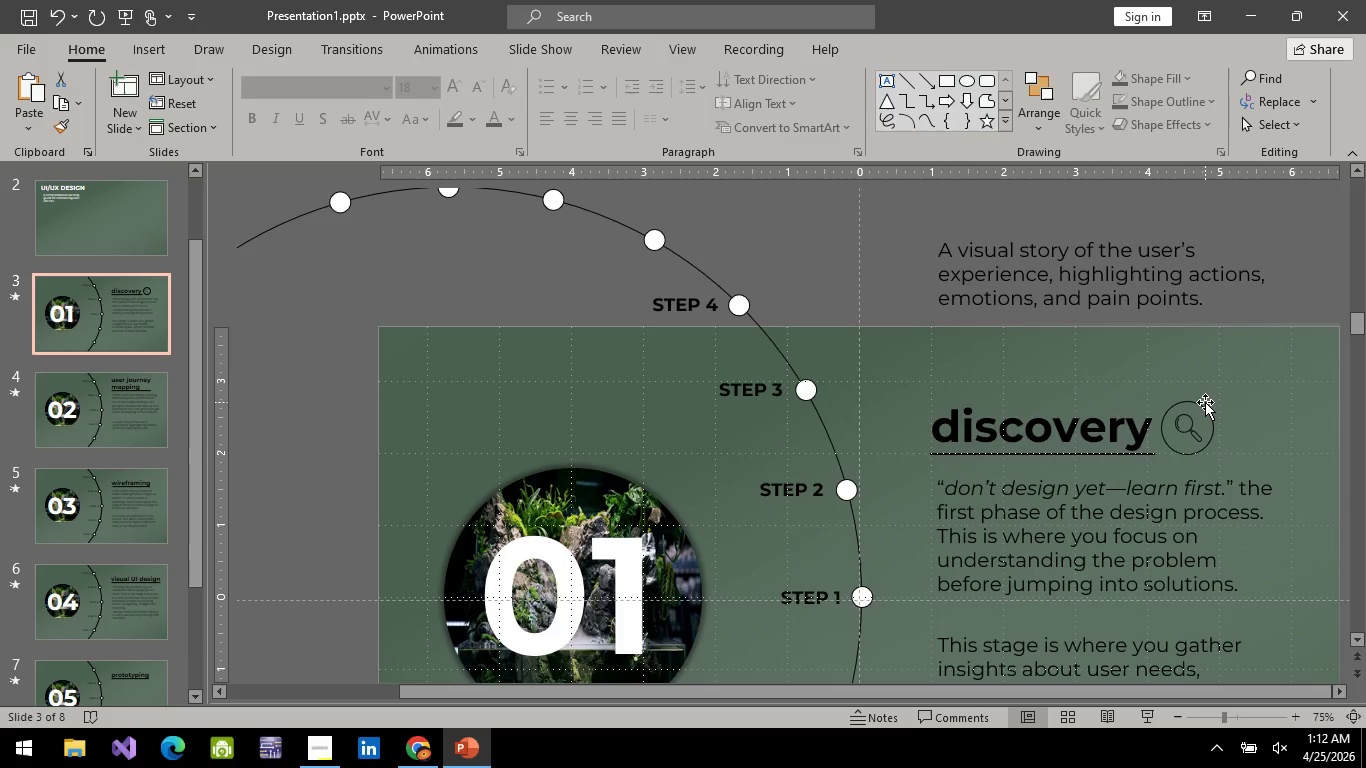 
left_click([1207, 407])
 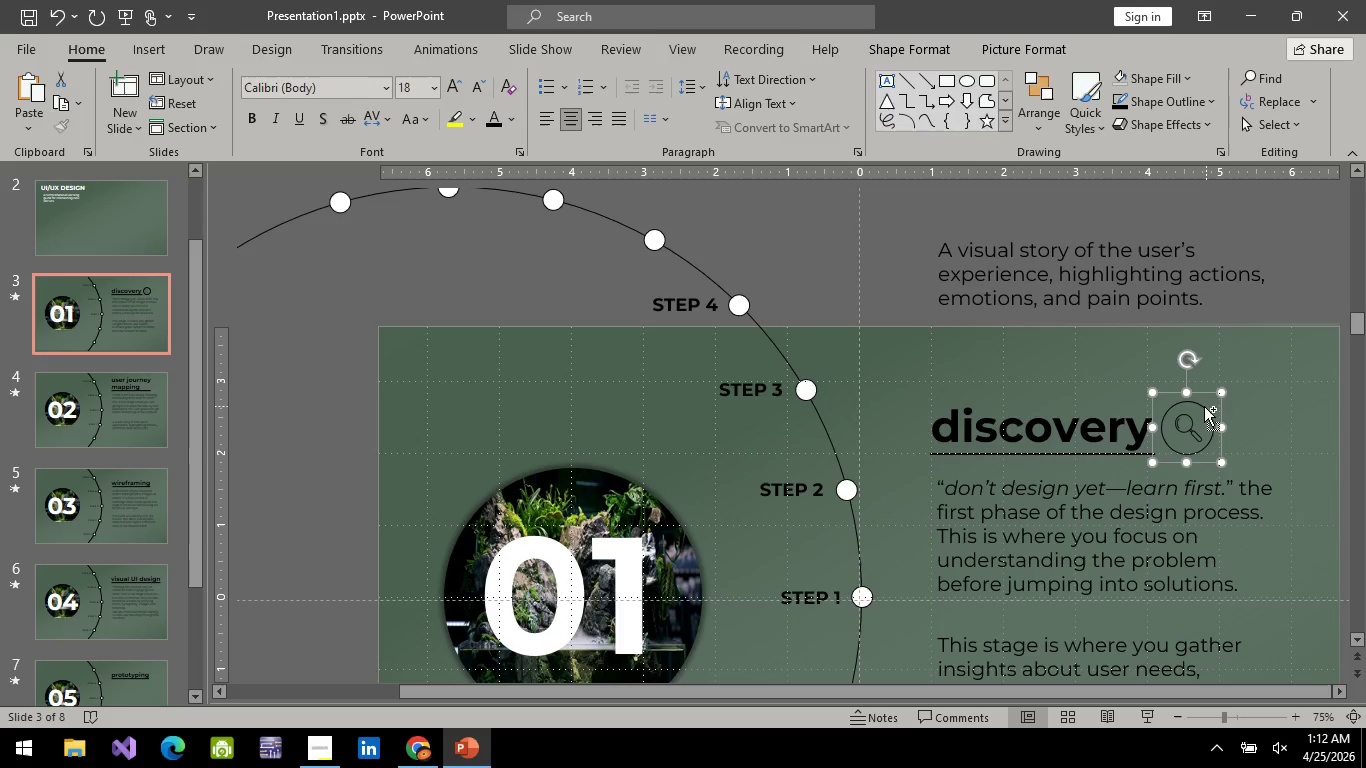 
key(Control+C)
 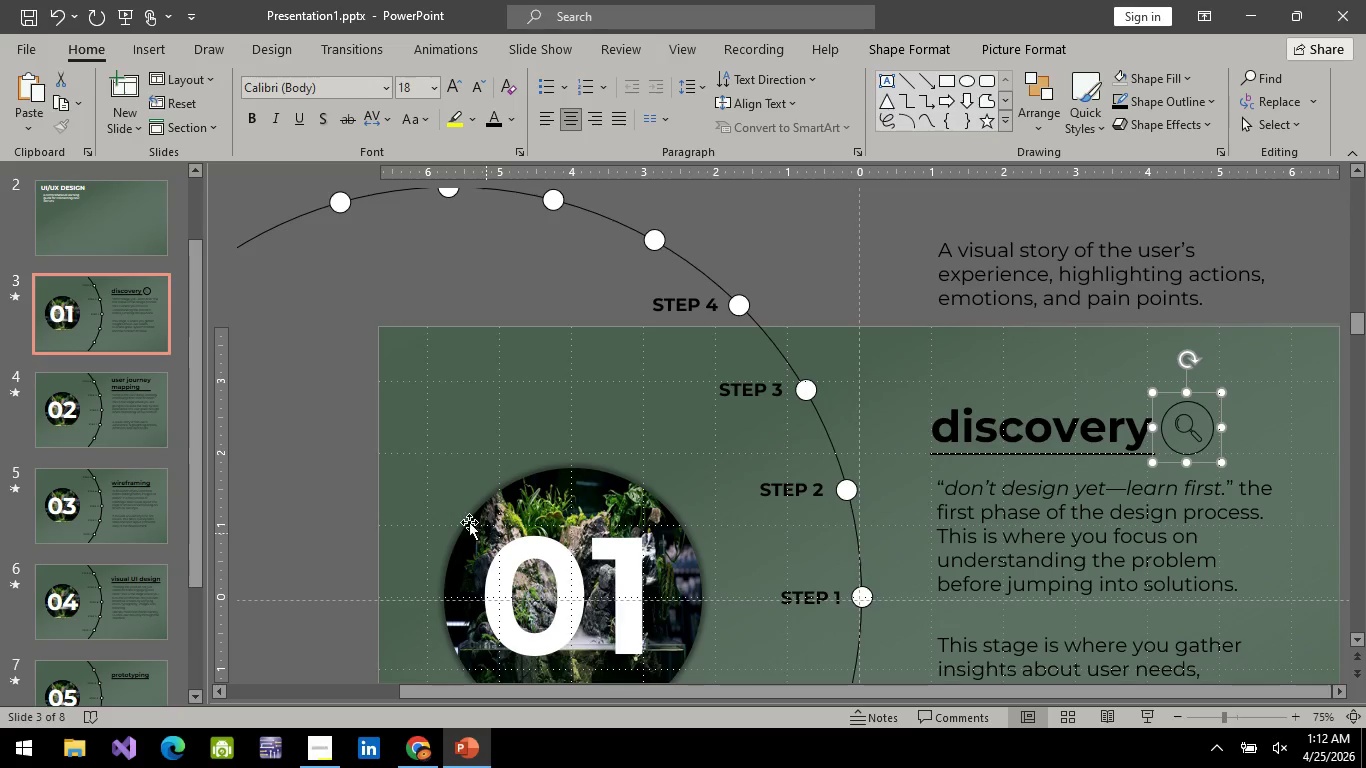 
scroll: coordinate [1029, 446], scroll_direction: up, amount: 15.0
 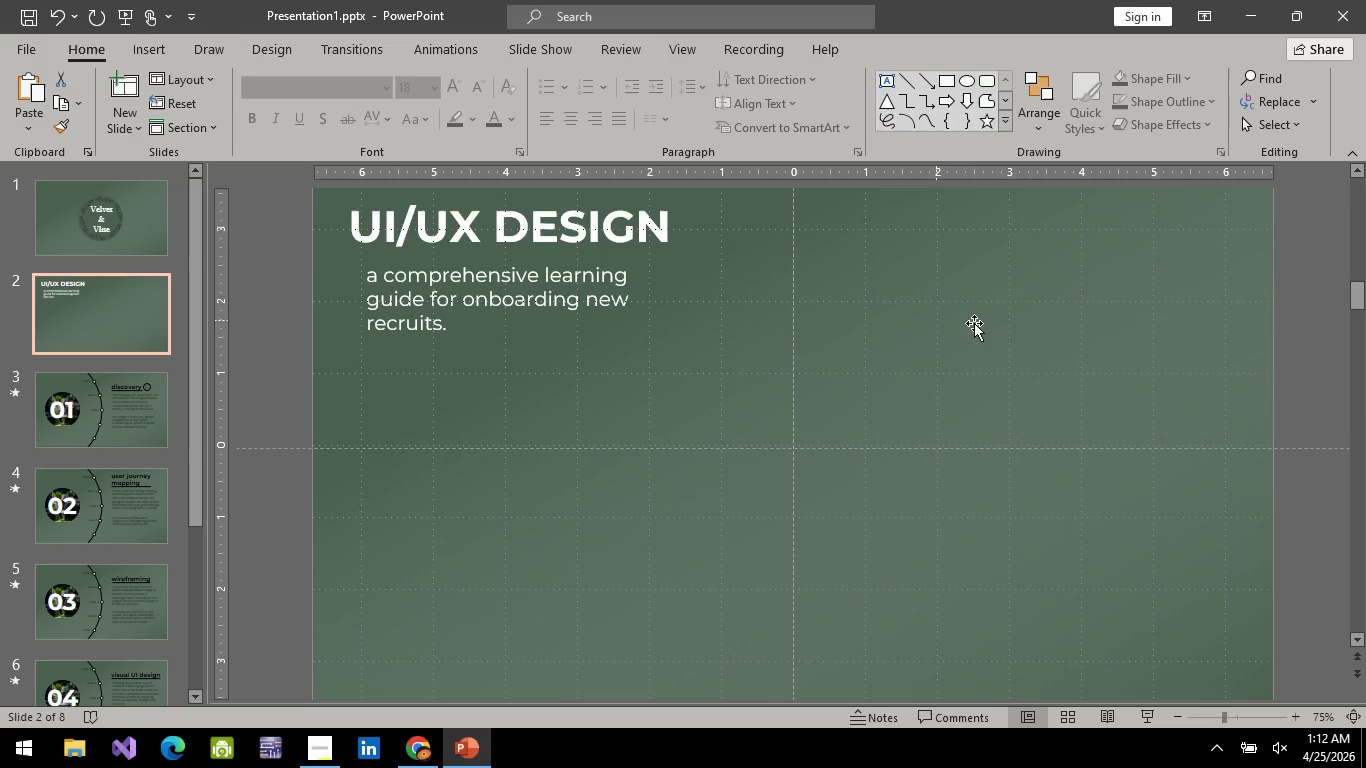 
left_click([1016, 268])
 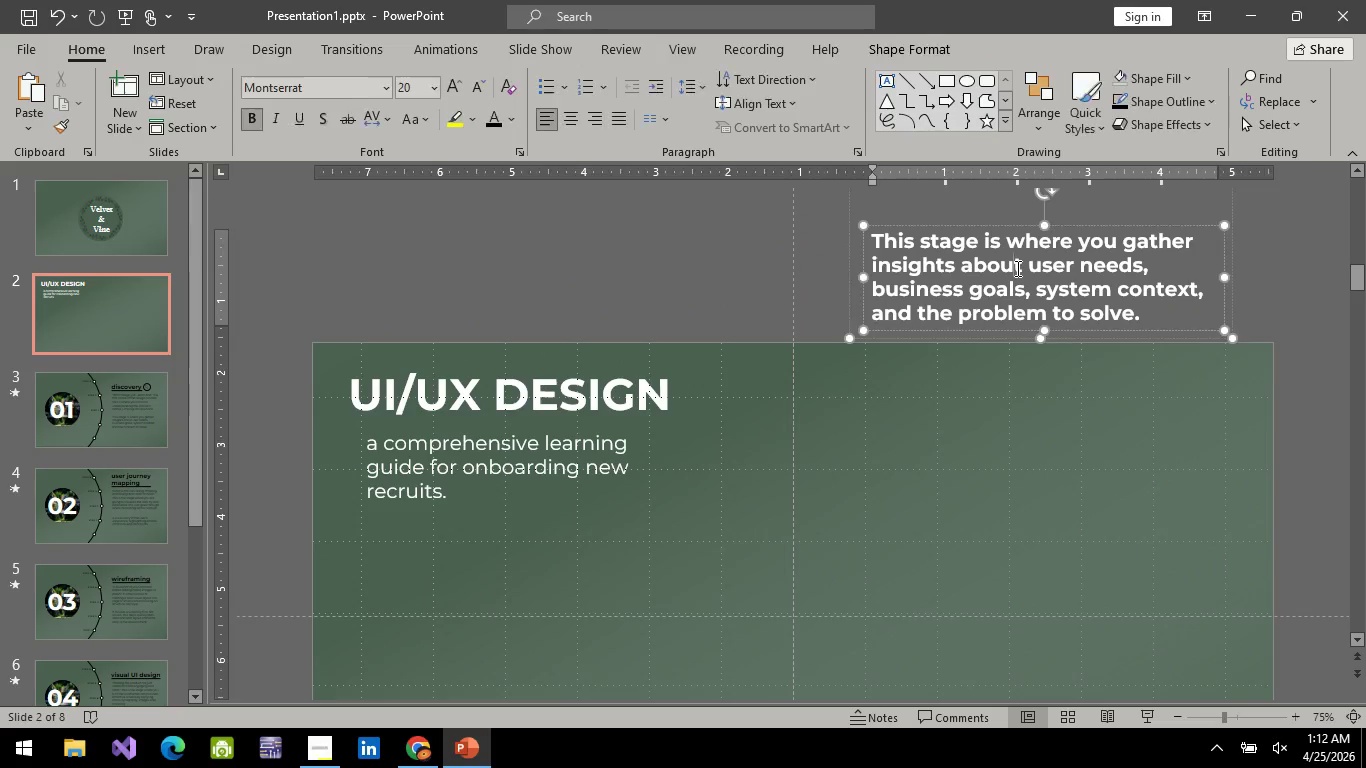 
scroll: coordinate [1014, 367], scroll_direction: up, amount: 8.0
 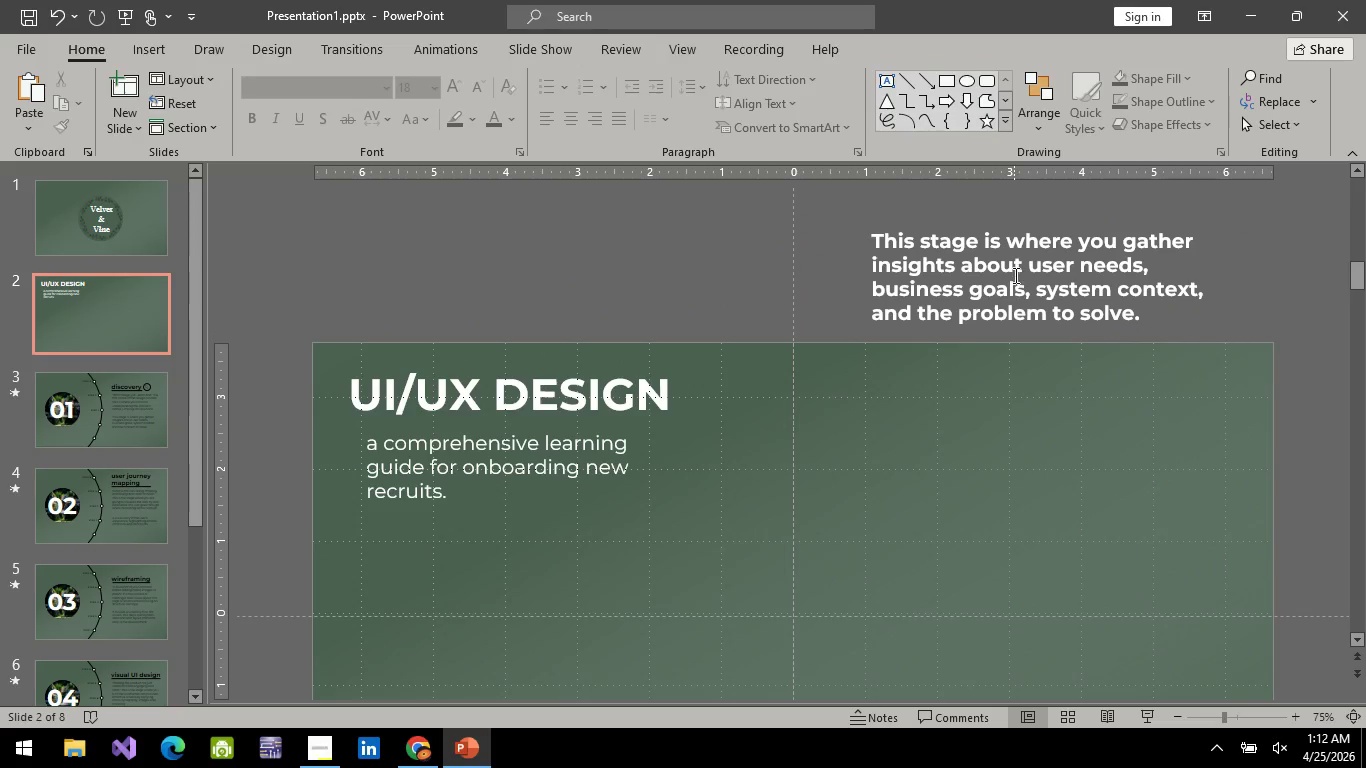 
hold_key(key=ControlLeft, duration=0.69)
 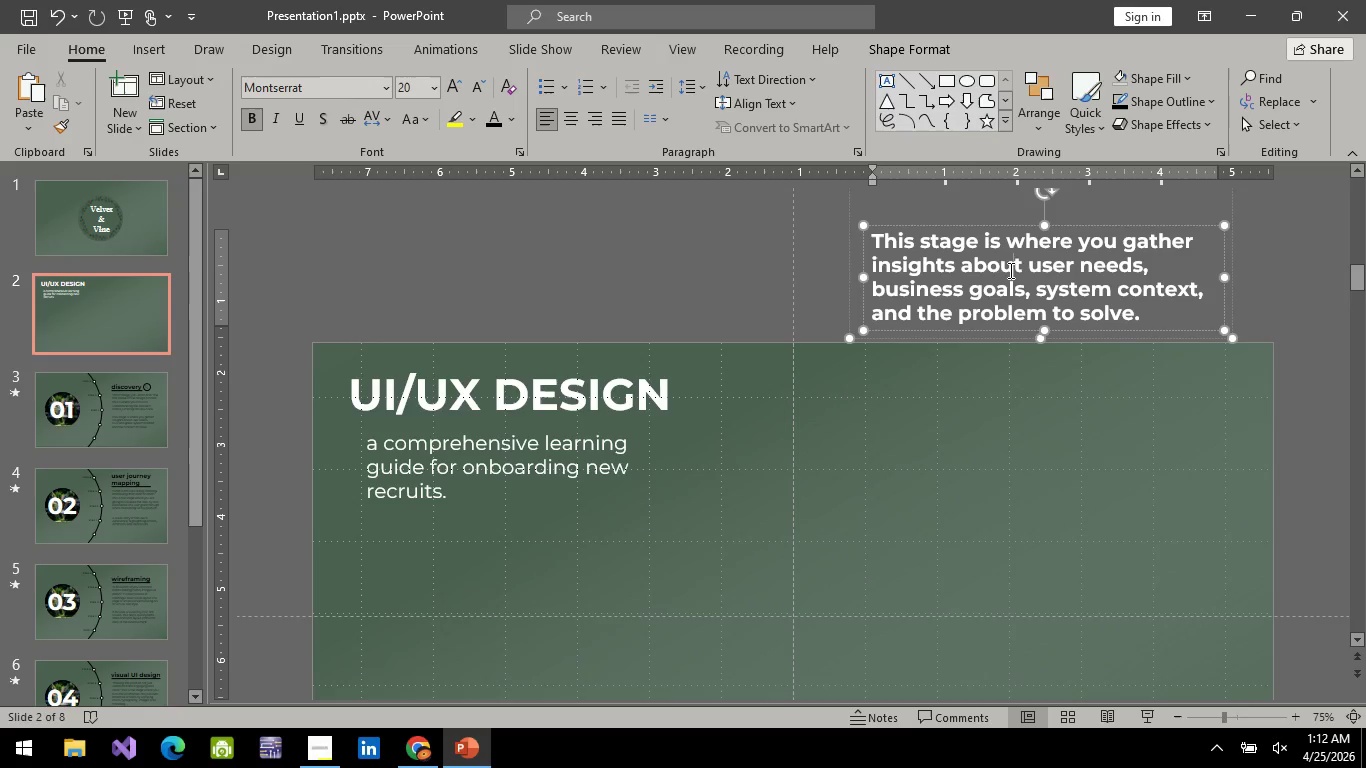 
key(Control+A)
 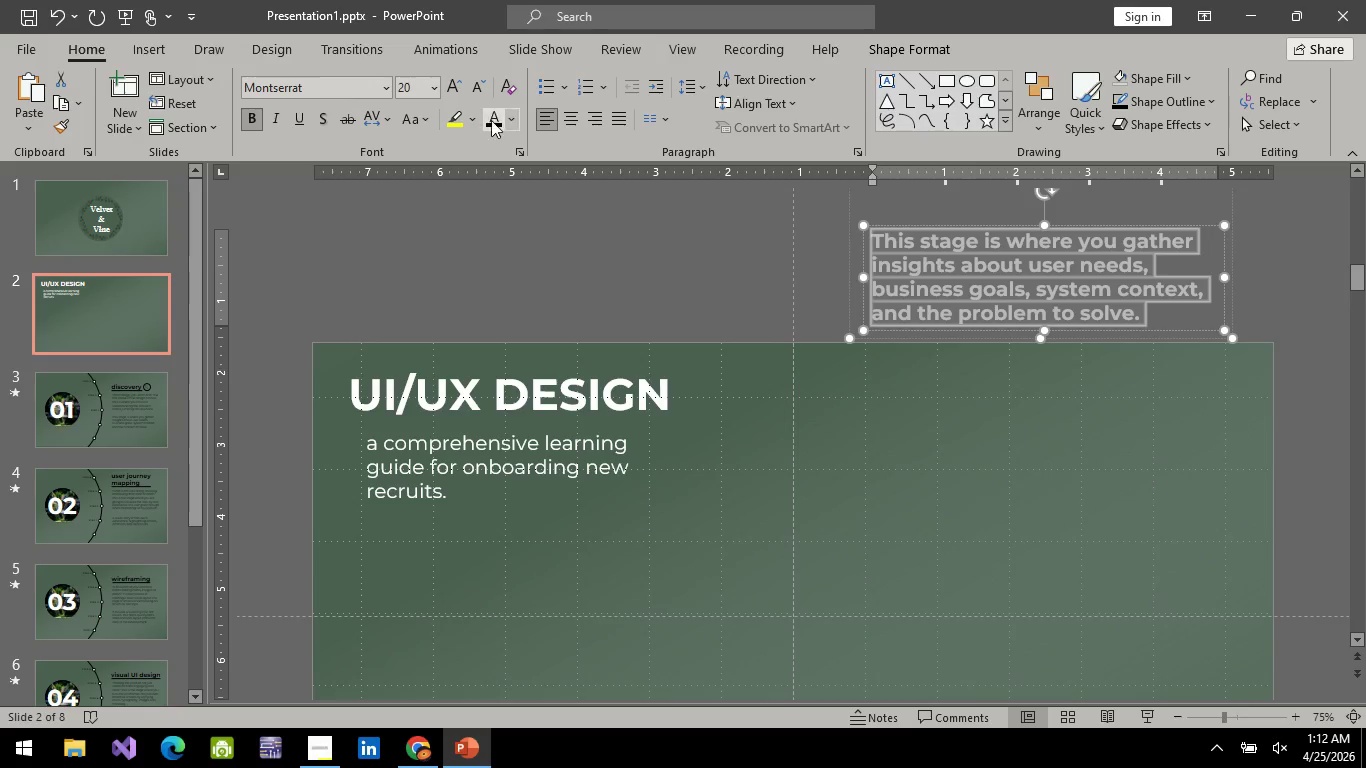 
left_click([481, 118])
 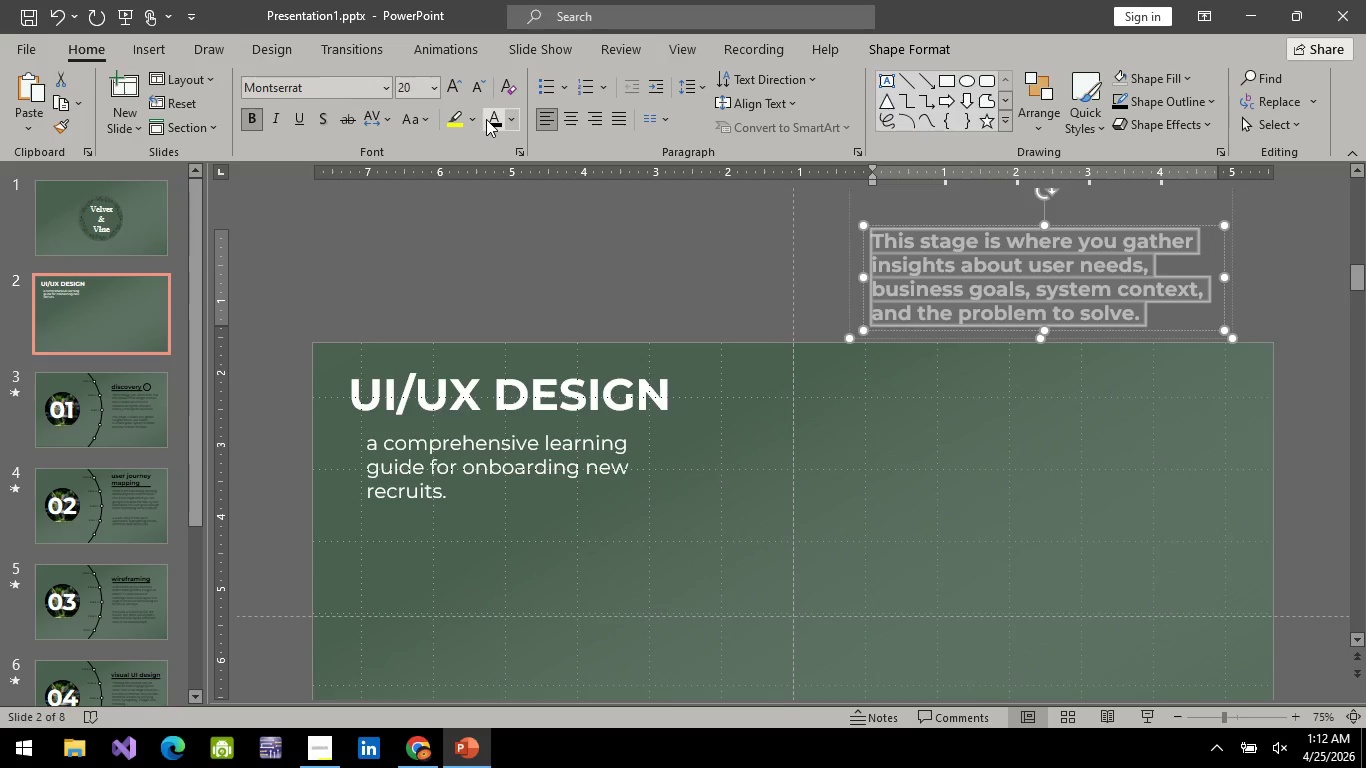 
left_click([486, 119])
 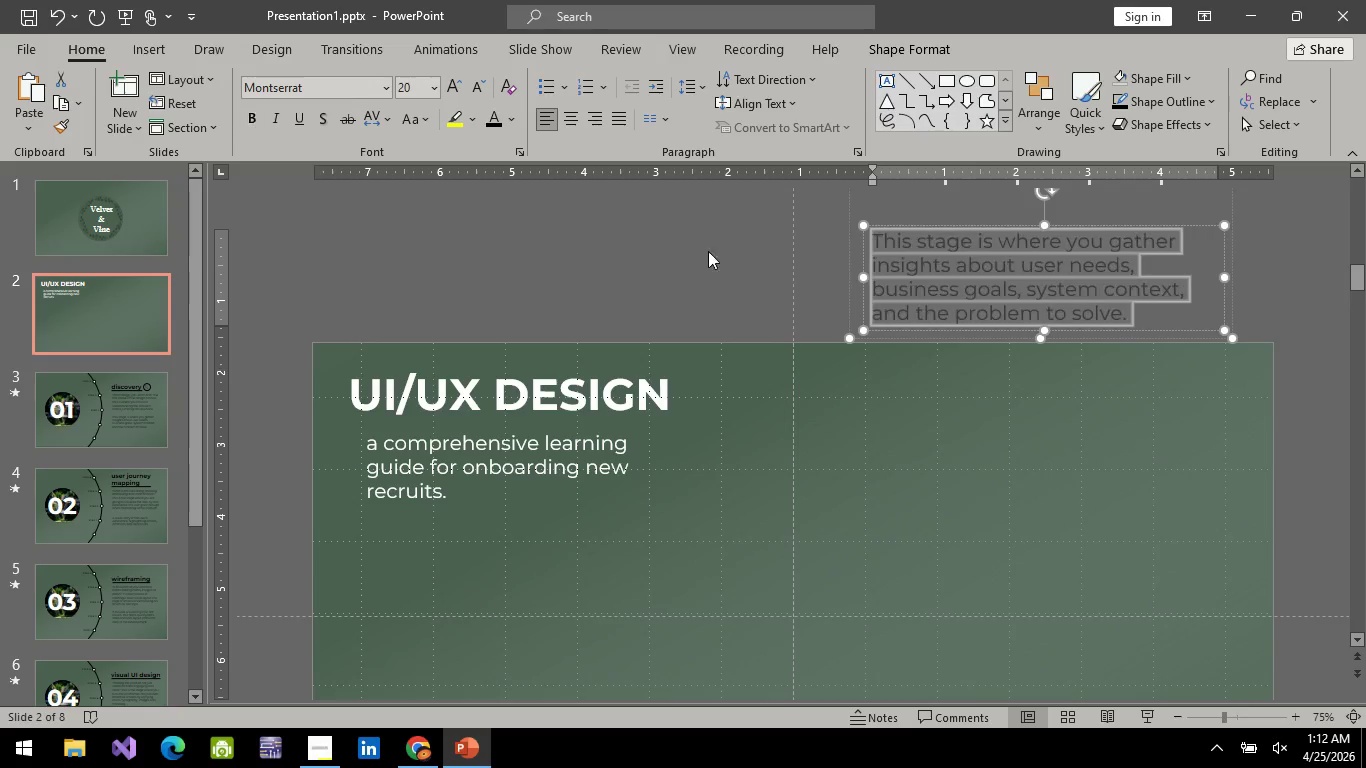 
left_click([991, 286])
 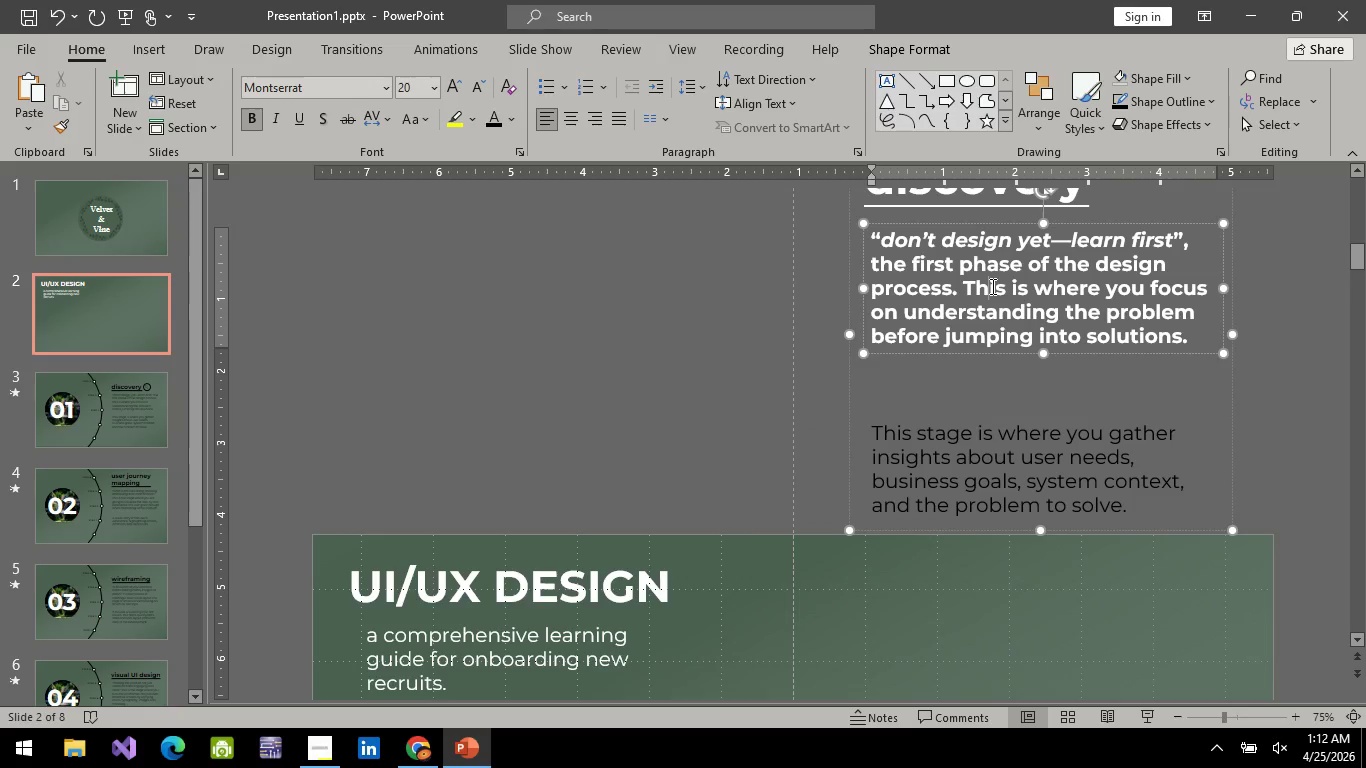 
scroll: coordinate [1059, 369], scroll_direction: up, amount: 9.0
 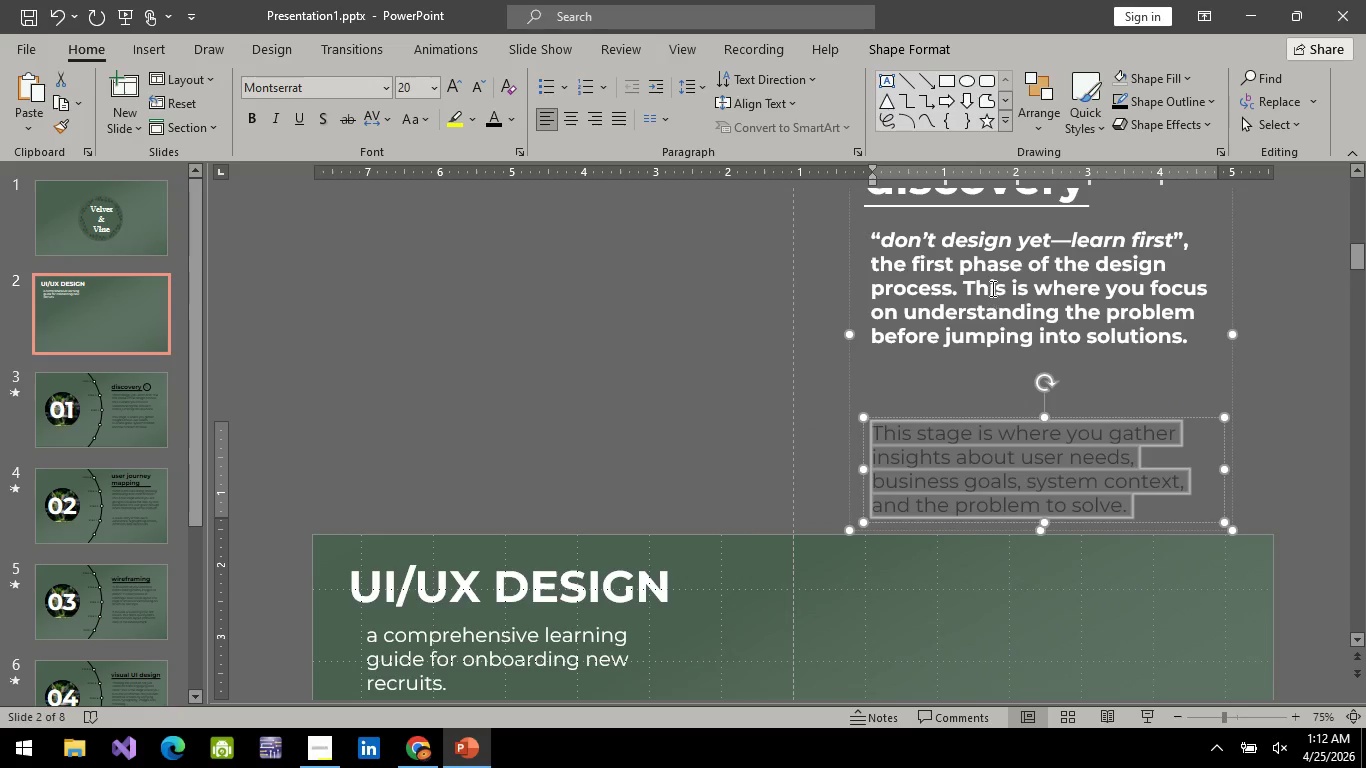 
key(Control+ControlLeft)
 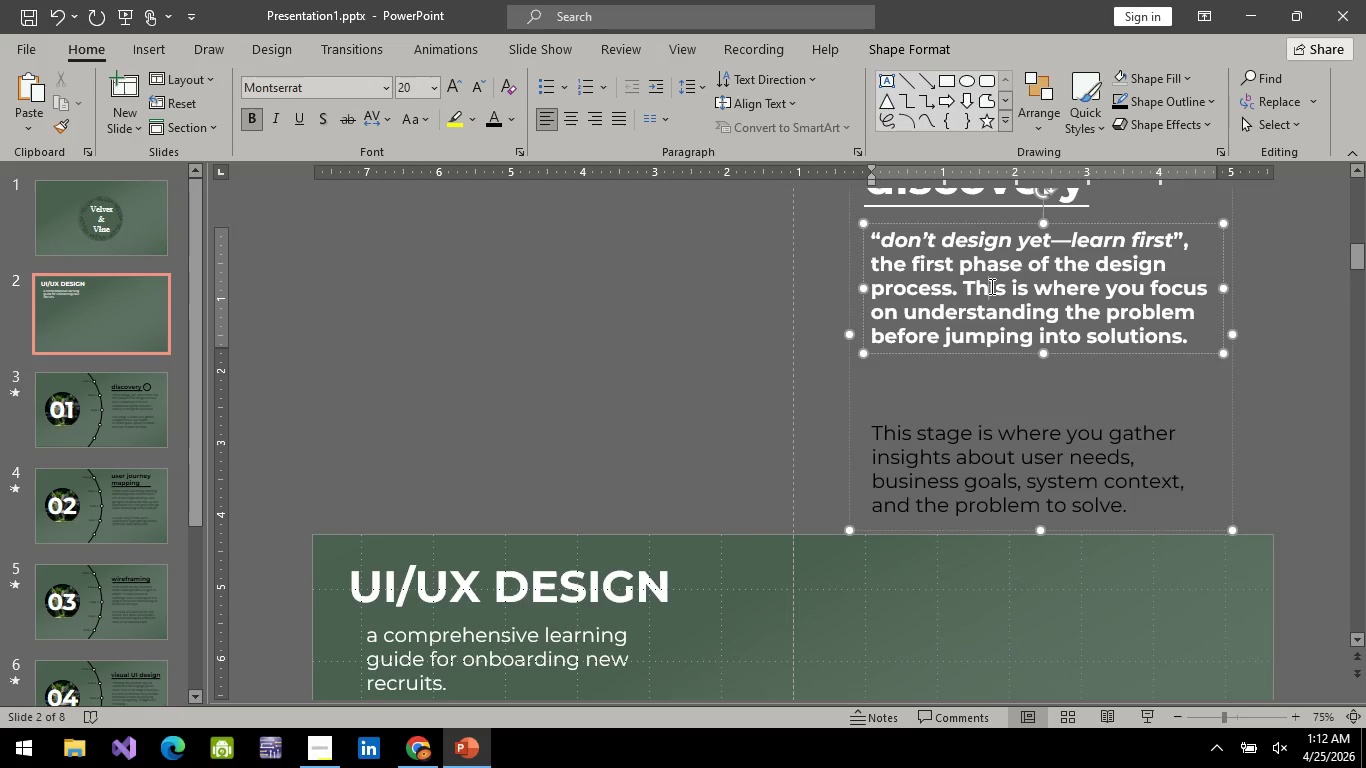 
key(Control+A)
 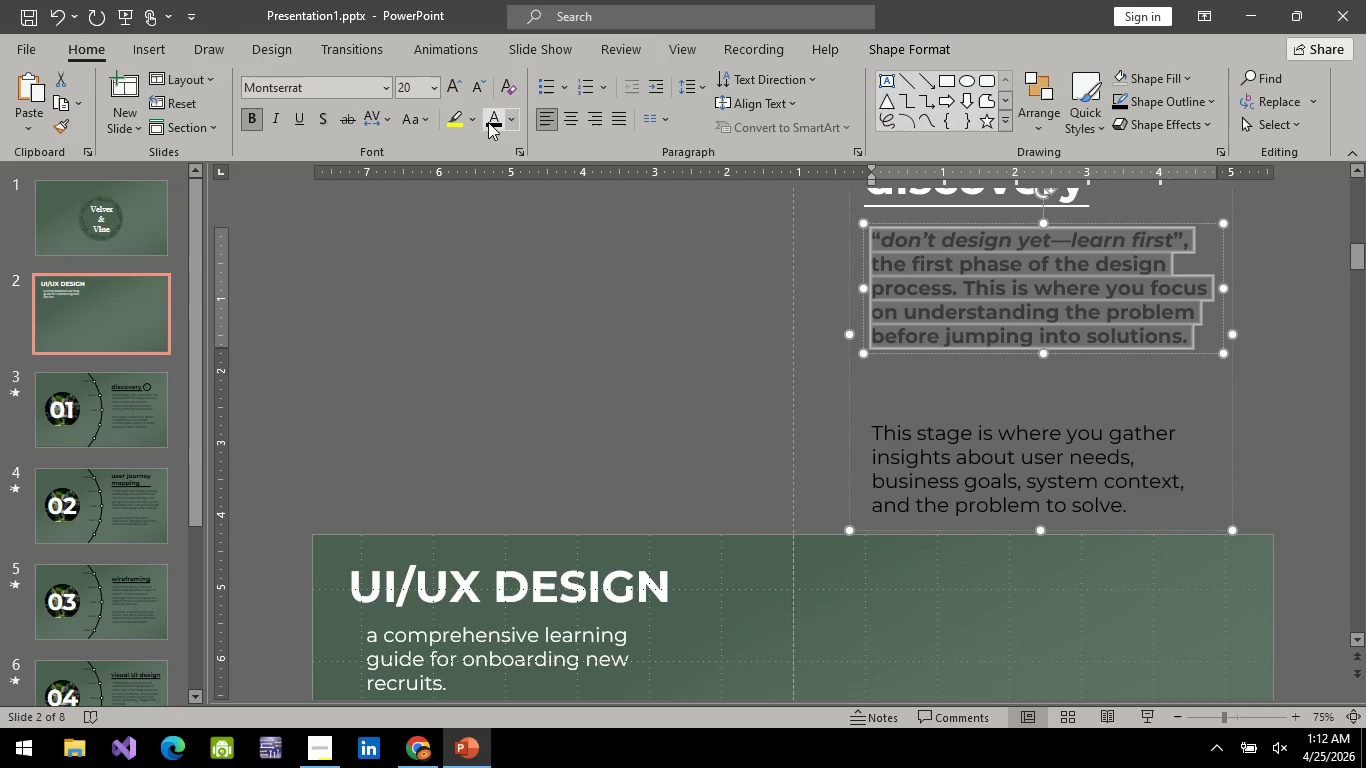 
scroll: coordinate [1067, 292], scroll_direction: up, amount: 3.0
 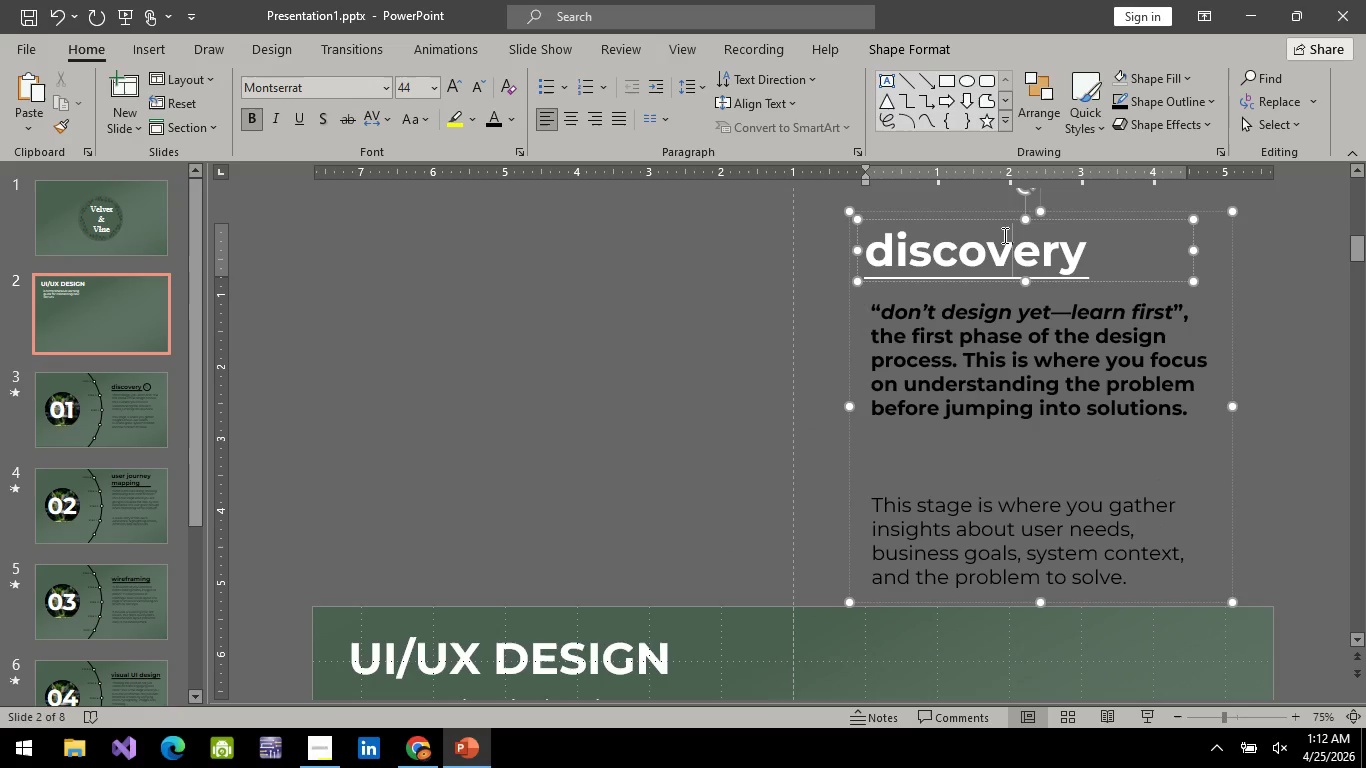 
key(Control+A)
 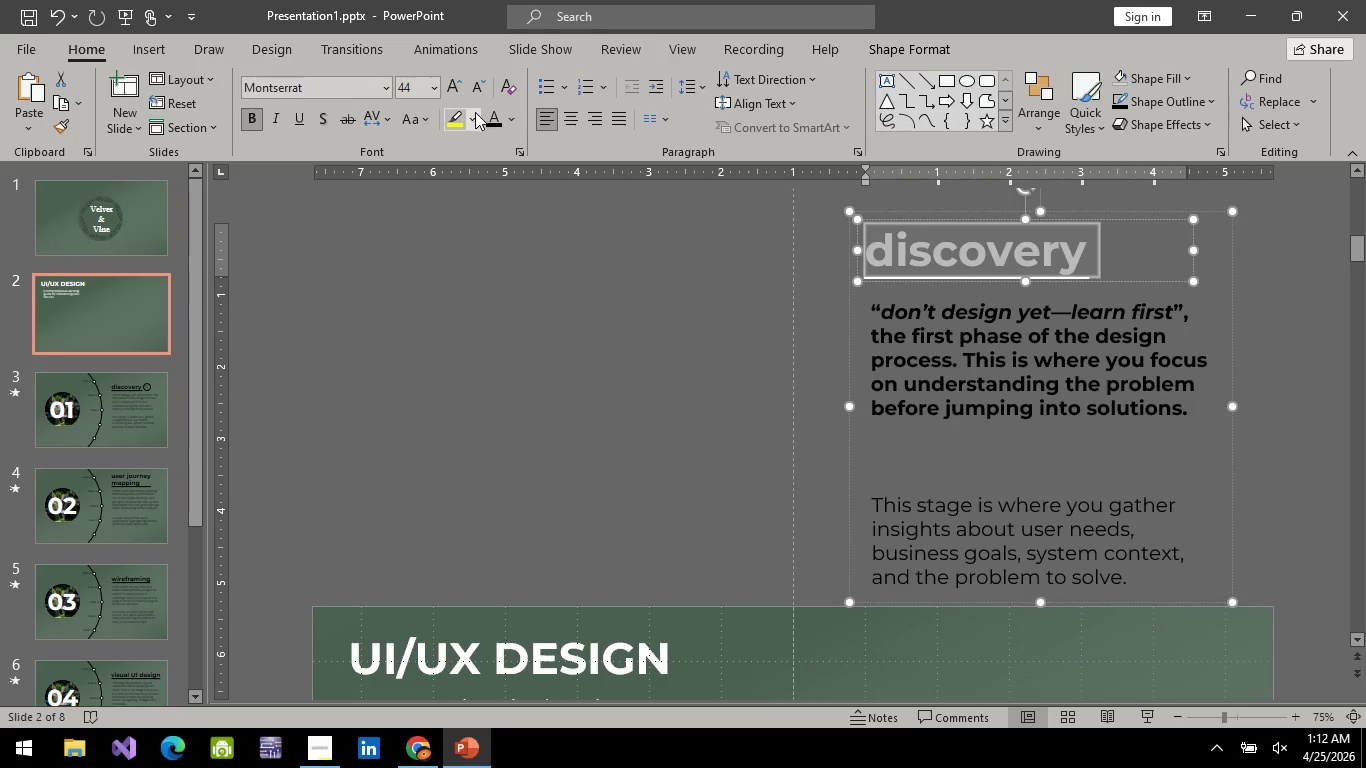 
left_click([497, 128])
 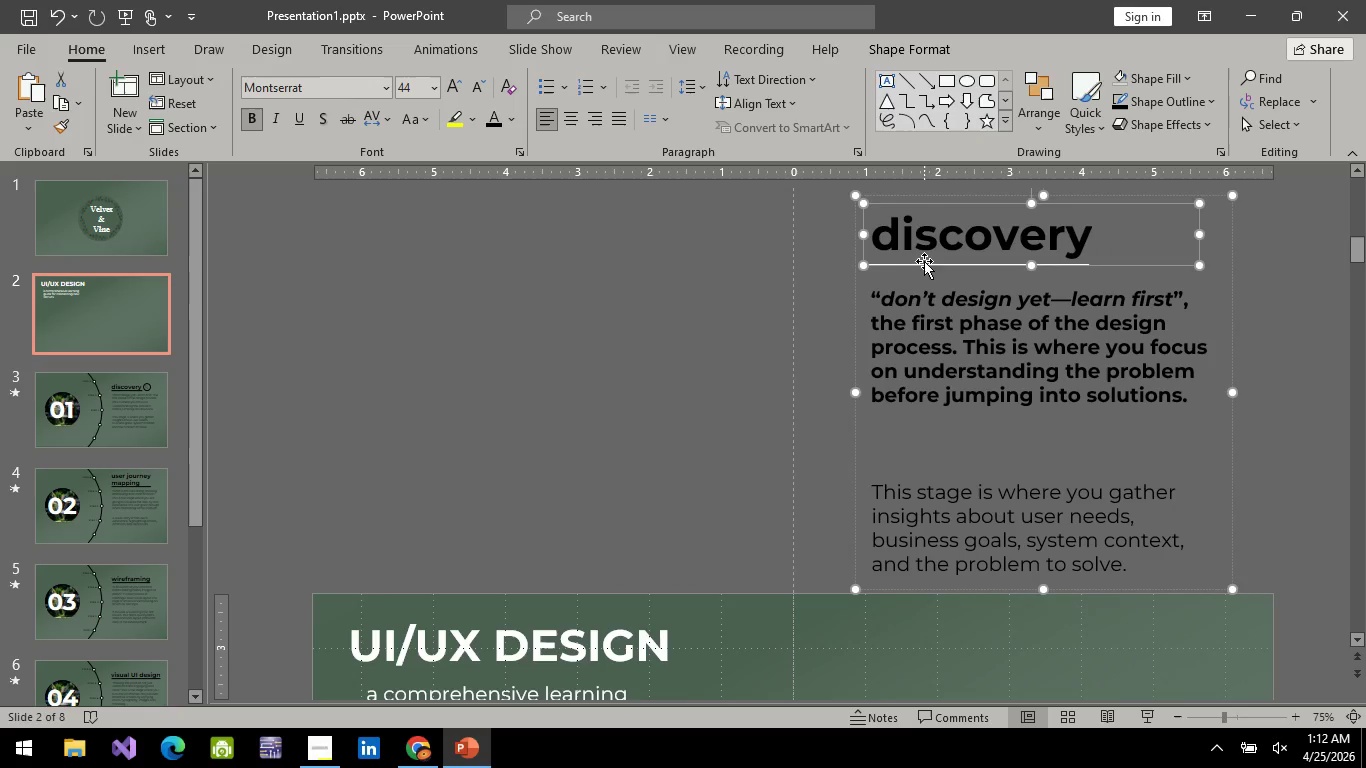 
left_click([928, 265])
 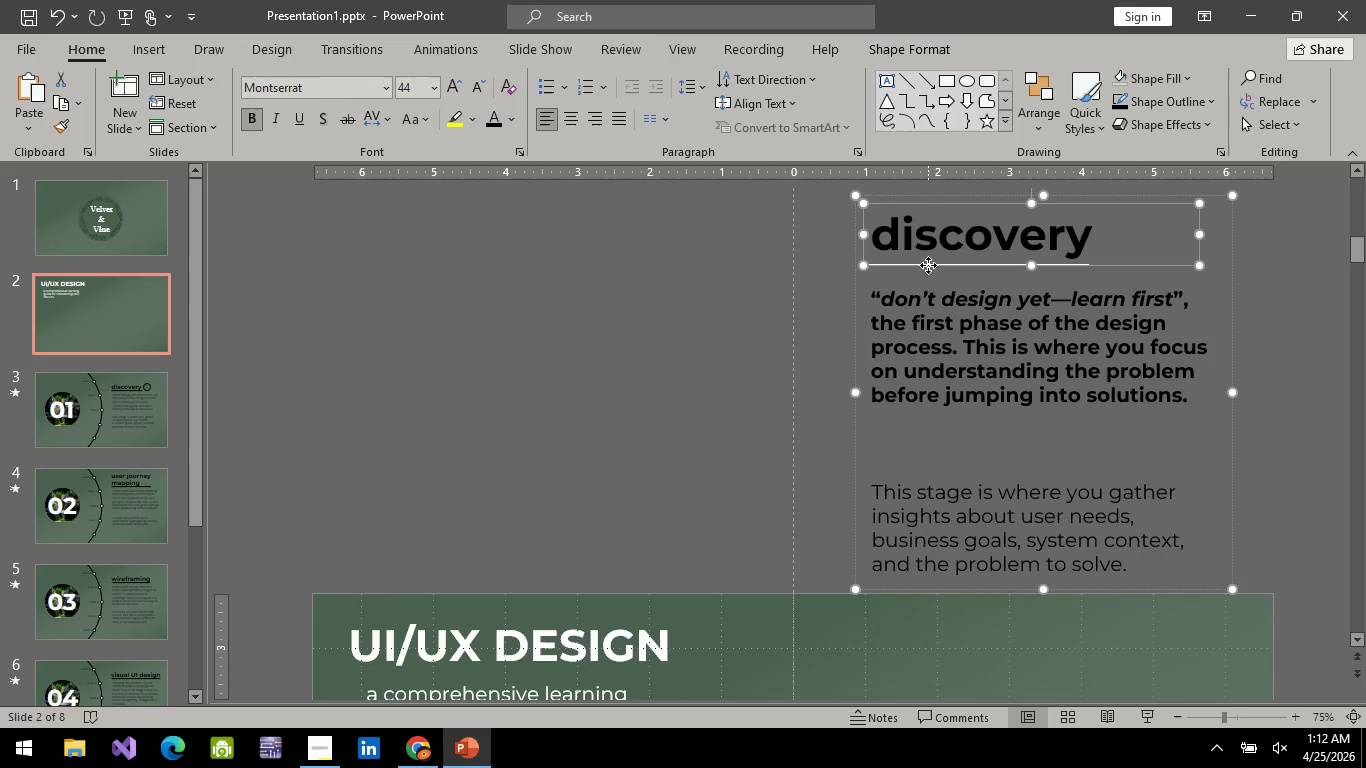 
right_click([928, 265])
 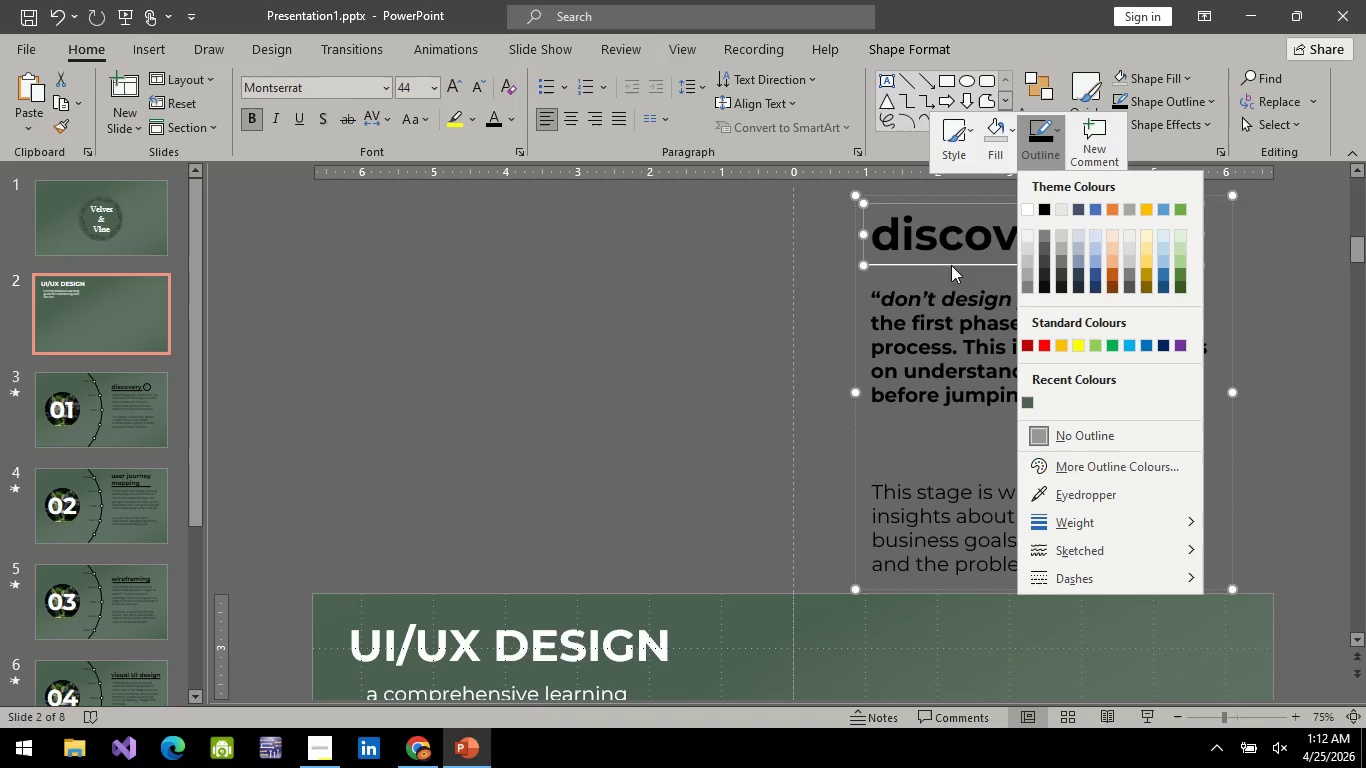 
left_click([937, 275])
 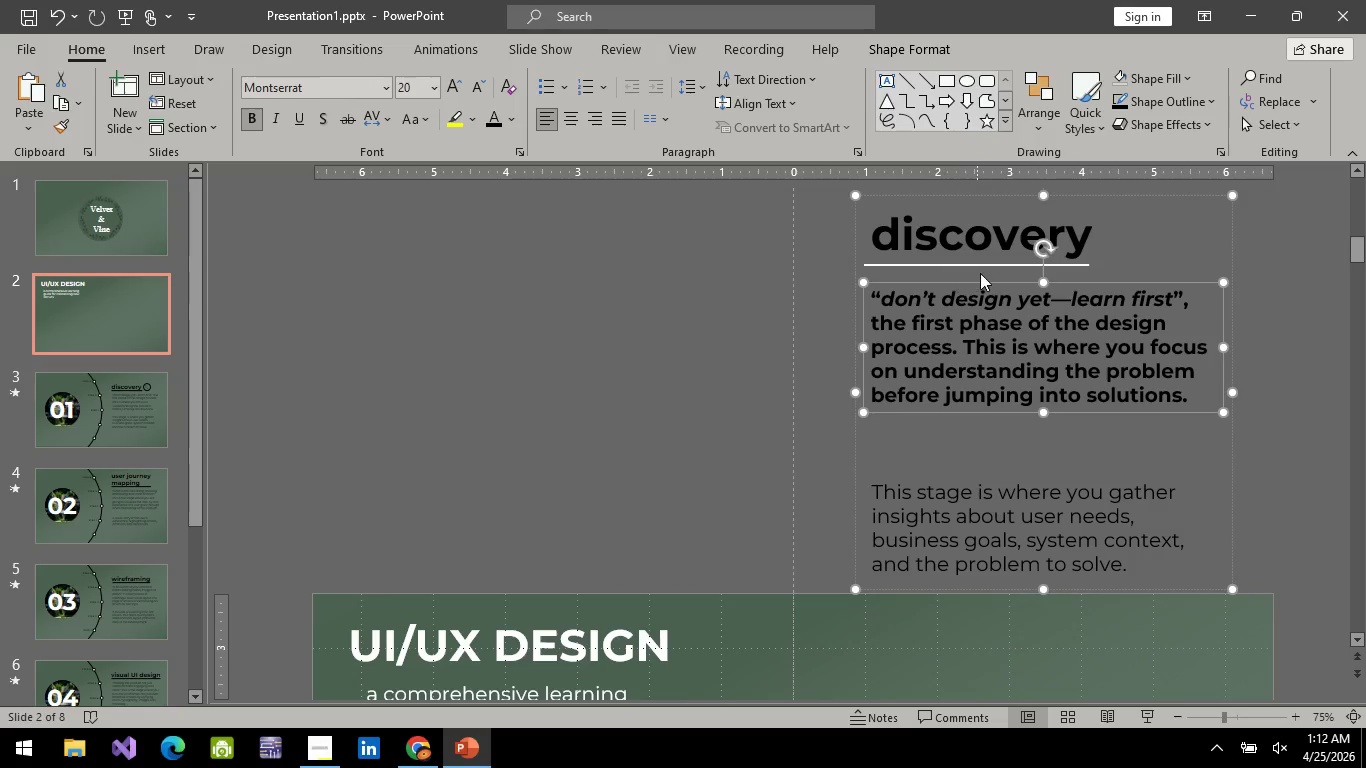 
left_click([980, 266])
 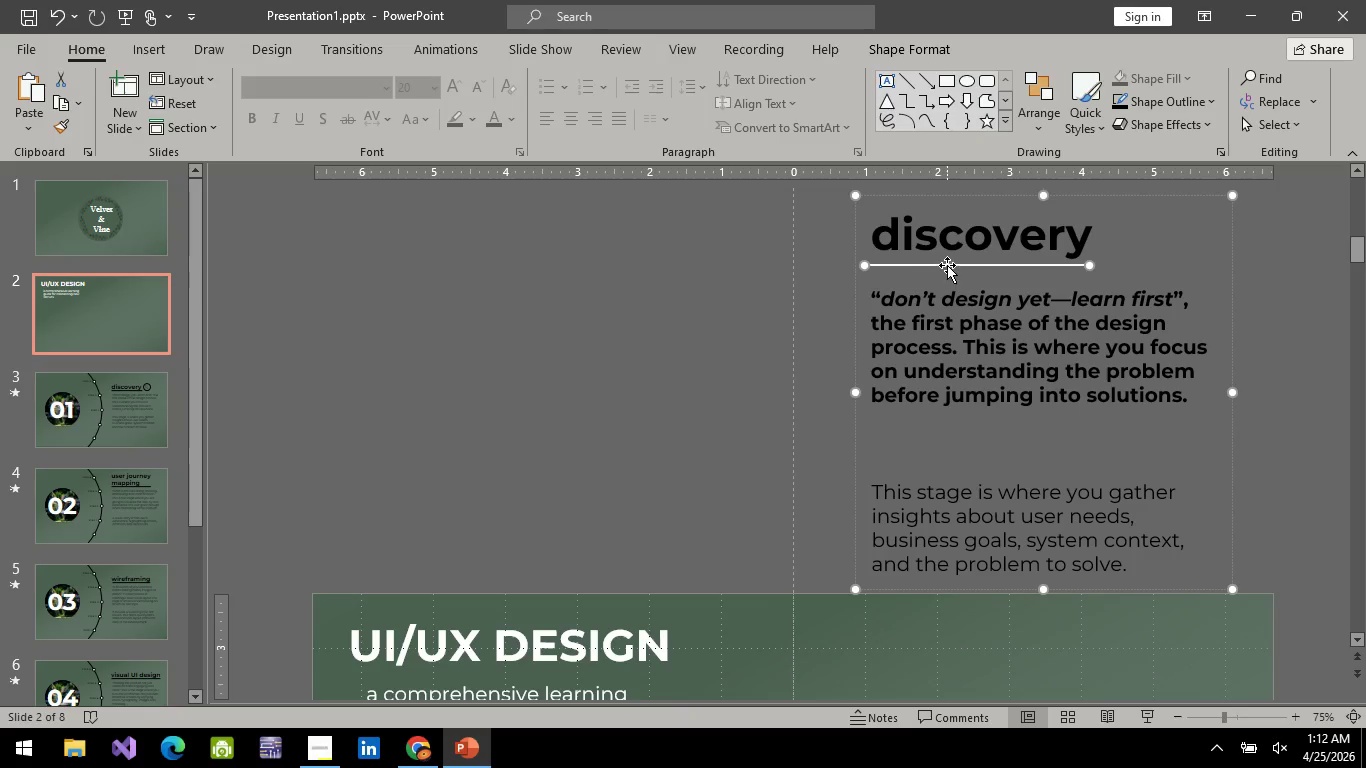 
right_click([947, 262])
 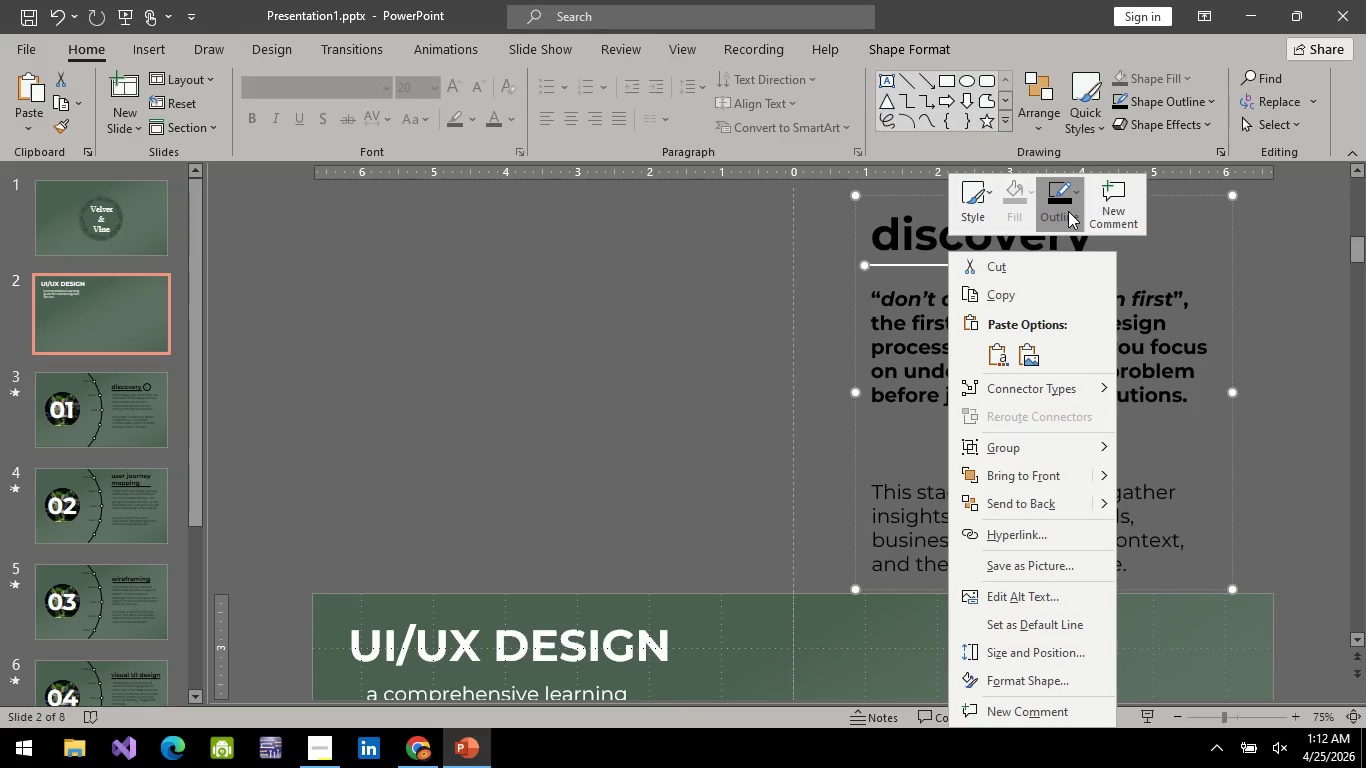 
left_click([1068, 211])
 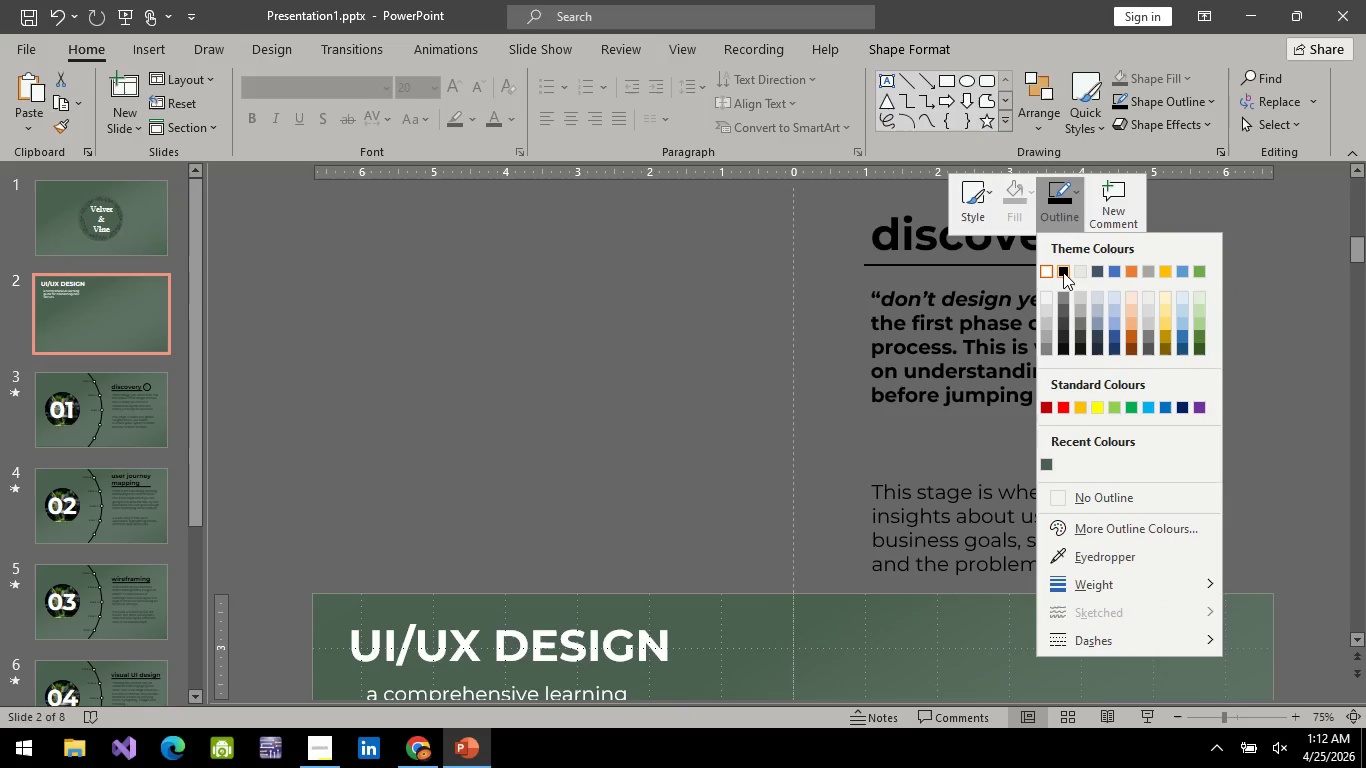 
left_click([1063, 272])
 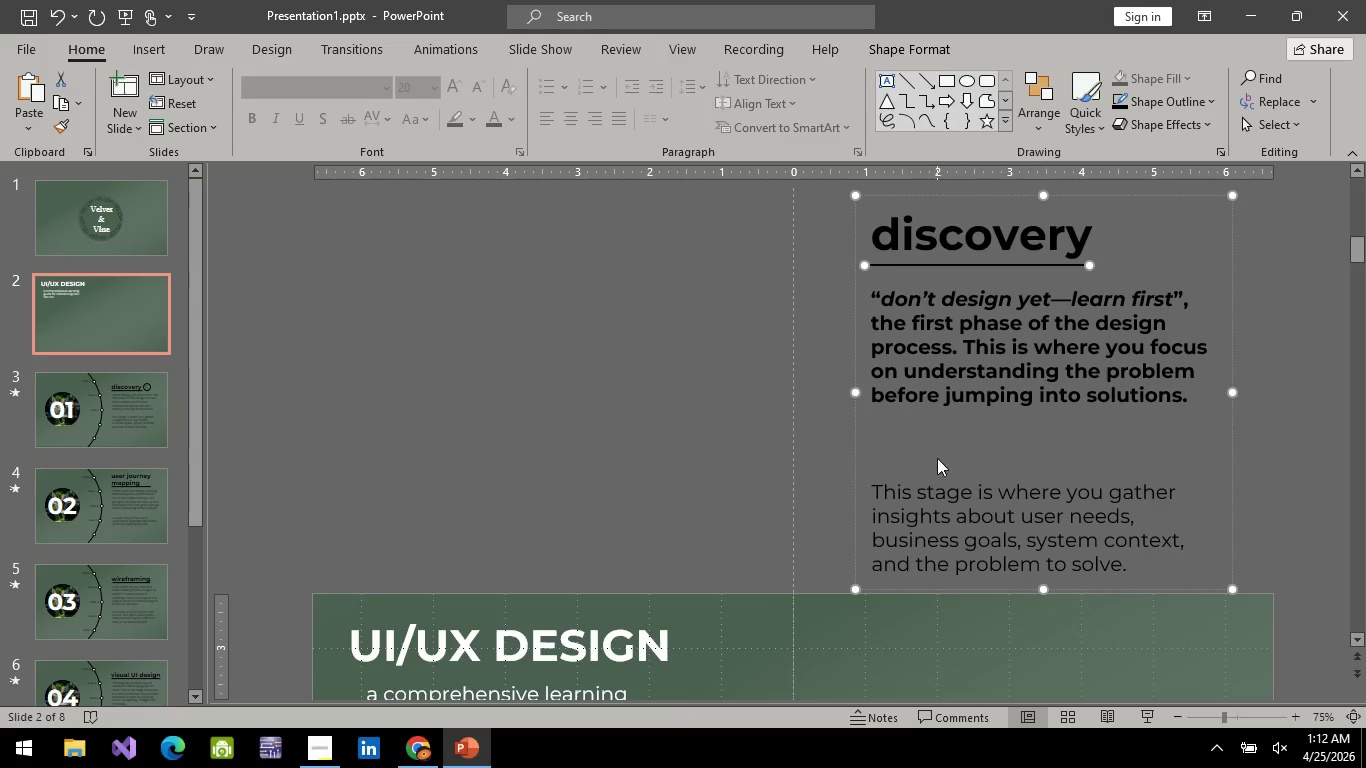 
left_click([958, 377])
 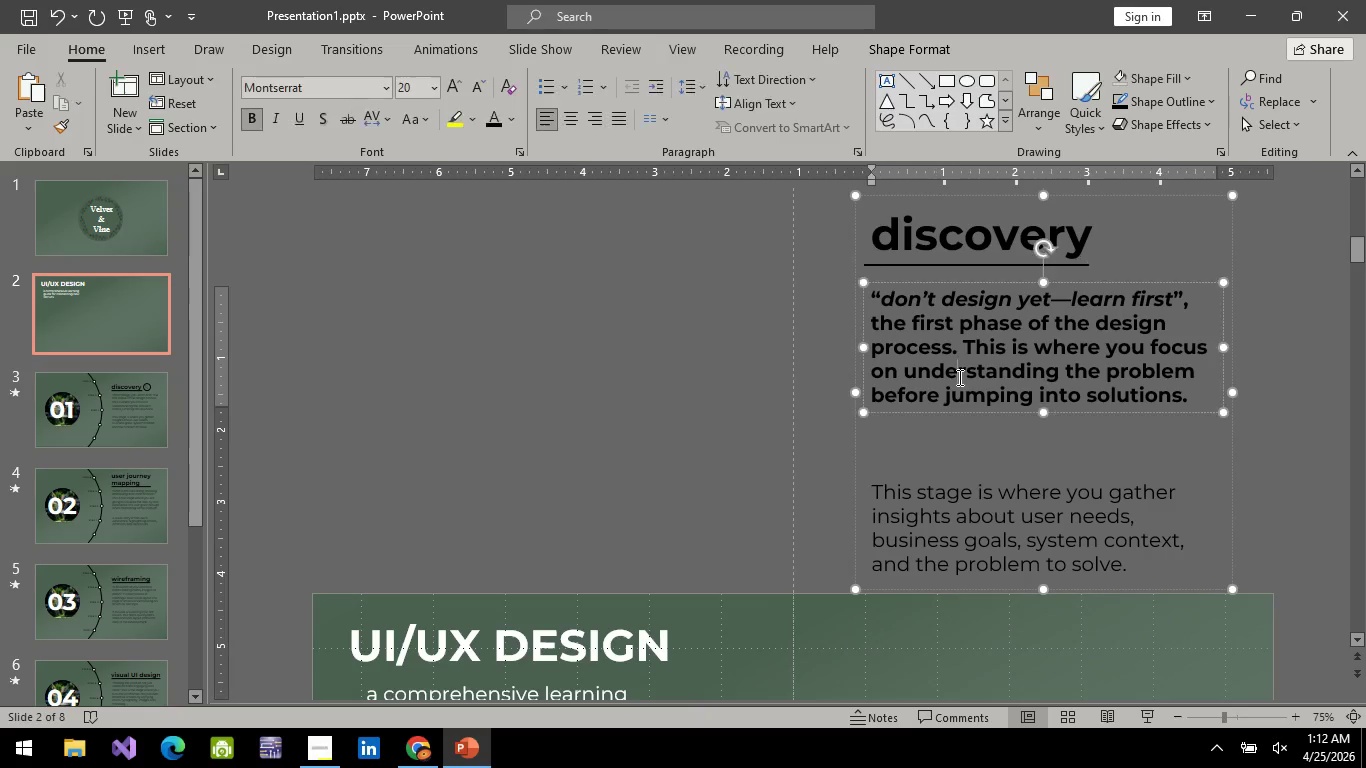 
key(Control+A)
 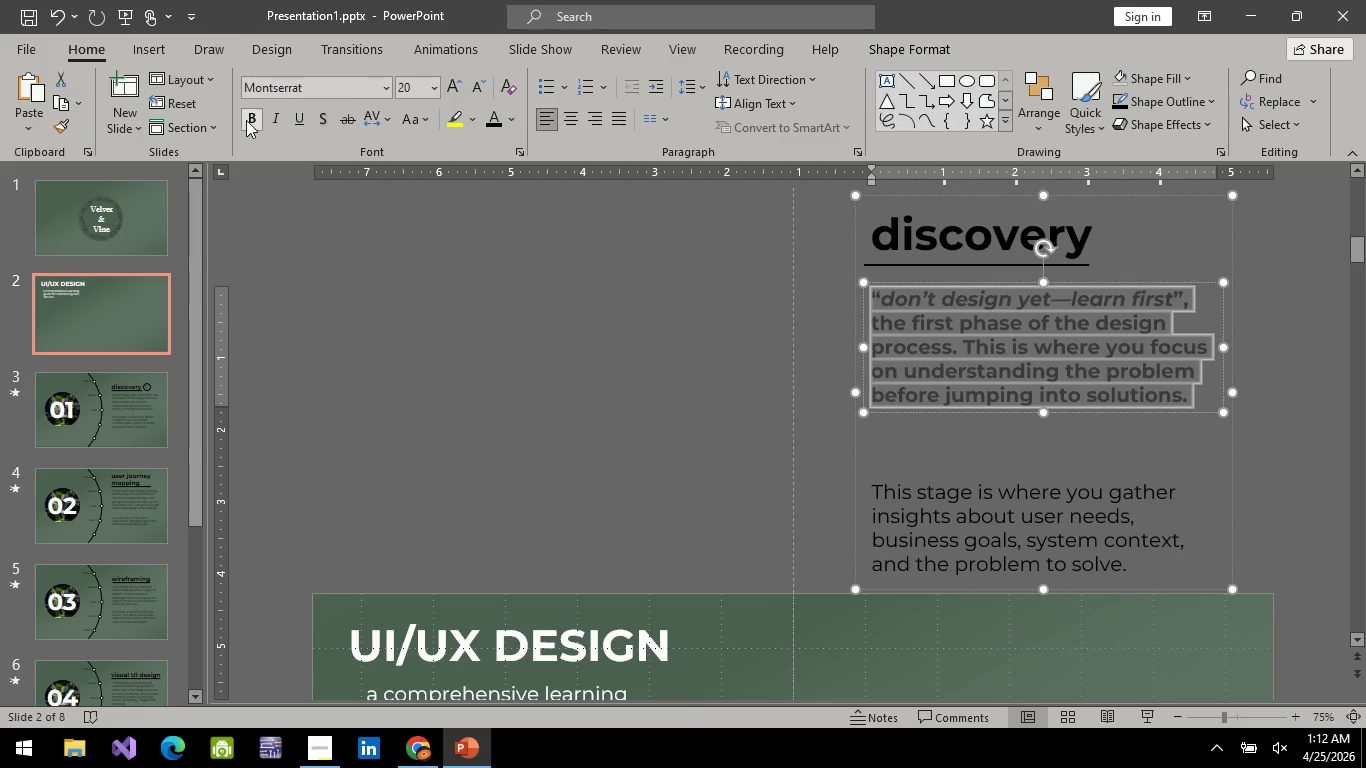 
left_click([245, 120])
 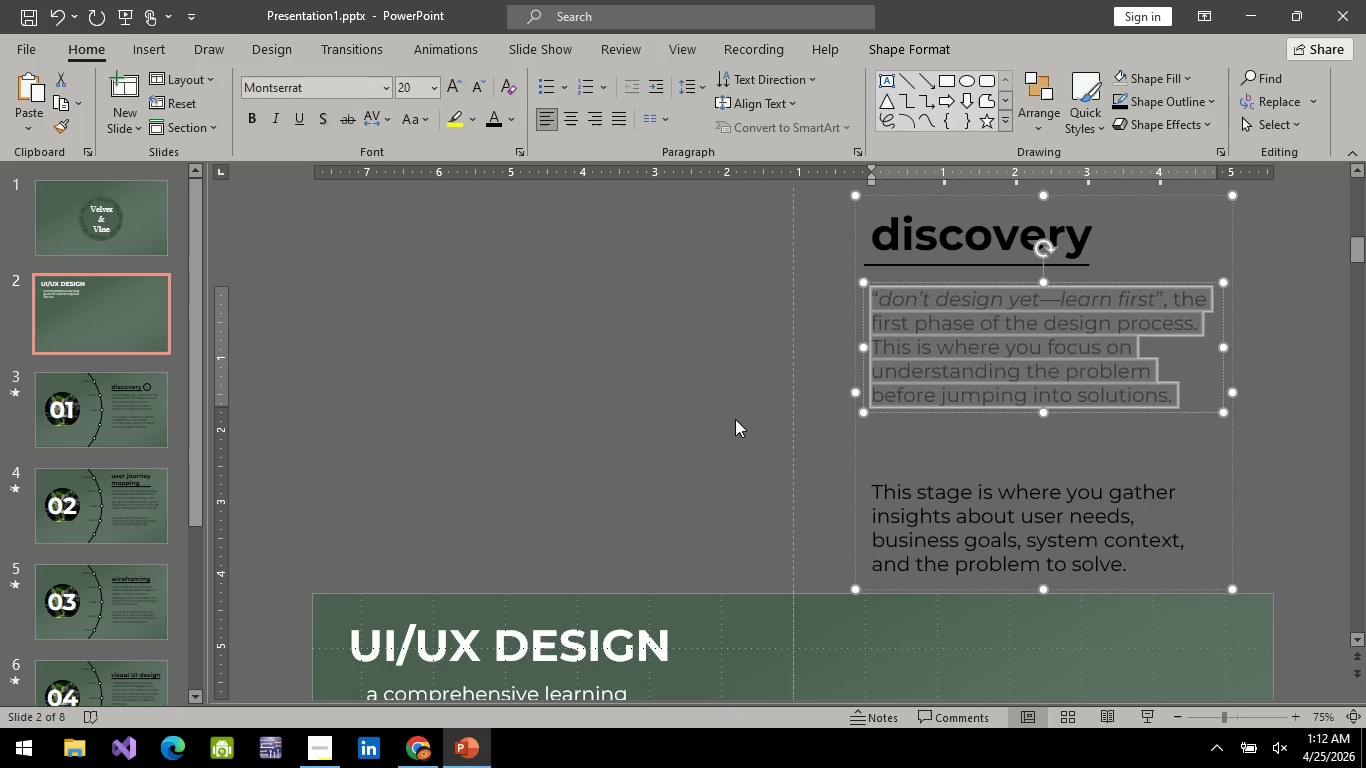 
left_click([795, 438])
 